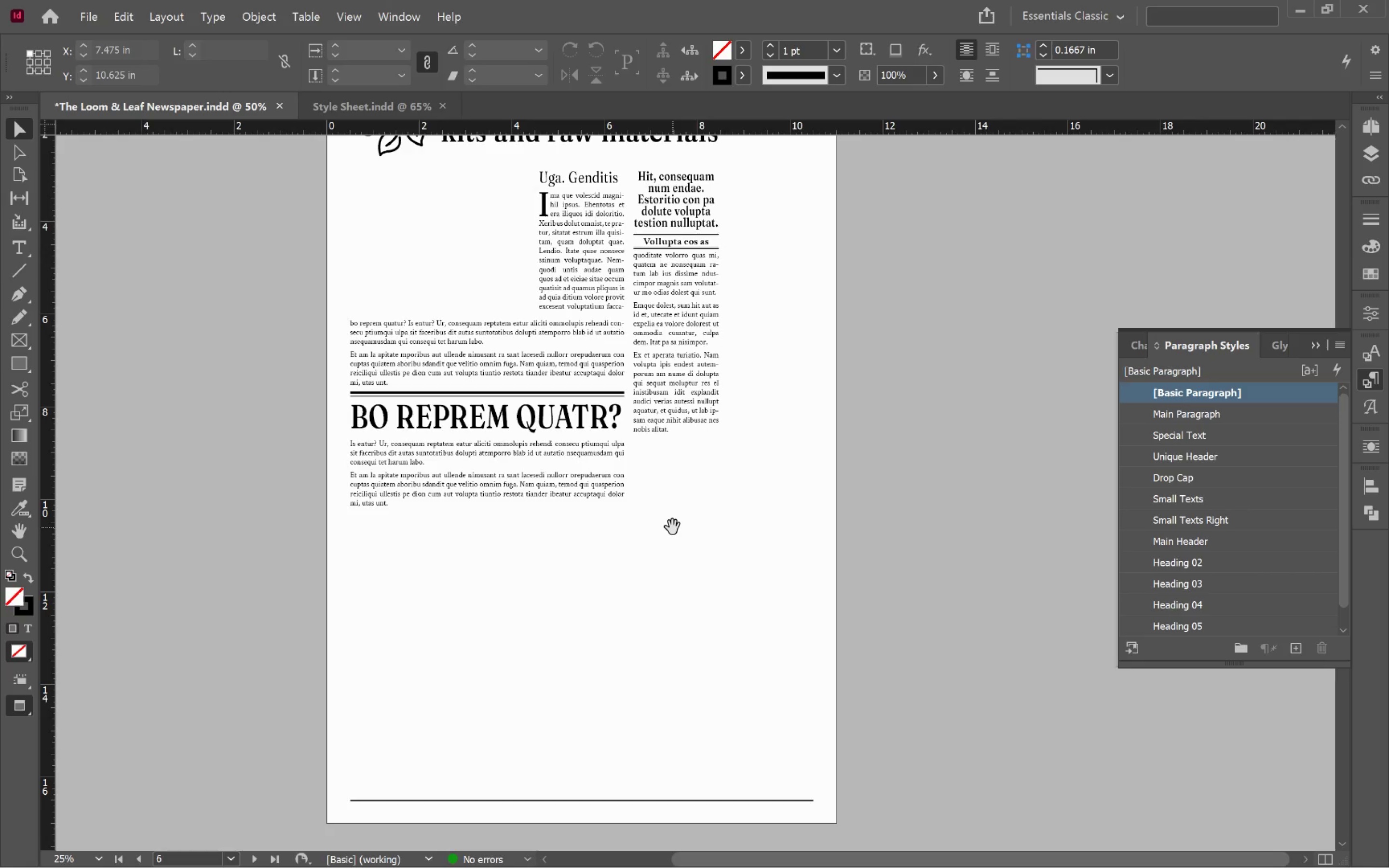 
key(Space)
 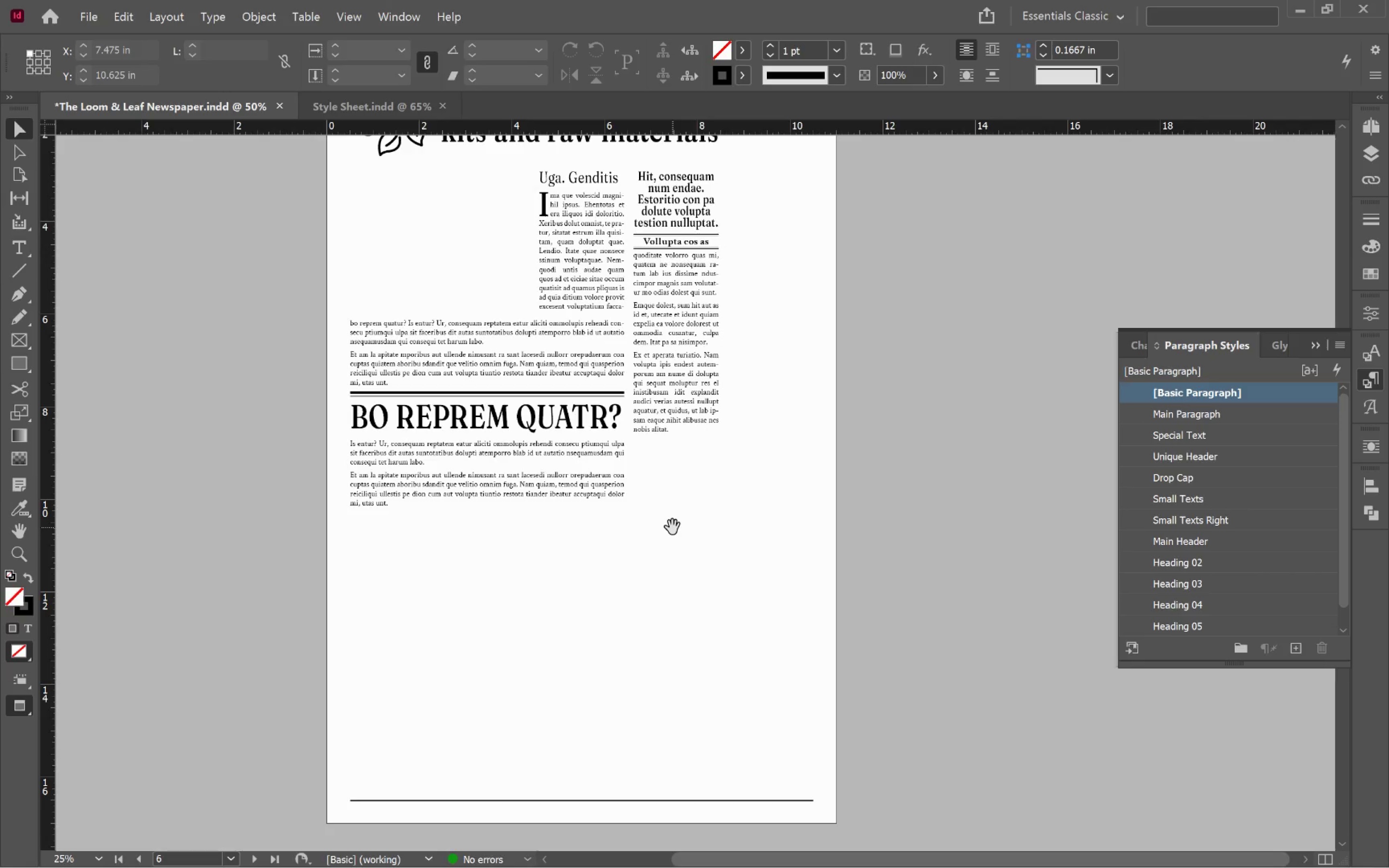 
key(Space)
 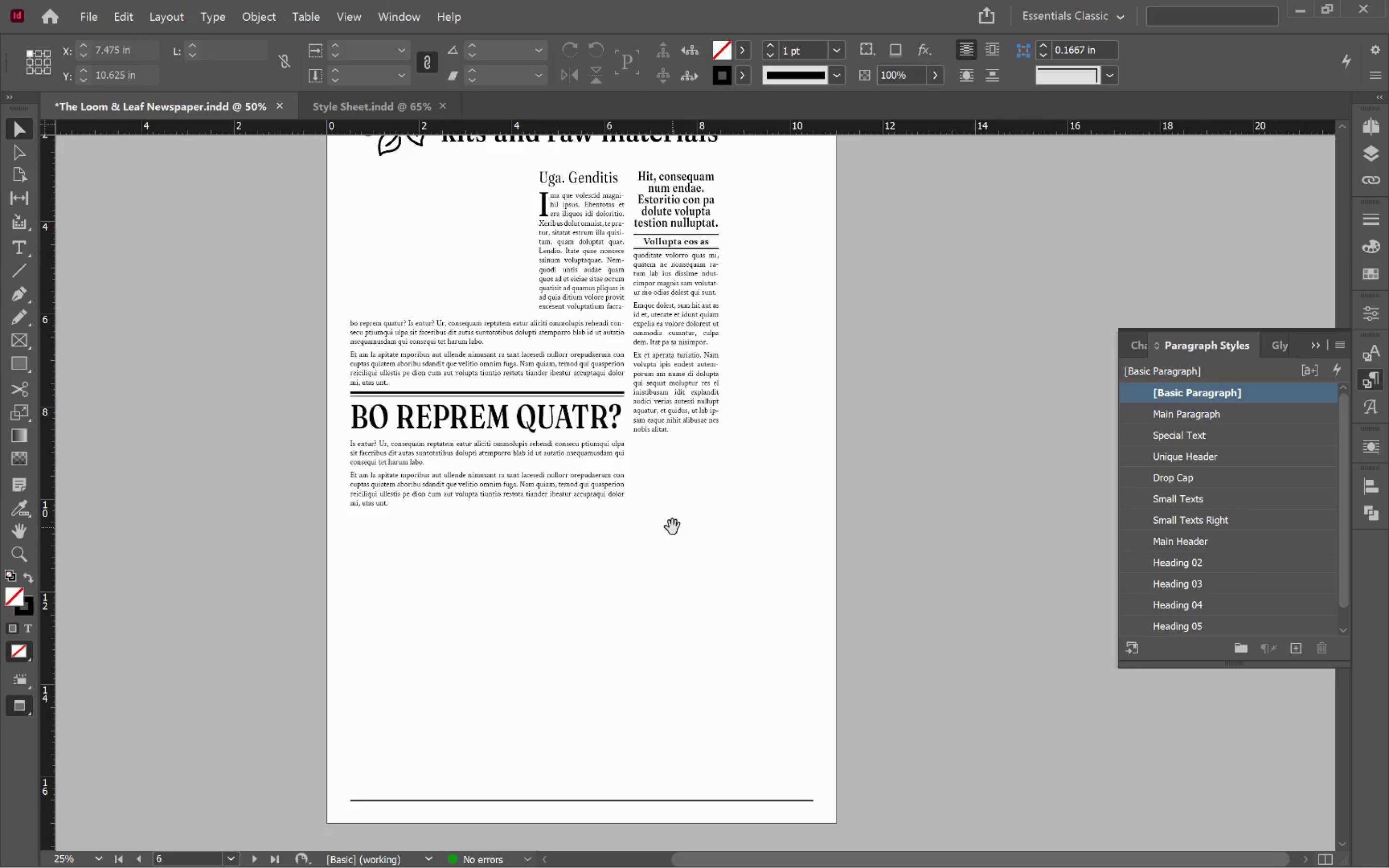 
key(Space)
 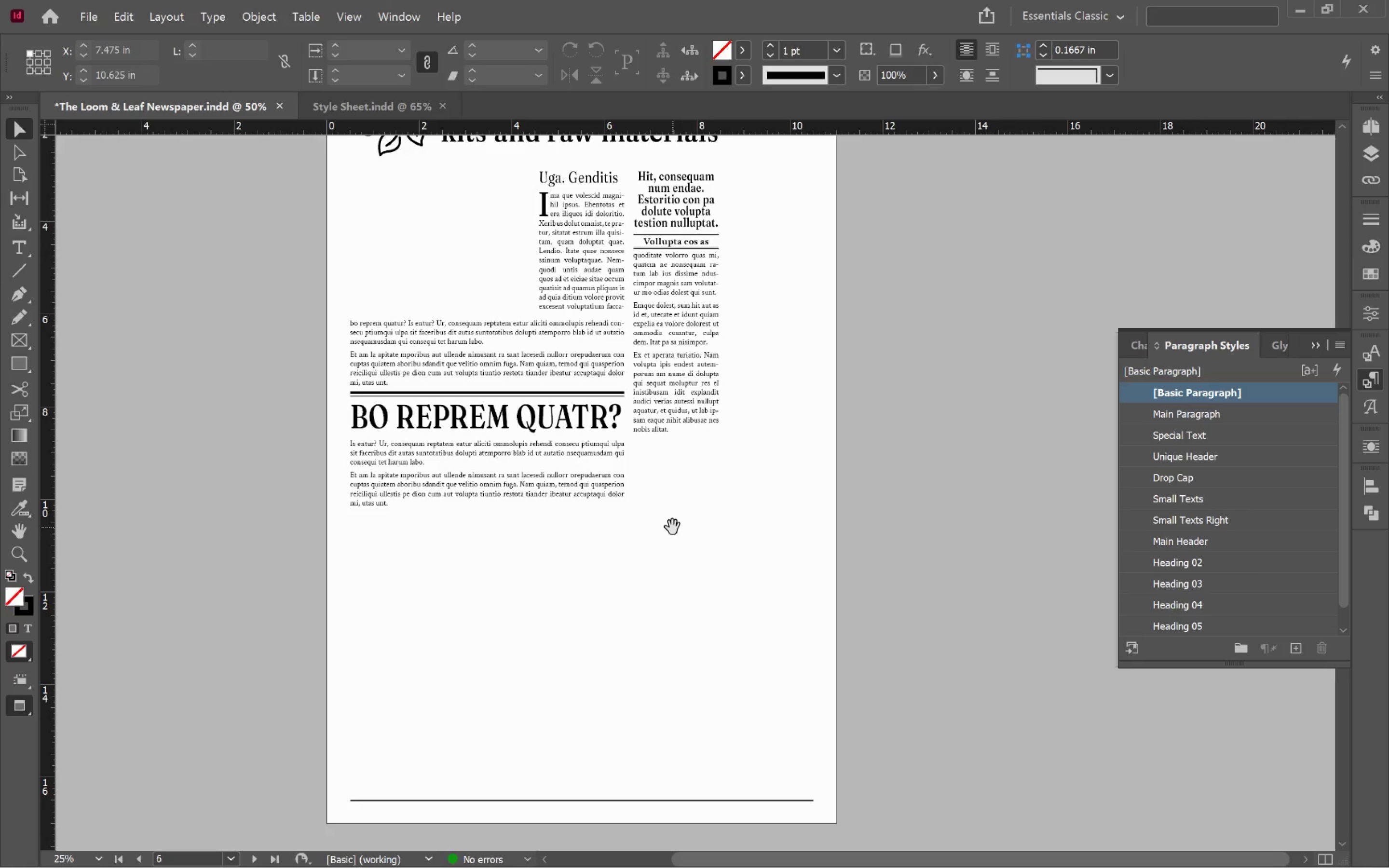 
key(Space)
 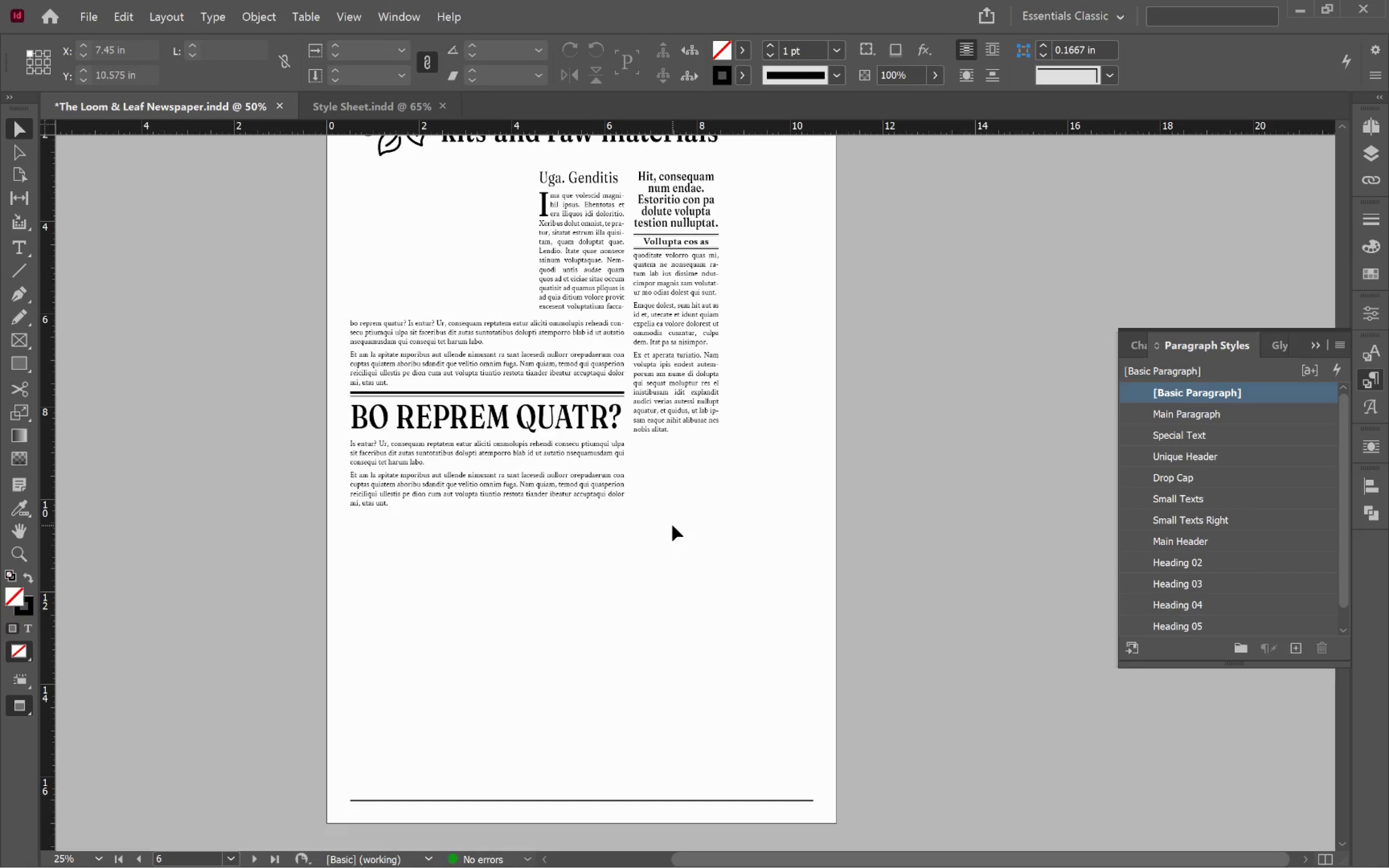 
wait(6.84)
 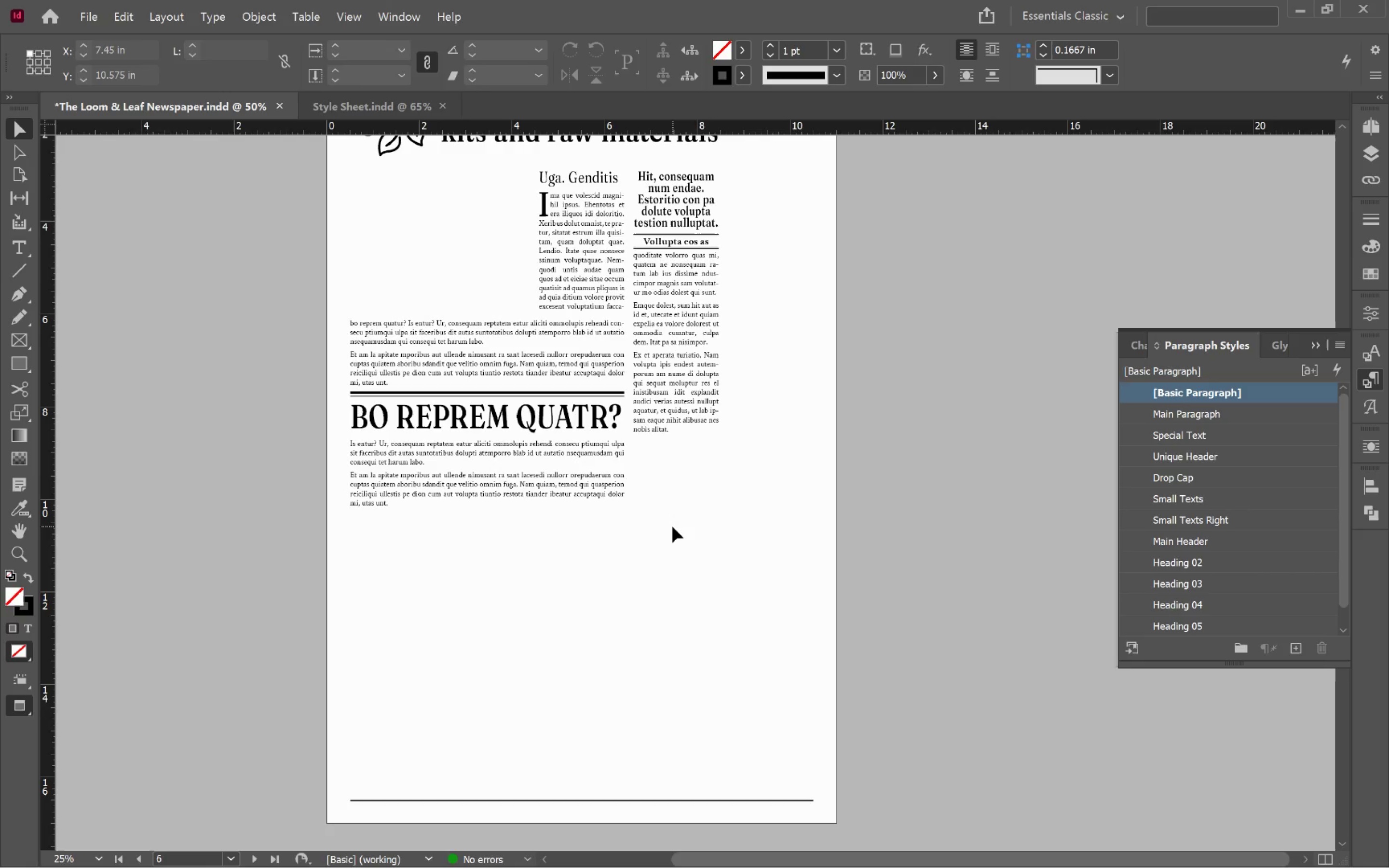 
left_click([672, 527])
 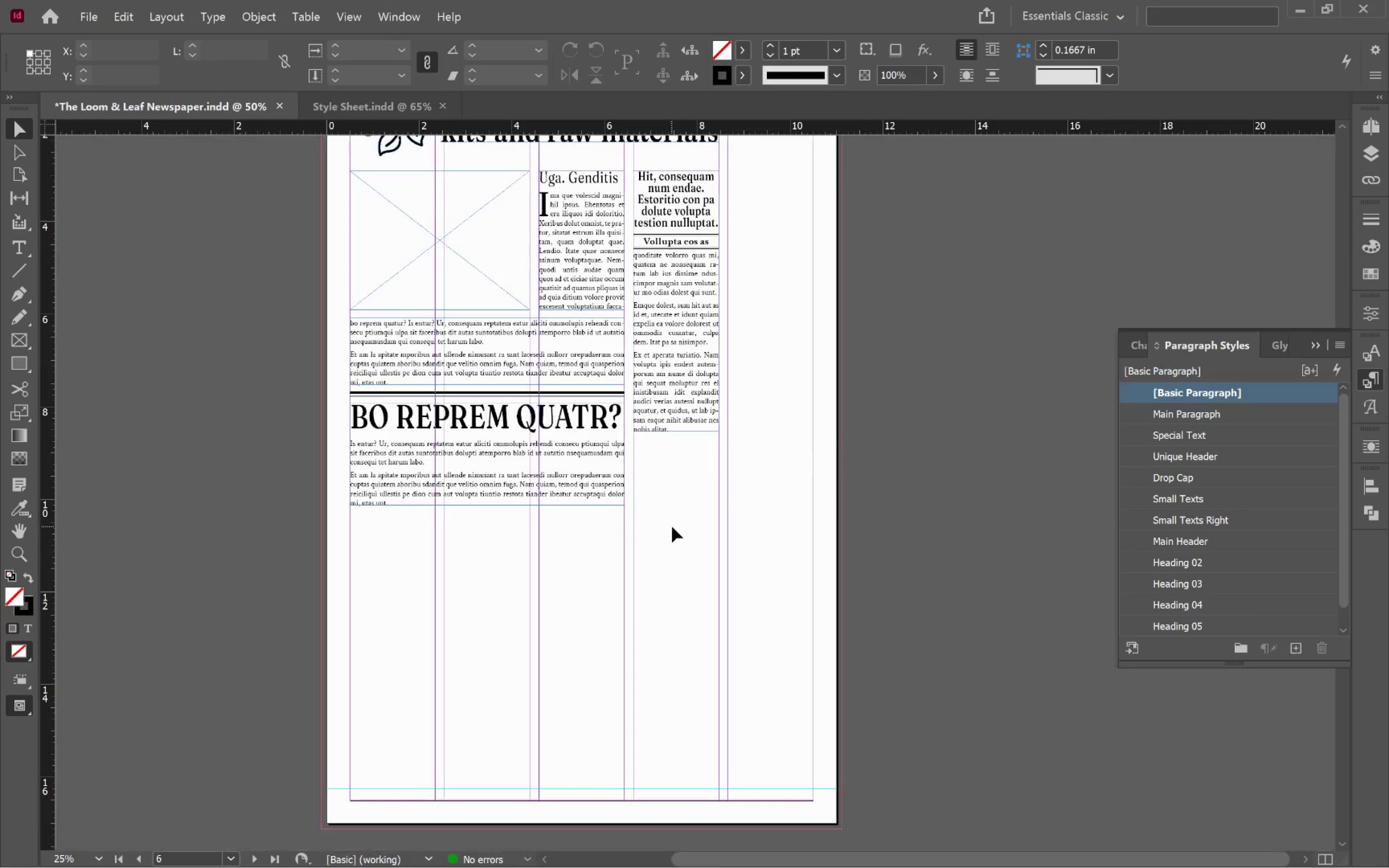 
key(W)
 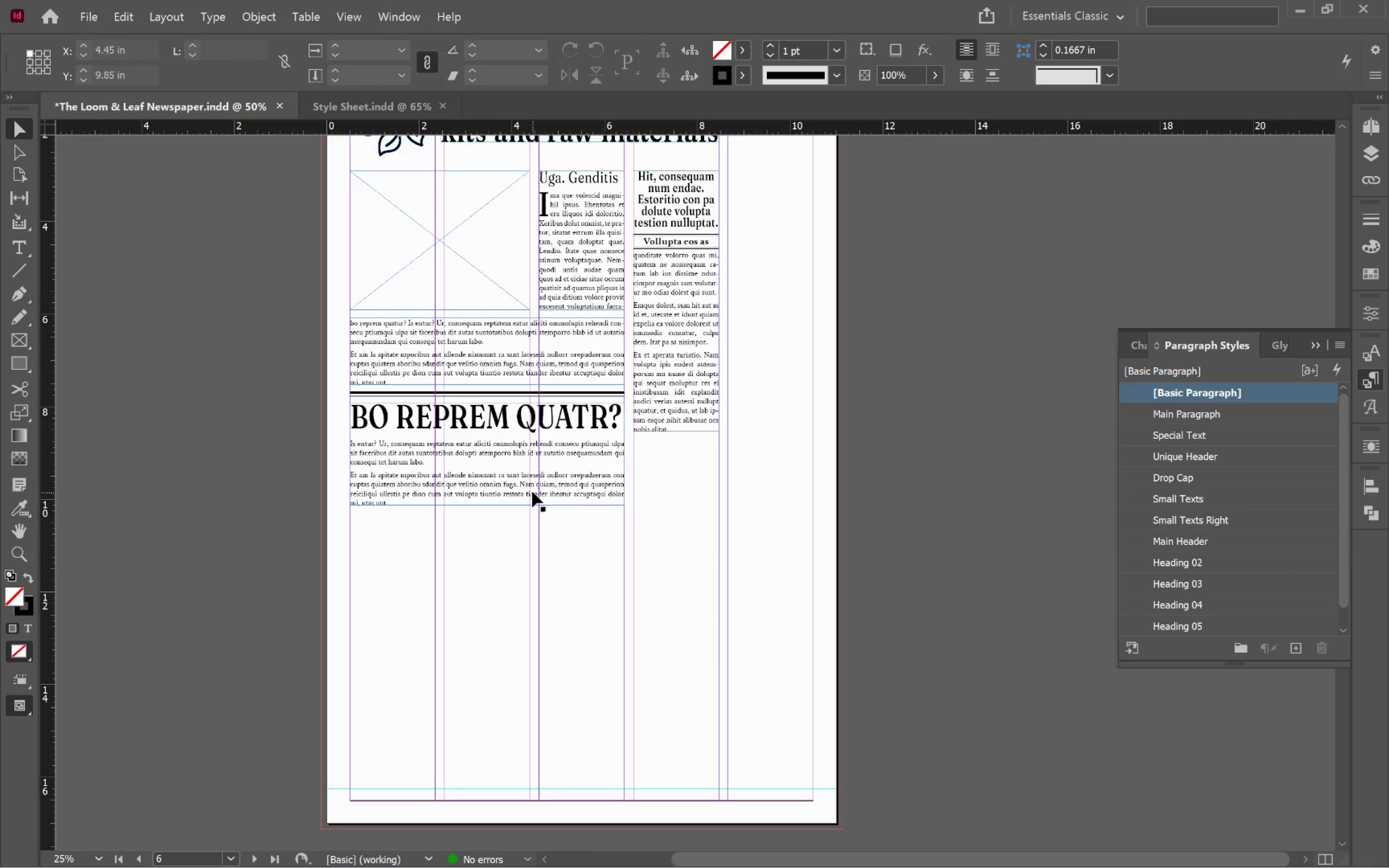 
left_click([531, 489])
 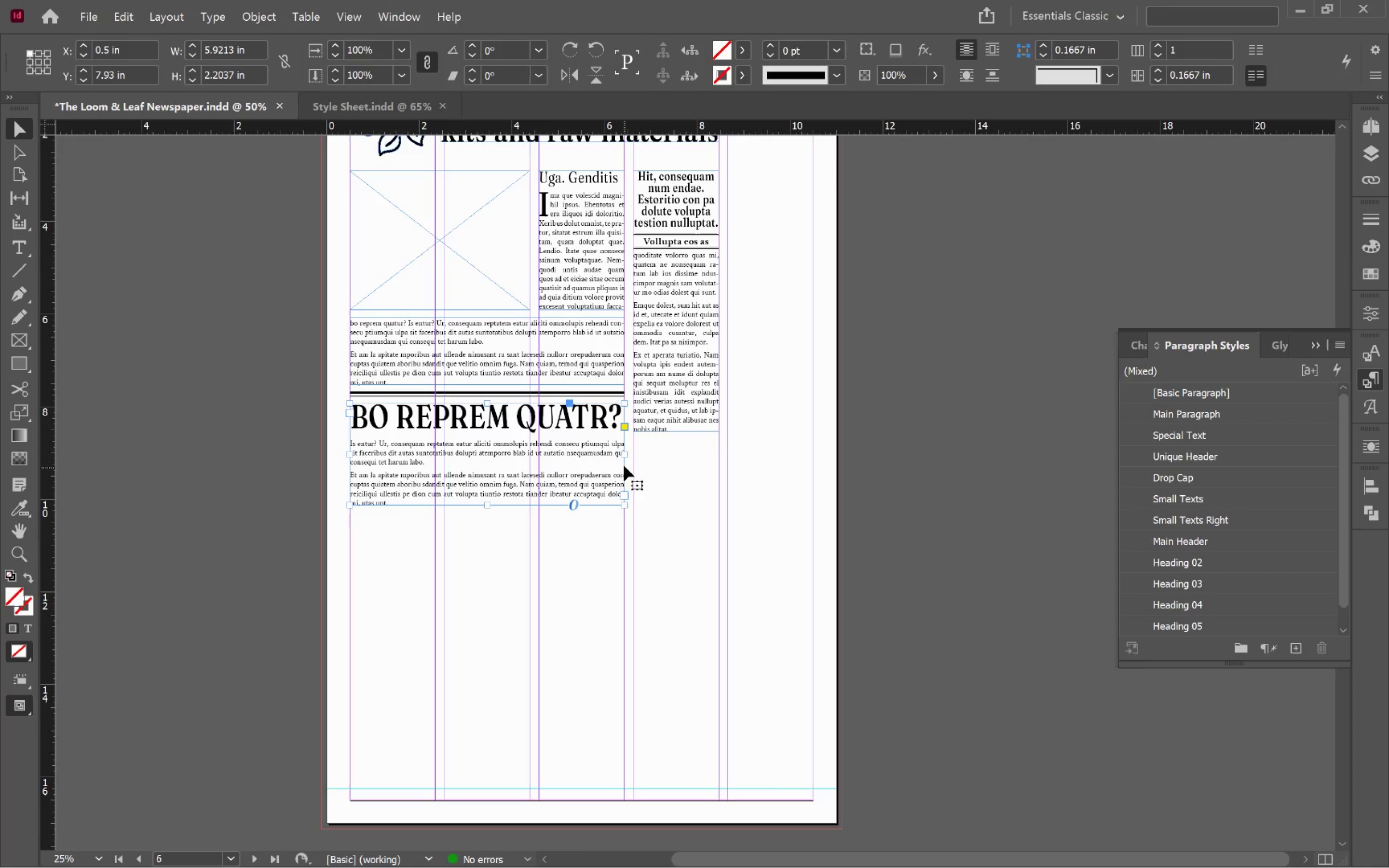 
left_click_drag(start_coordinate=[621, 457], to_coordinate=[526, 471])
 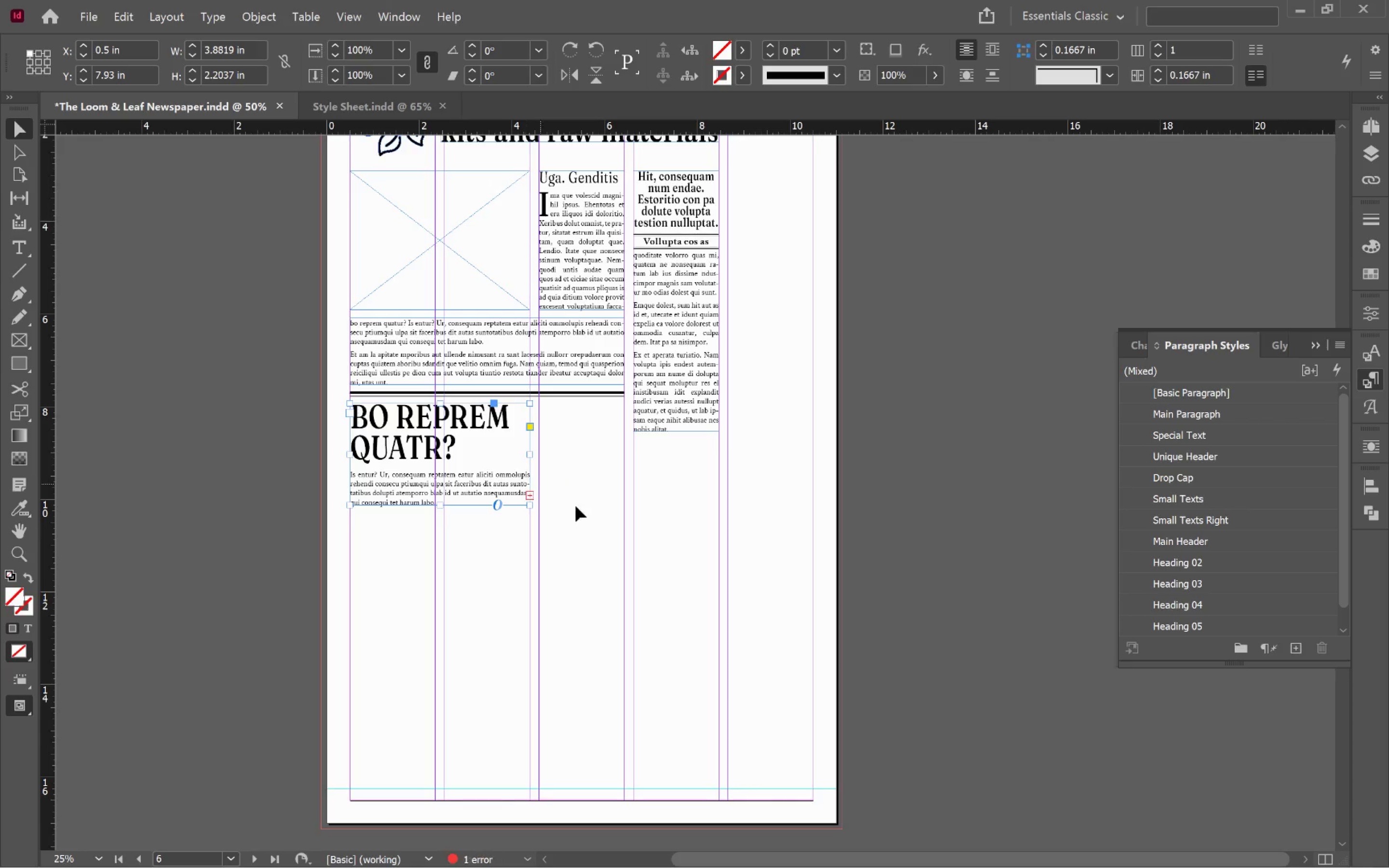 
key(Control+Z)
 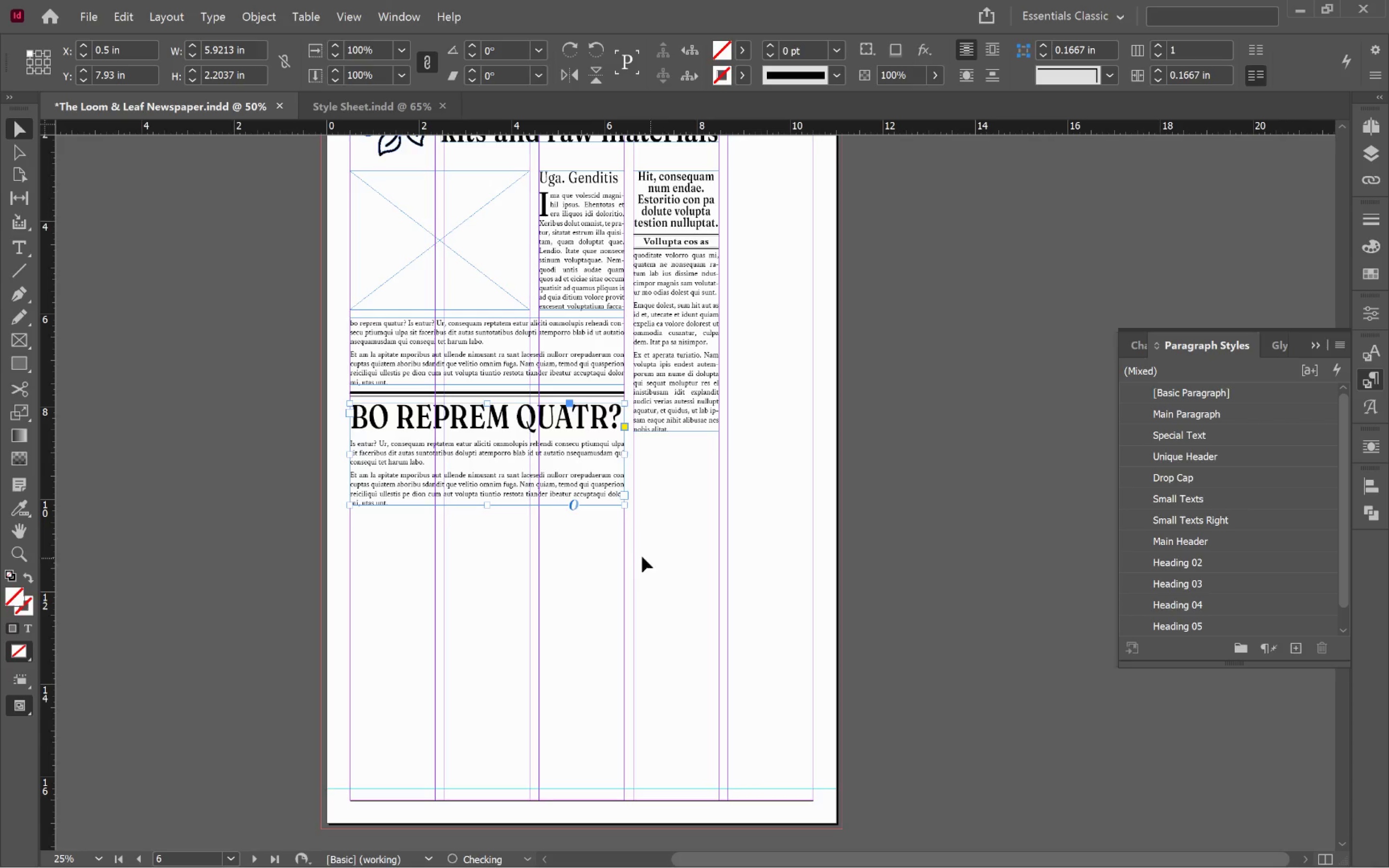 
left_click([637, 556])
 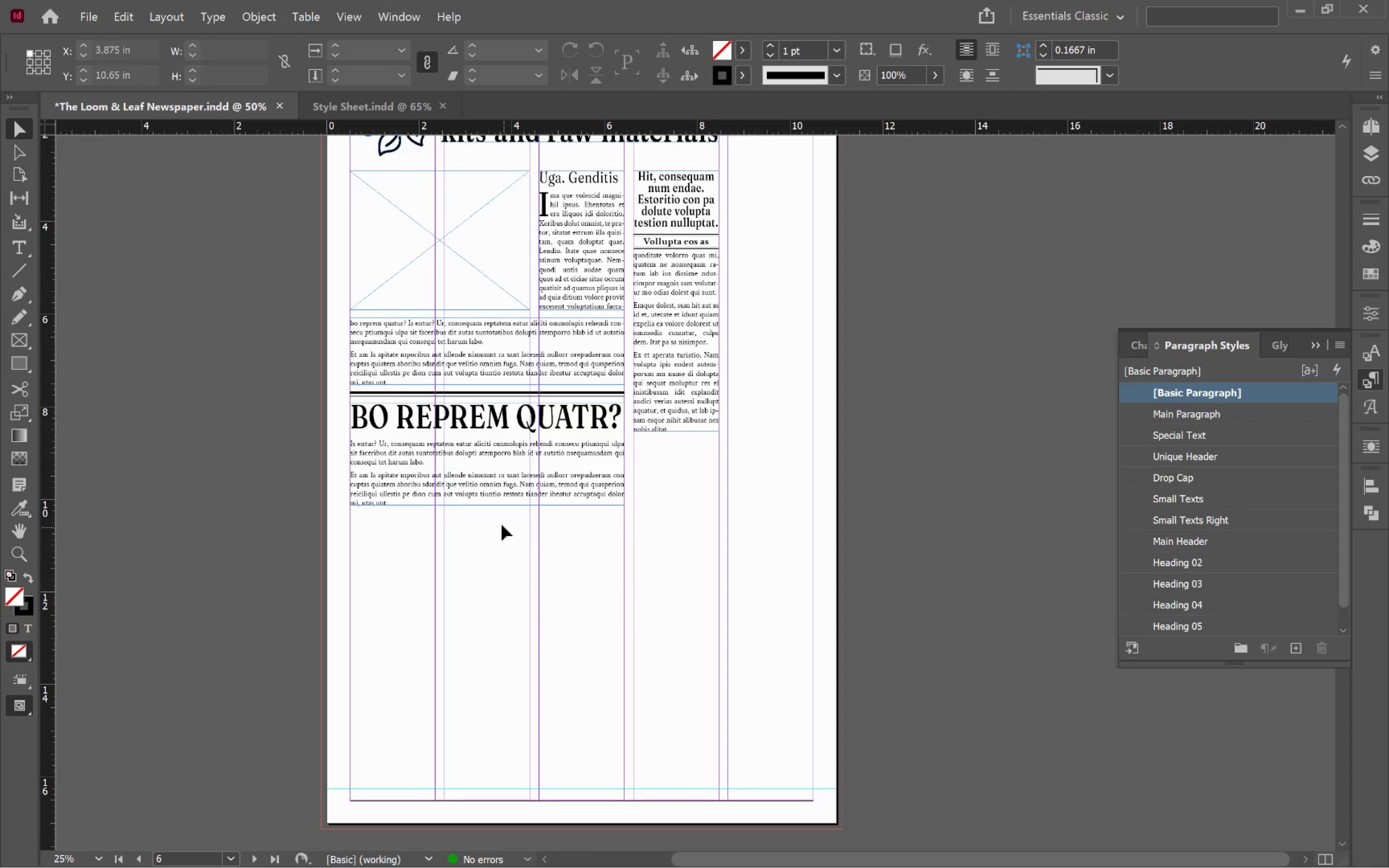 
hold_key(key=AltLeft, duration=0.7)
scroll: coordinate [493, 511], scroll_direction: up, amount: 2.0
 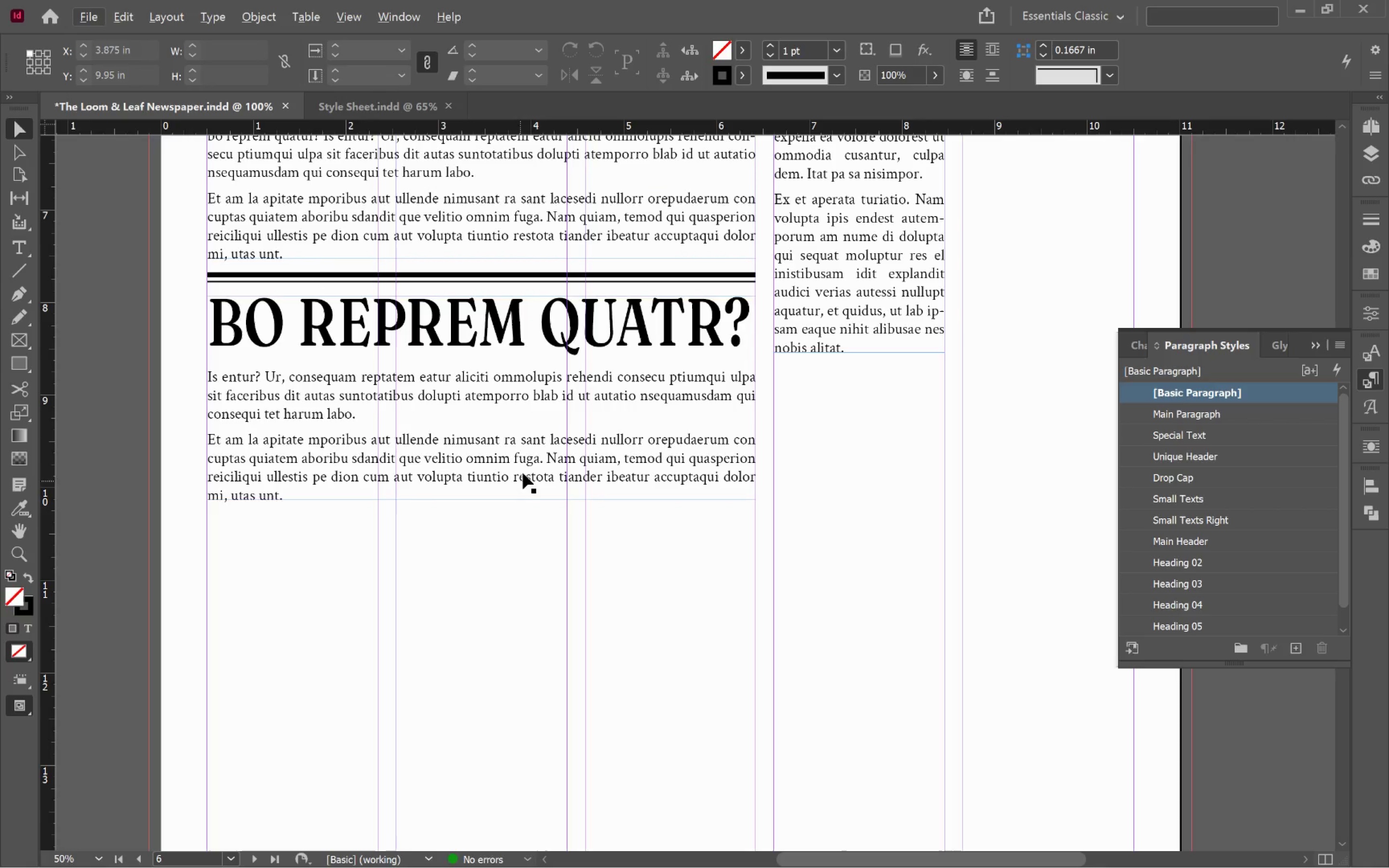 
left_click([521, 448])
 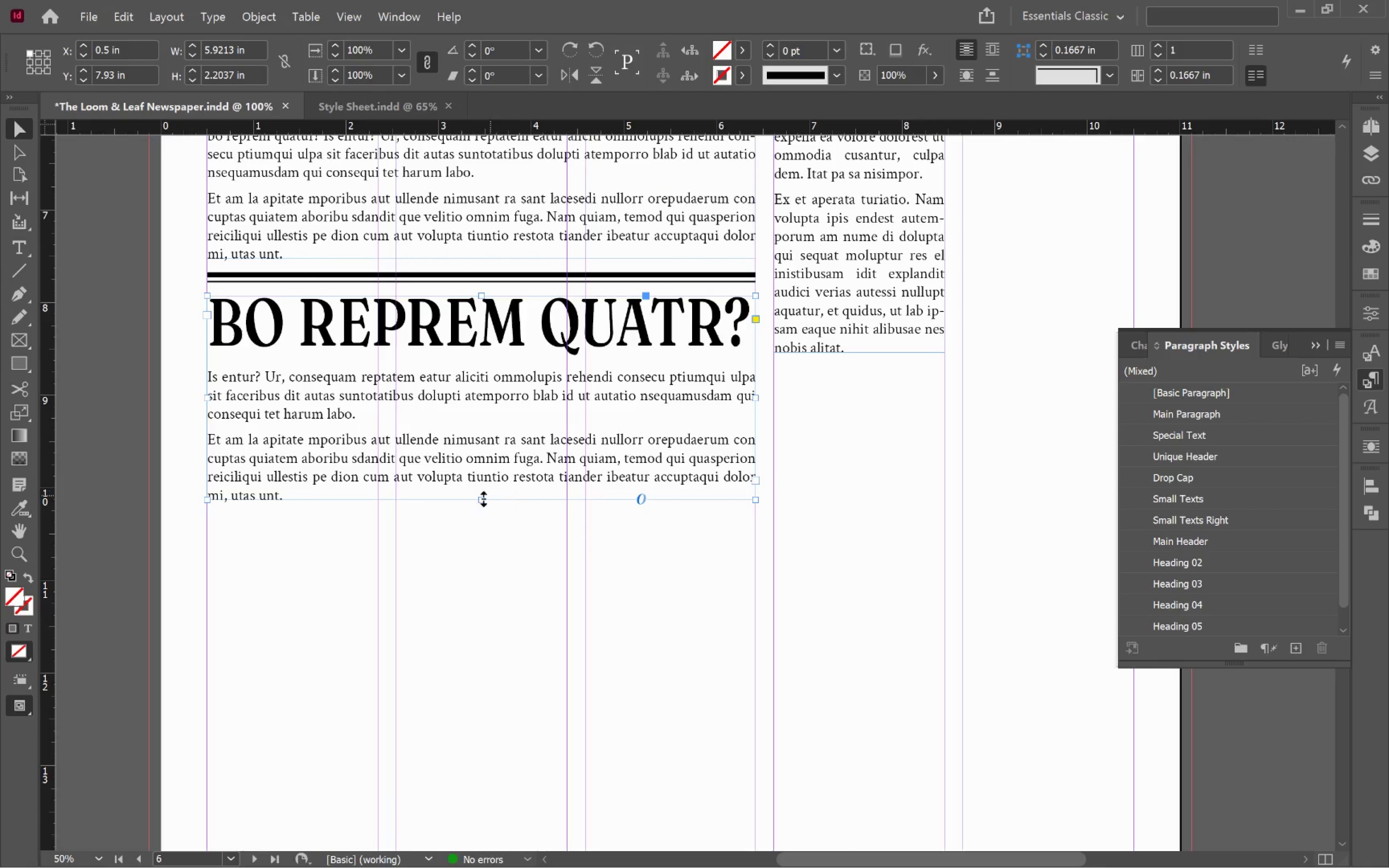 
left_click_drag(start_coordinate=[480, 500], to_coordinate=[522, 361])
 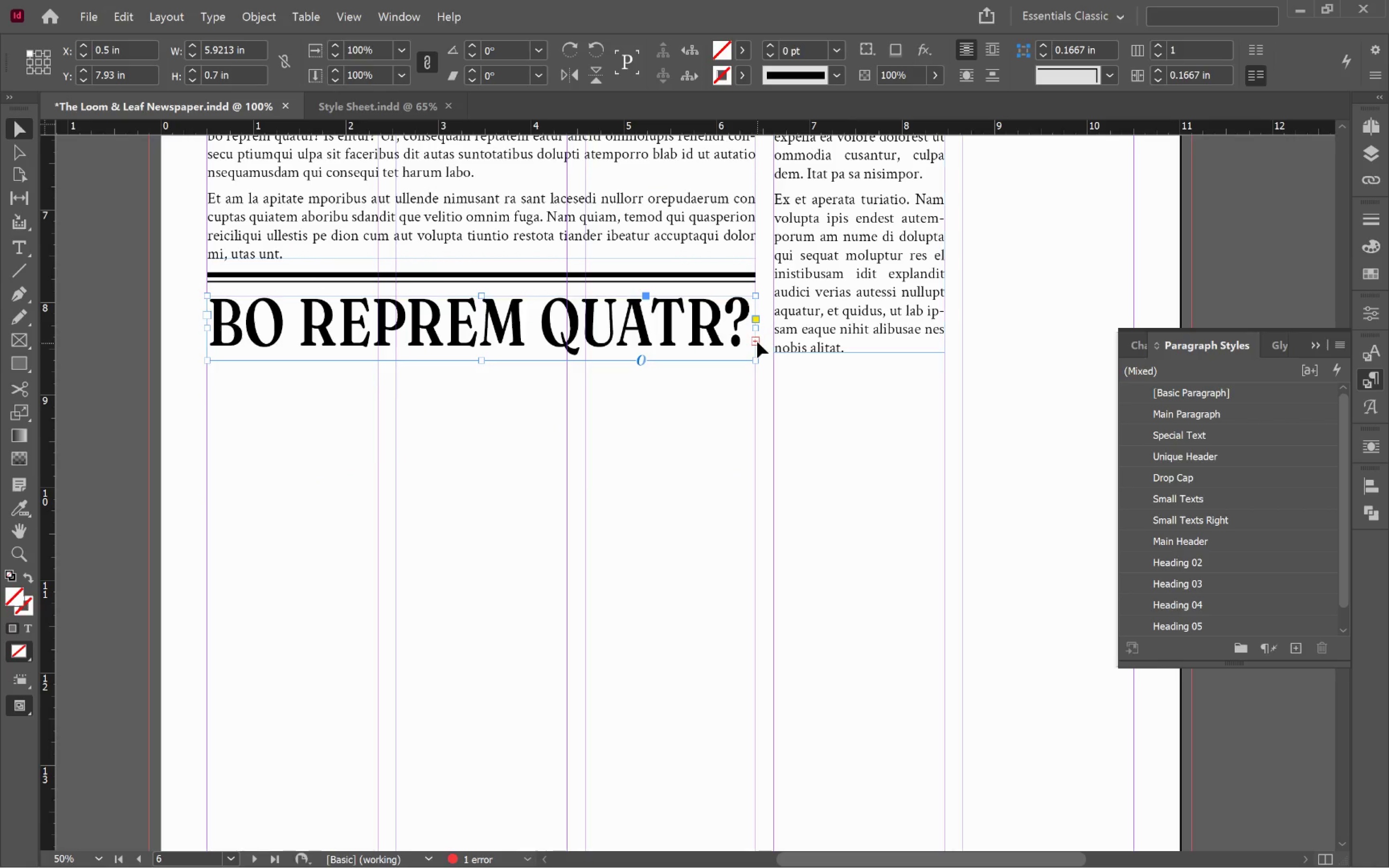 
left_click([757, 341])
 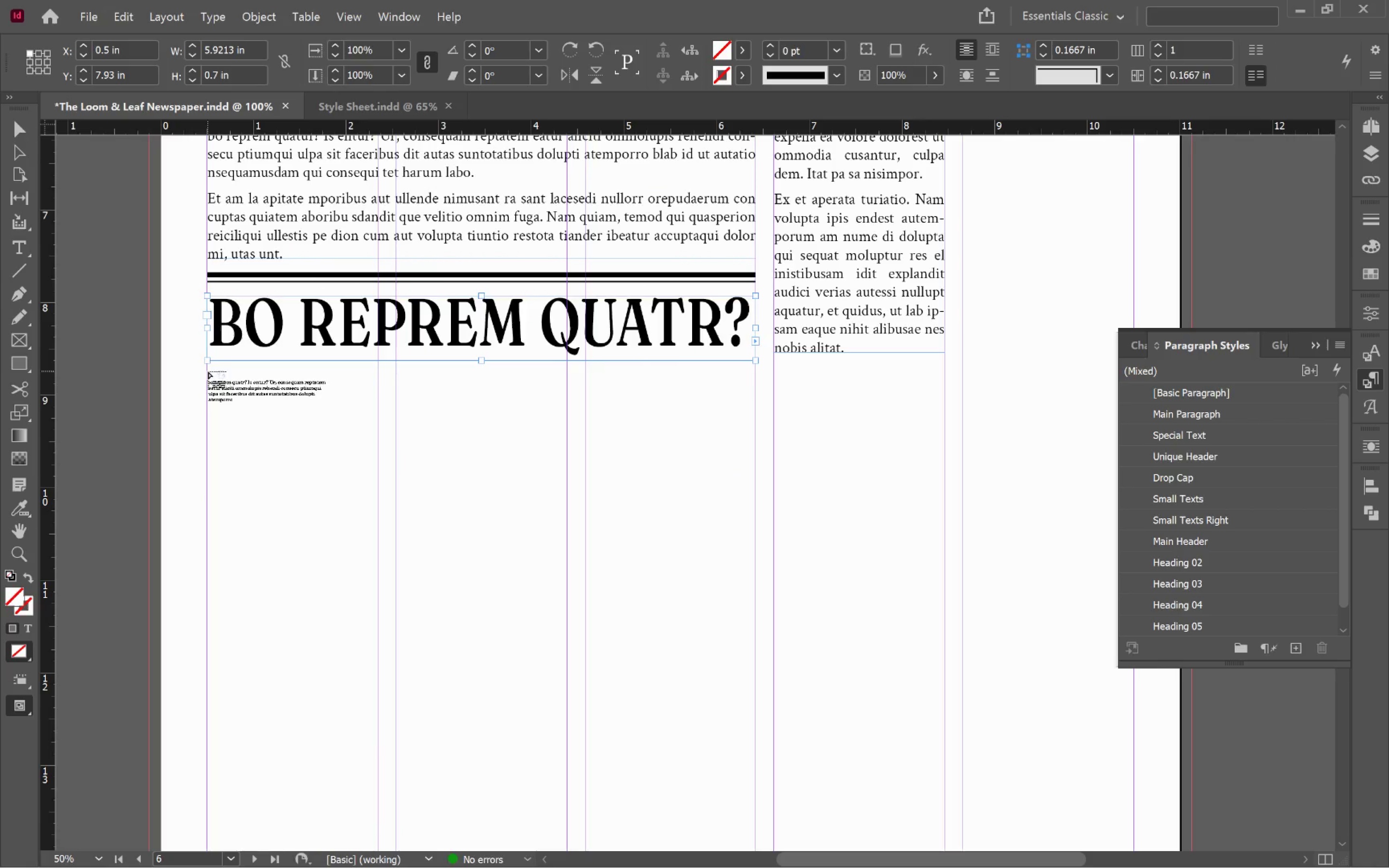 
left_click_drag(start_coordinate=[208, 371], to_coordinate=[567, 745])
 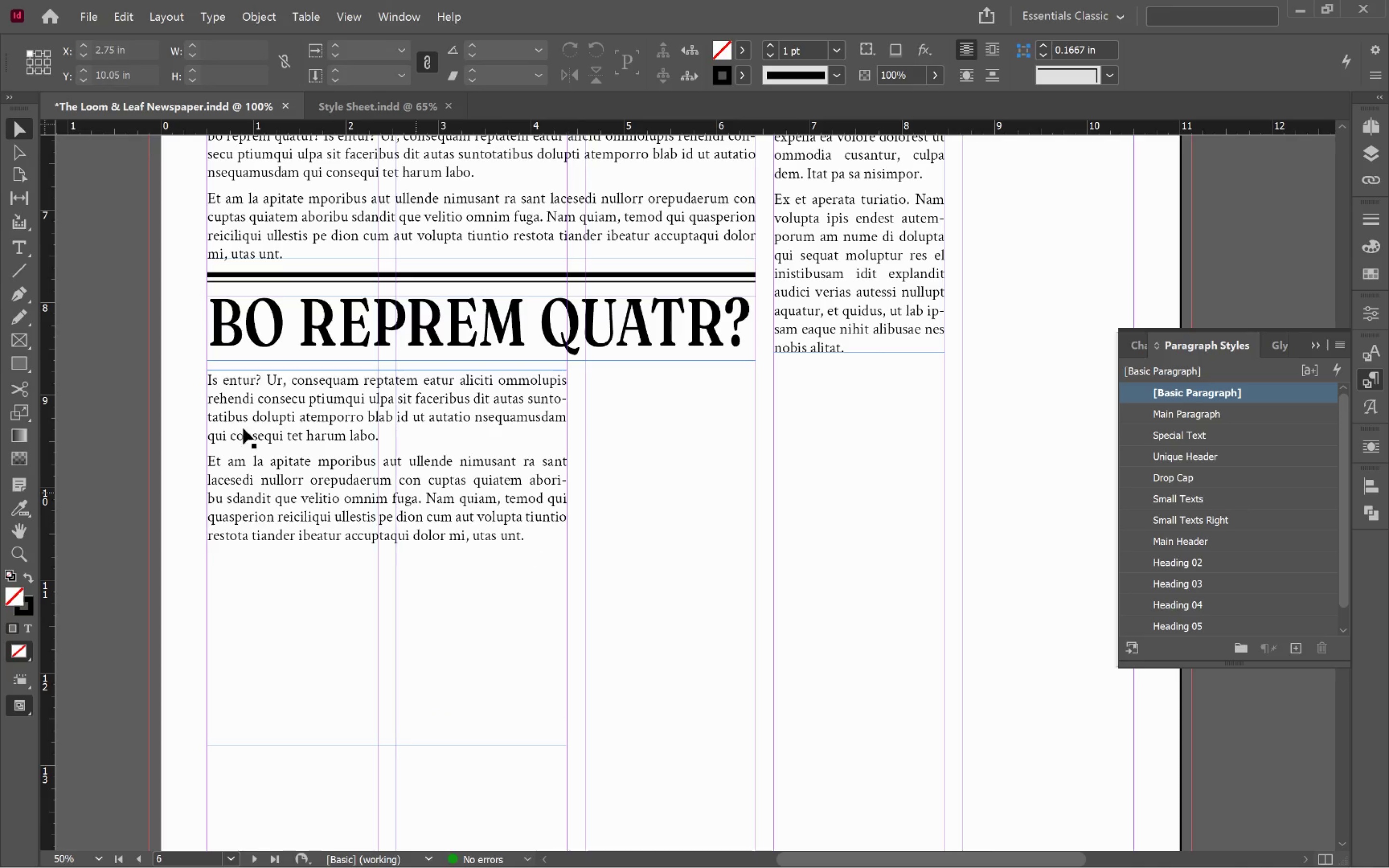 
wait(6.87)
 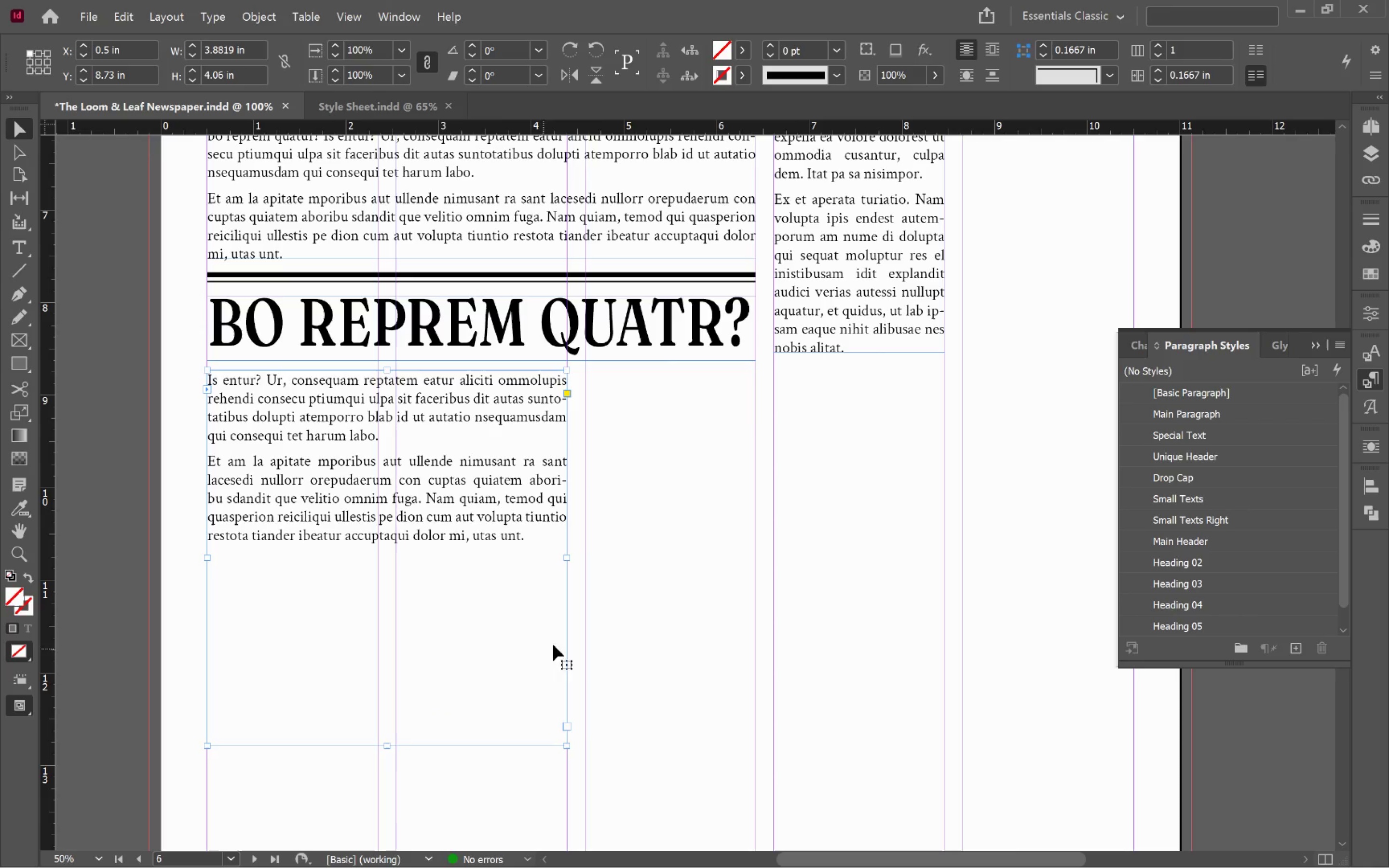 
left_click([27, 345])
 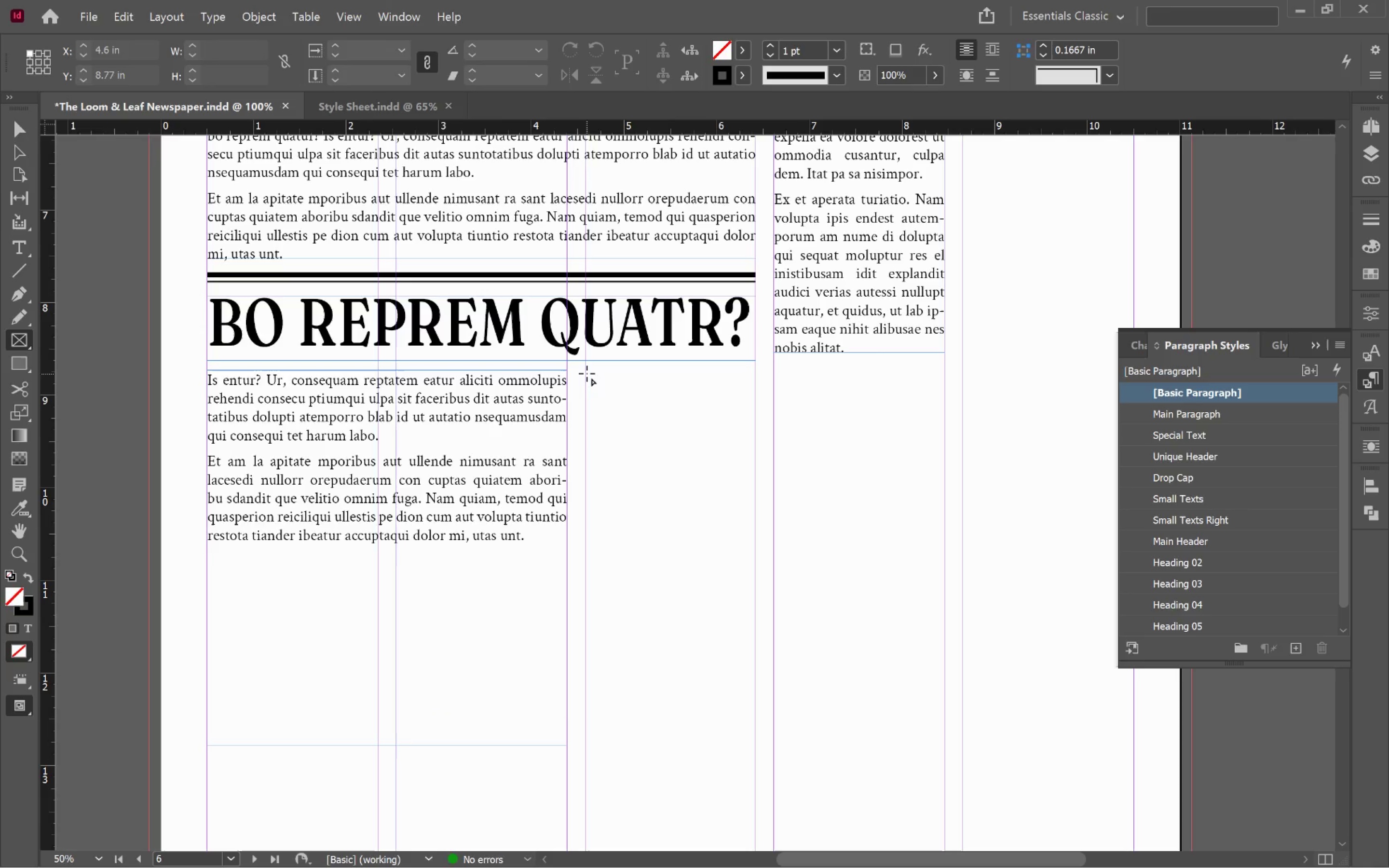 
left_click_drag(start_coordinate=[586, 372], to_coordinate=[756, 701])
 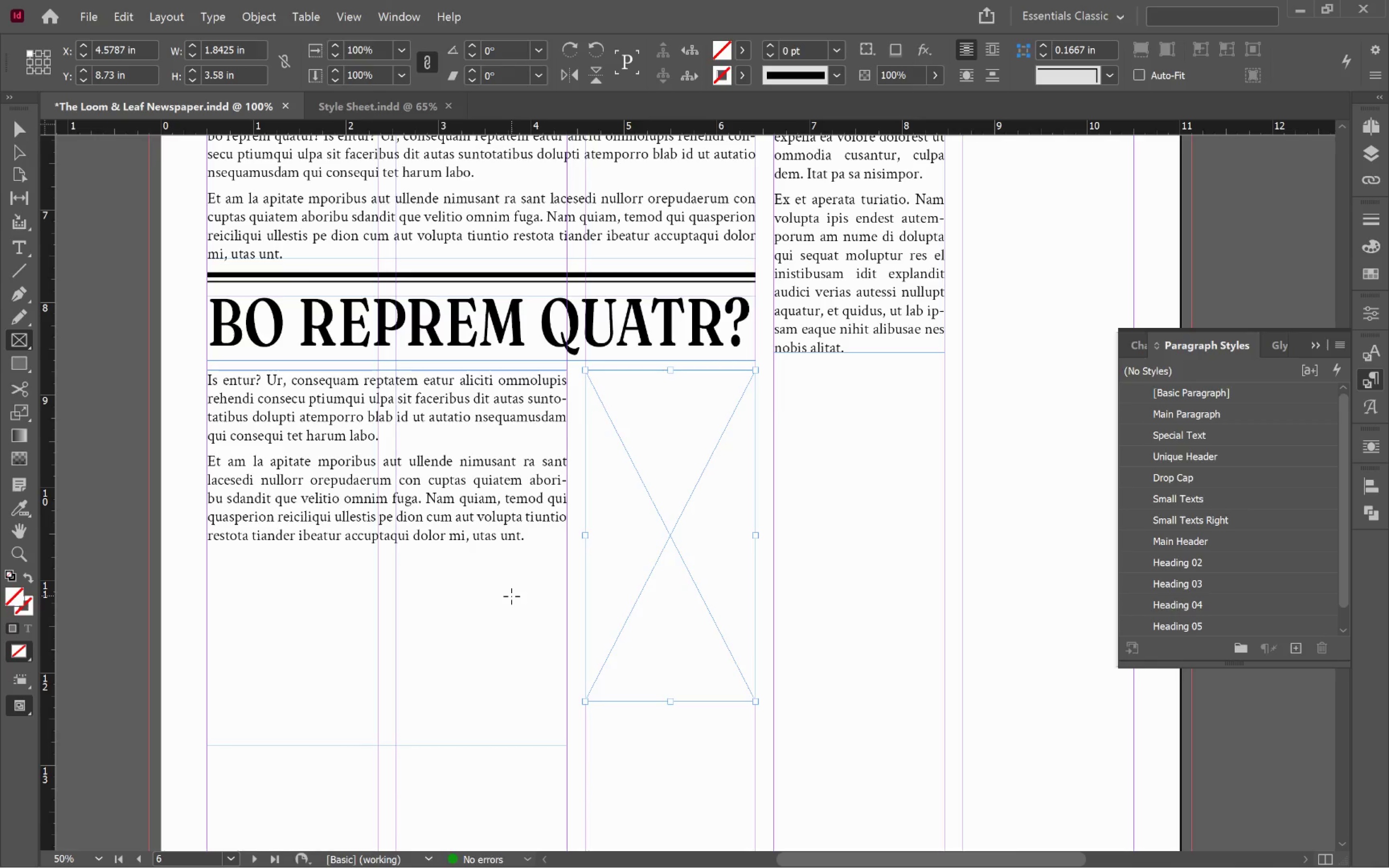 
key(V)
 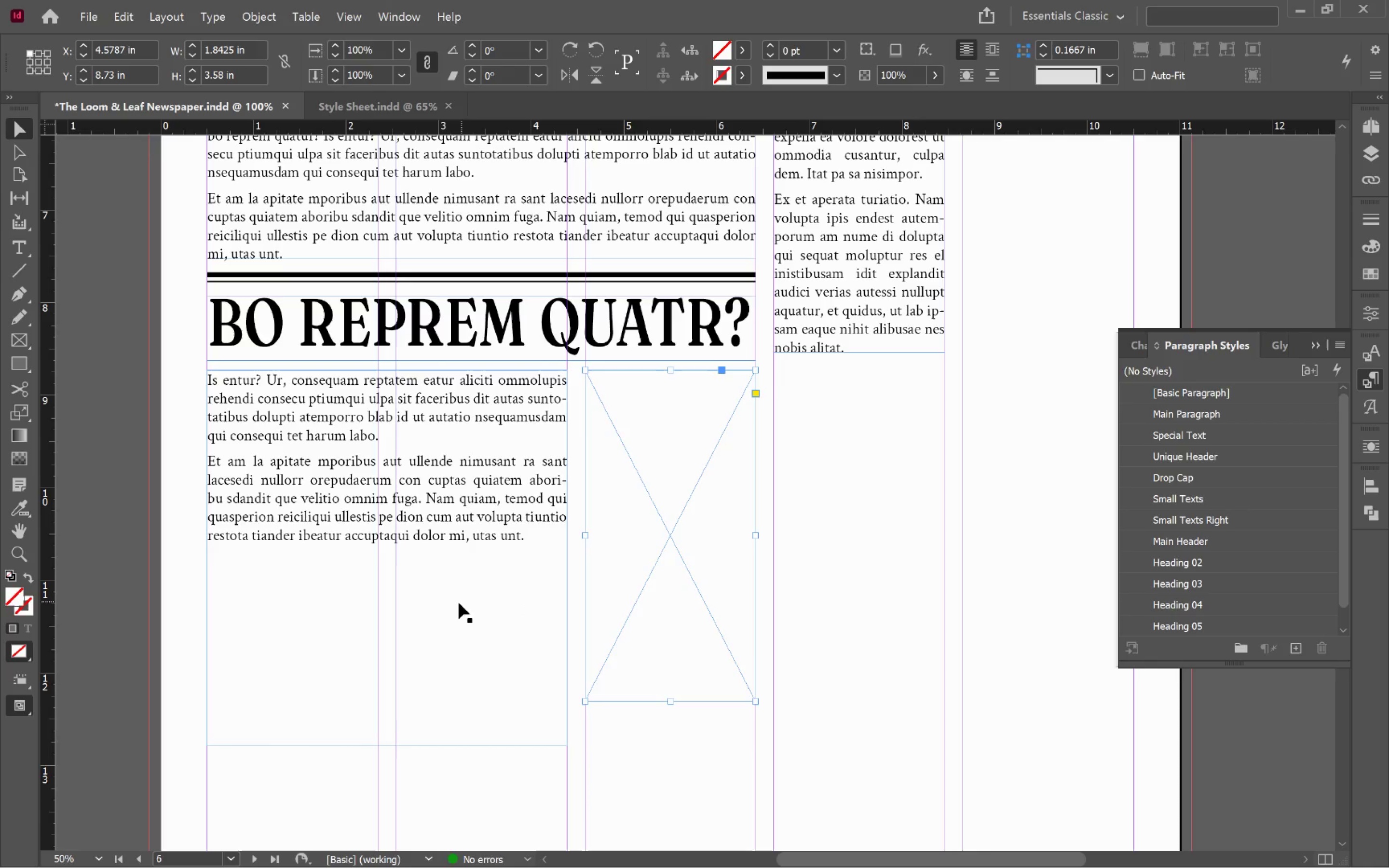 
left_click([458, 603])
 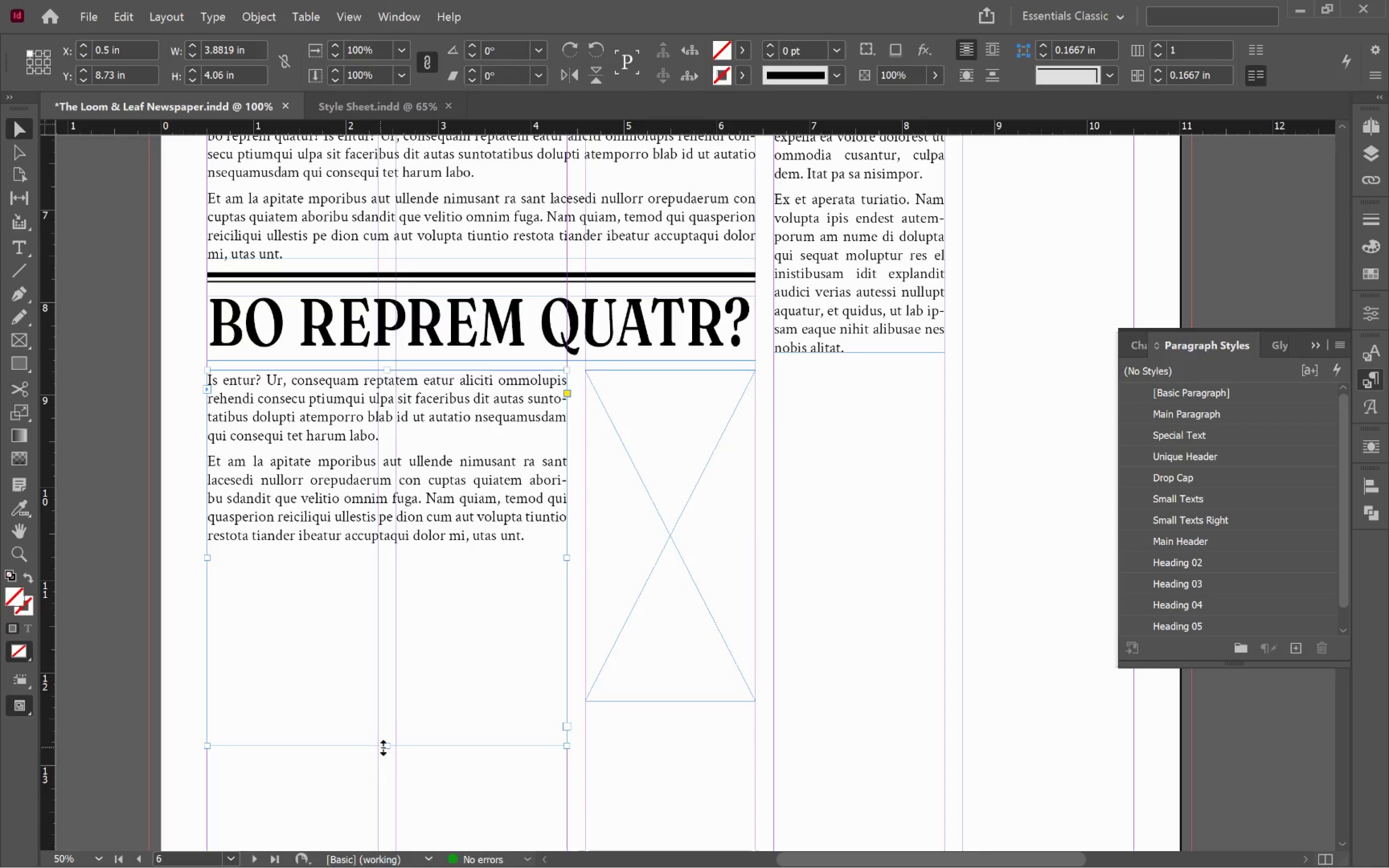 
left_click_drag(start_coordinate=[385, 746], to_coordinate=[465, 705])
 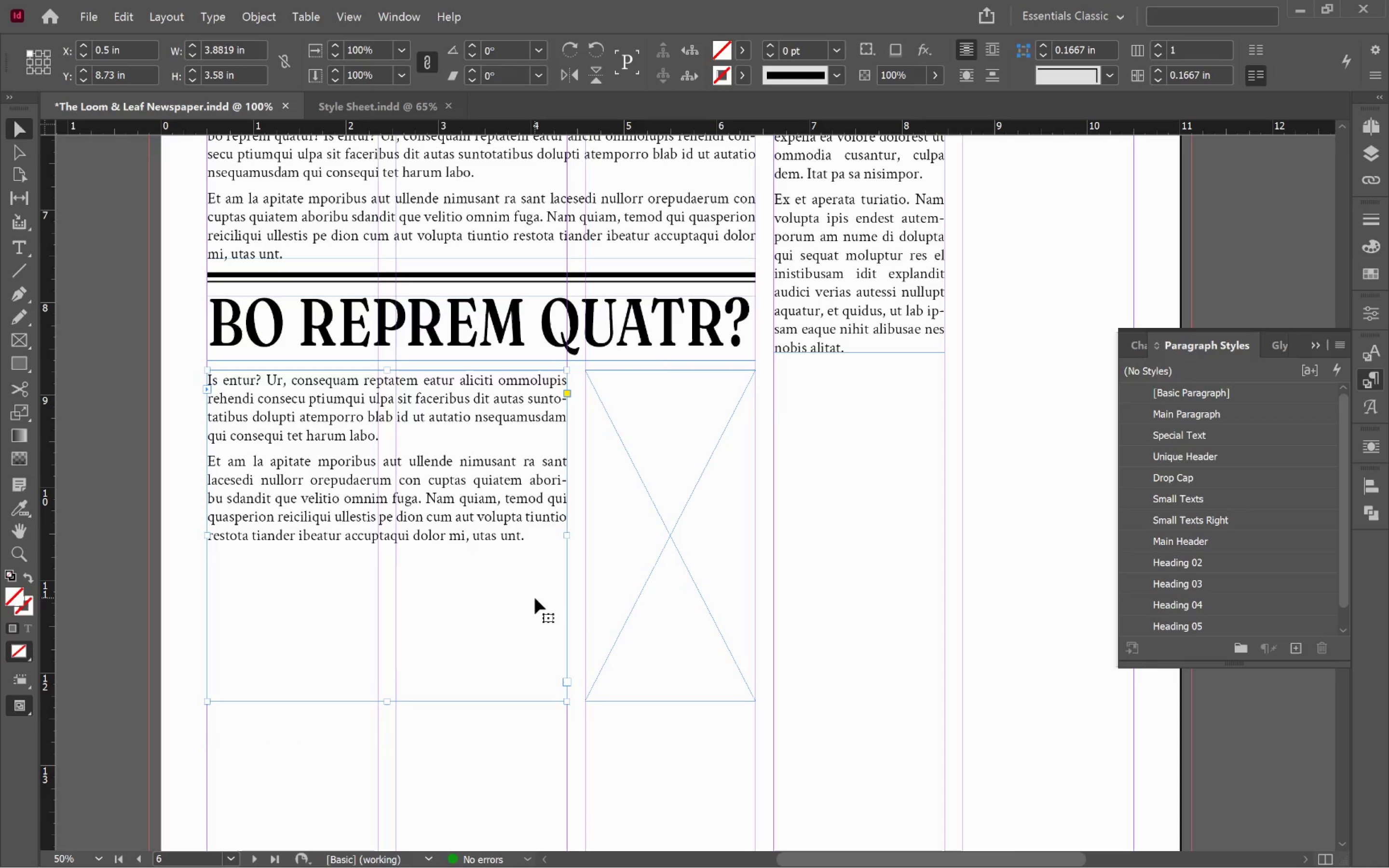 
double_click([535, 598])
 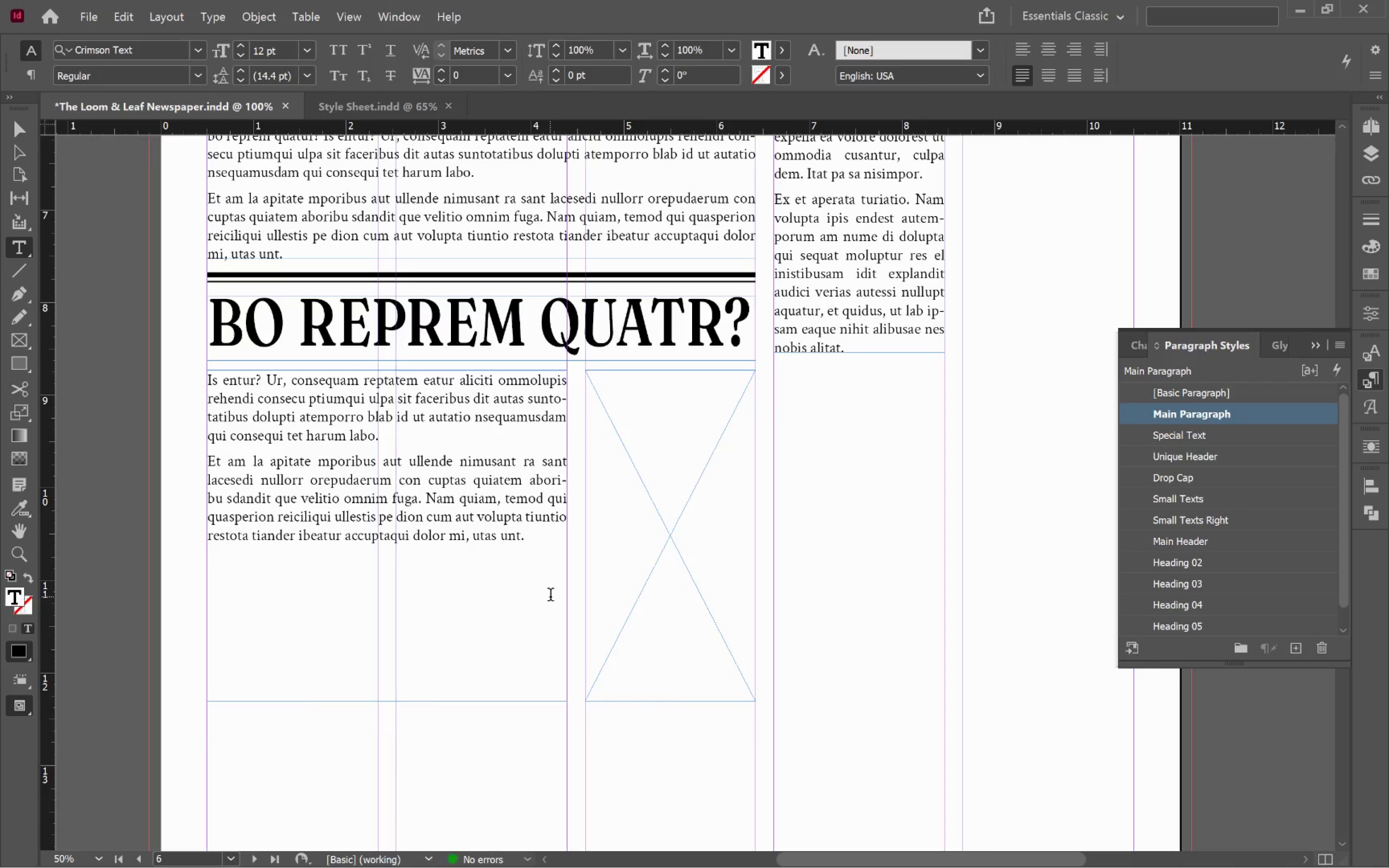 
key(Enter)
 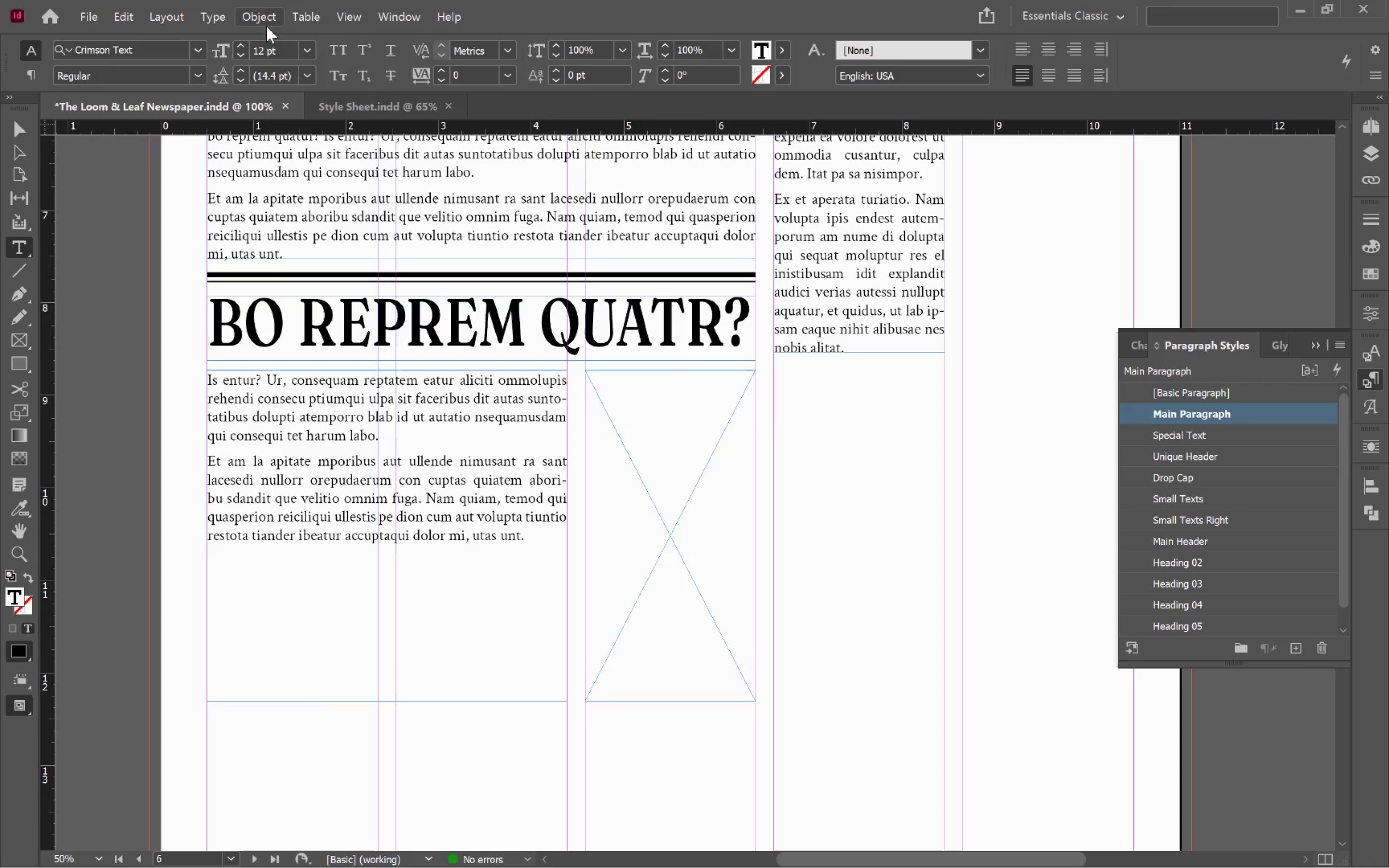 
left_click([205, 19])
 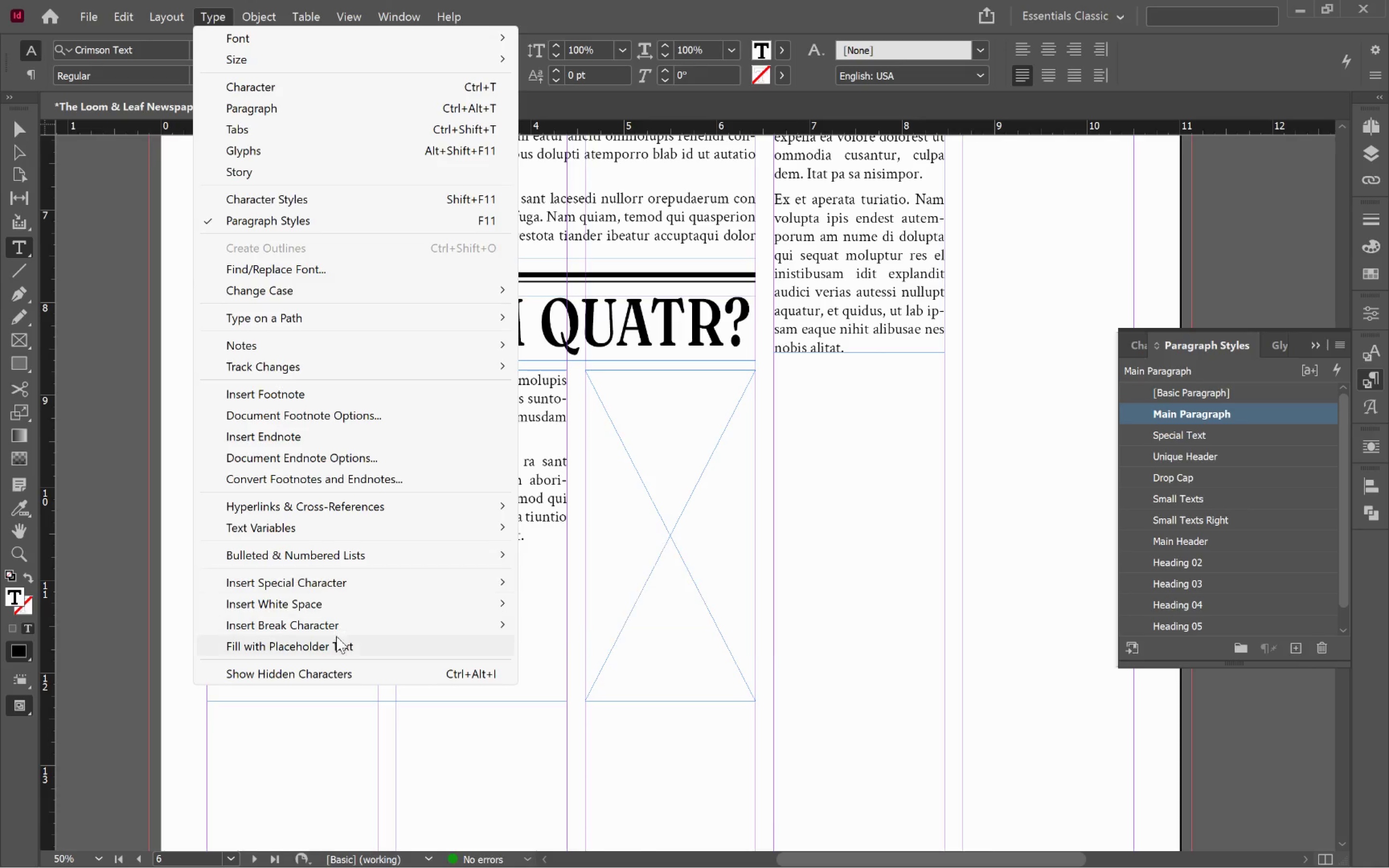 
left_click([335, 650])
 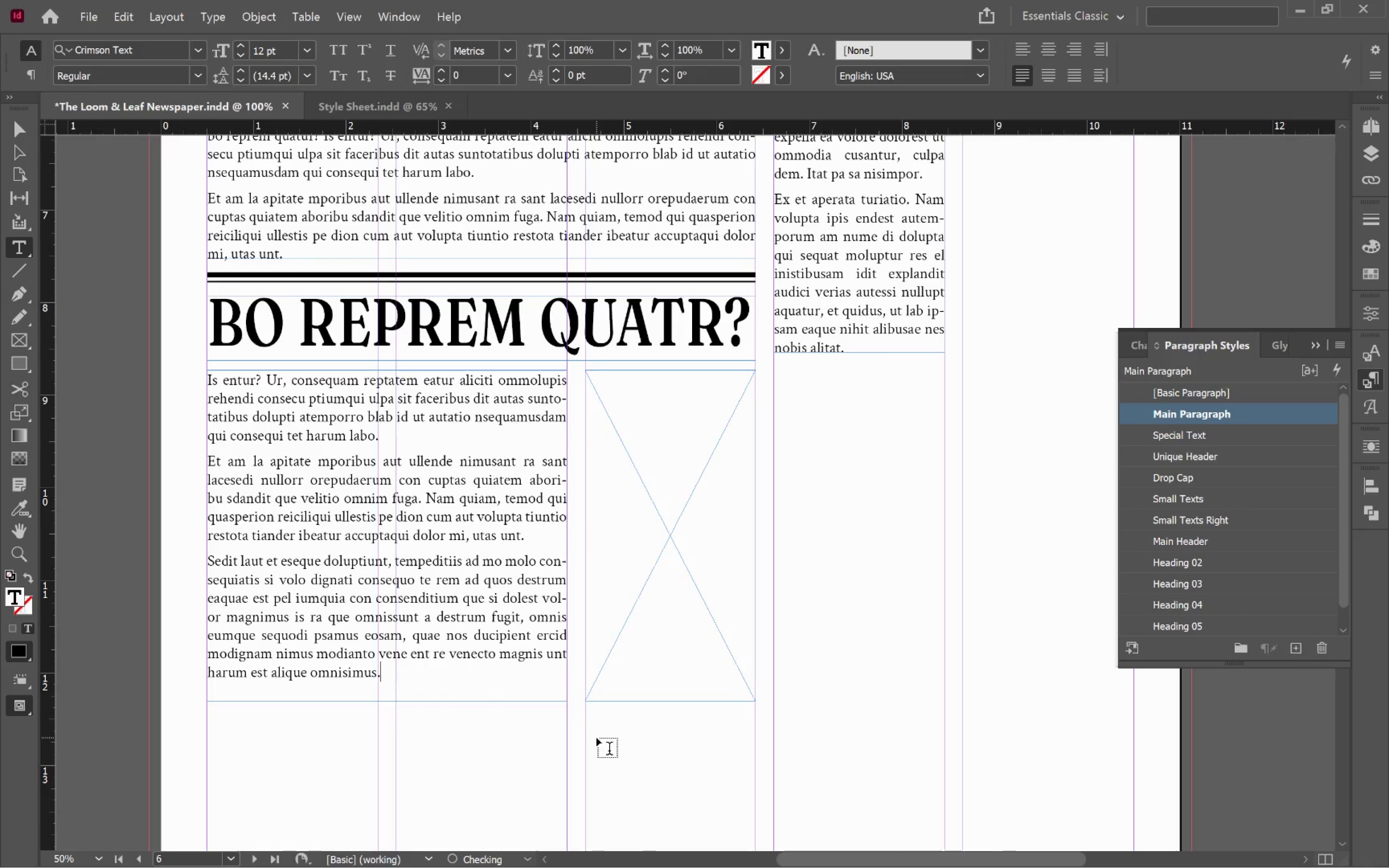 
hold_key(key=ControlLeft, duration=0.52)
left_click([605, 739])
 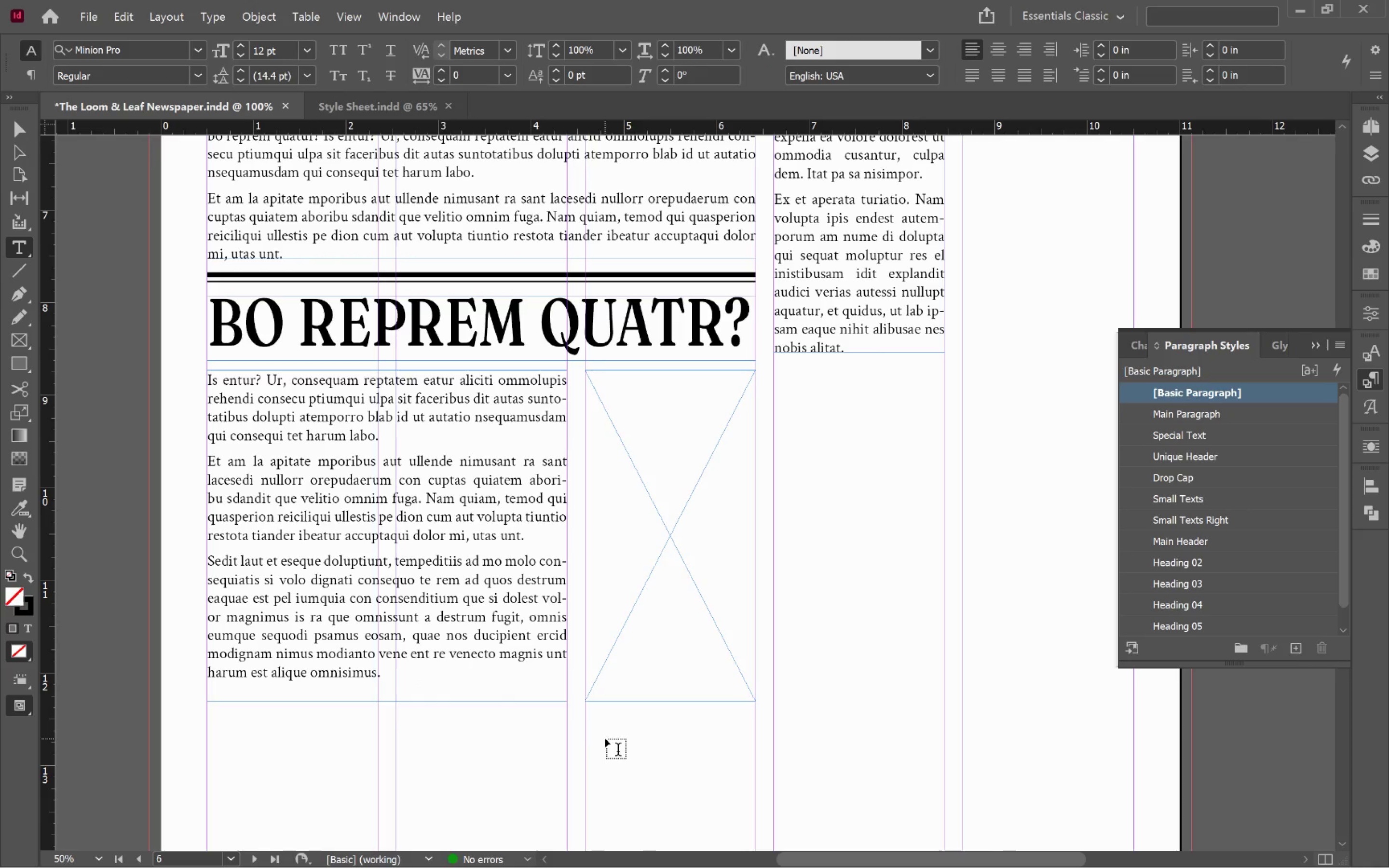 
key(V)
 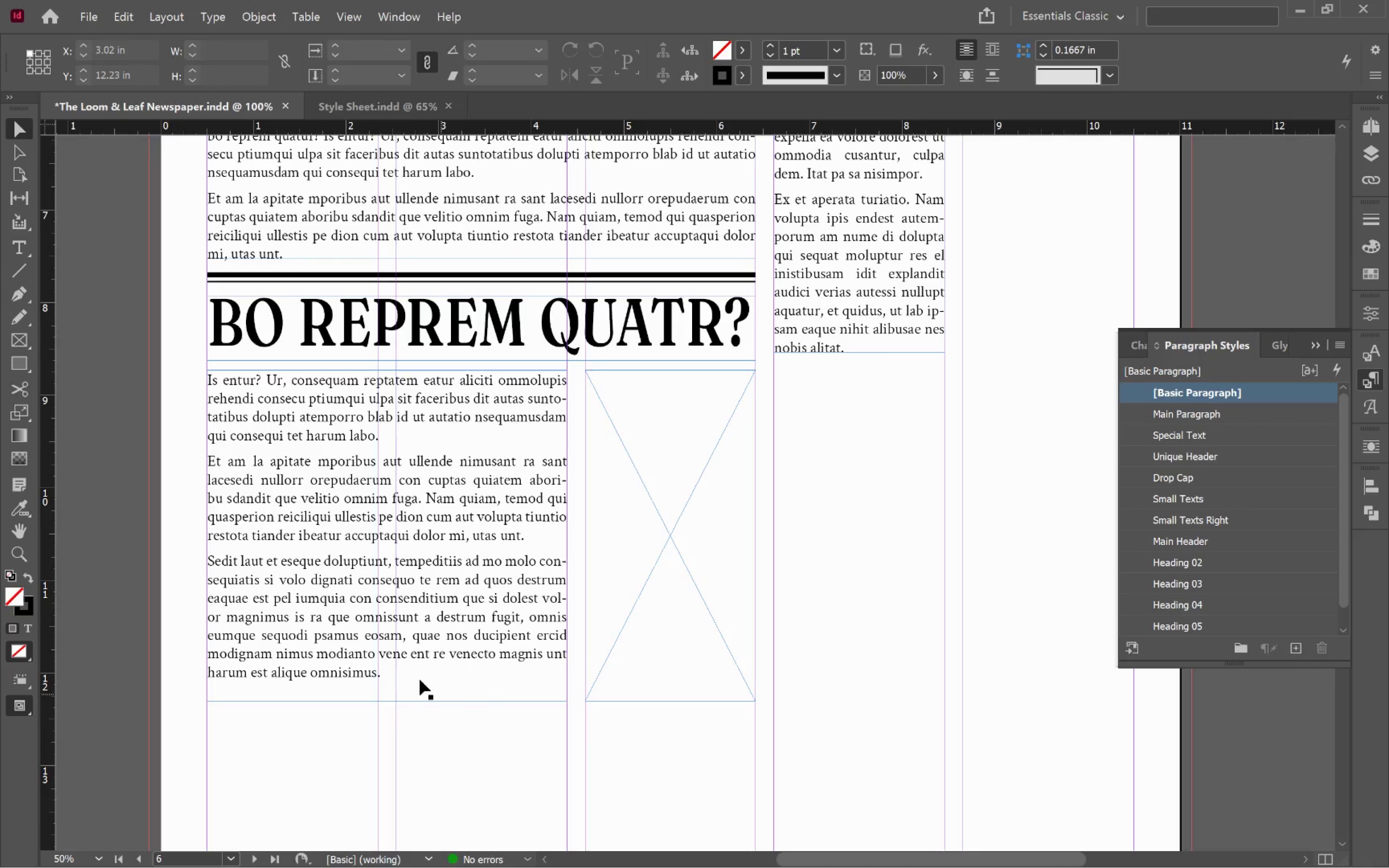 
left_click([409, 677])
 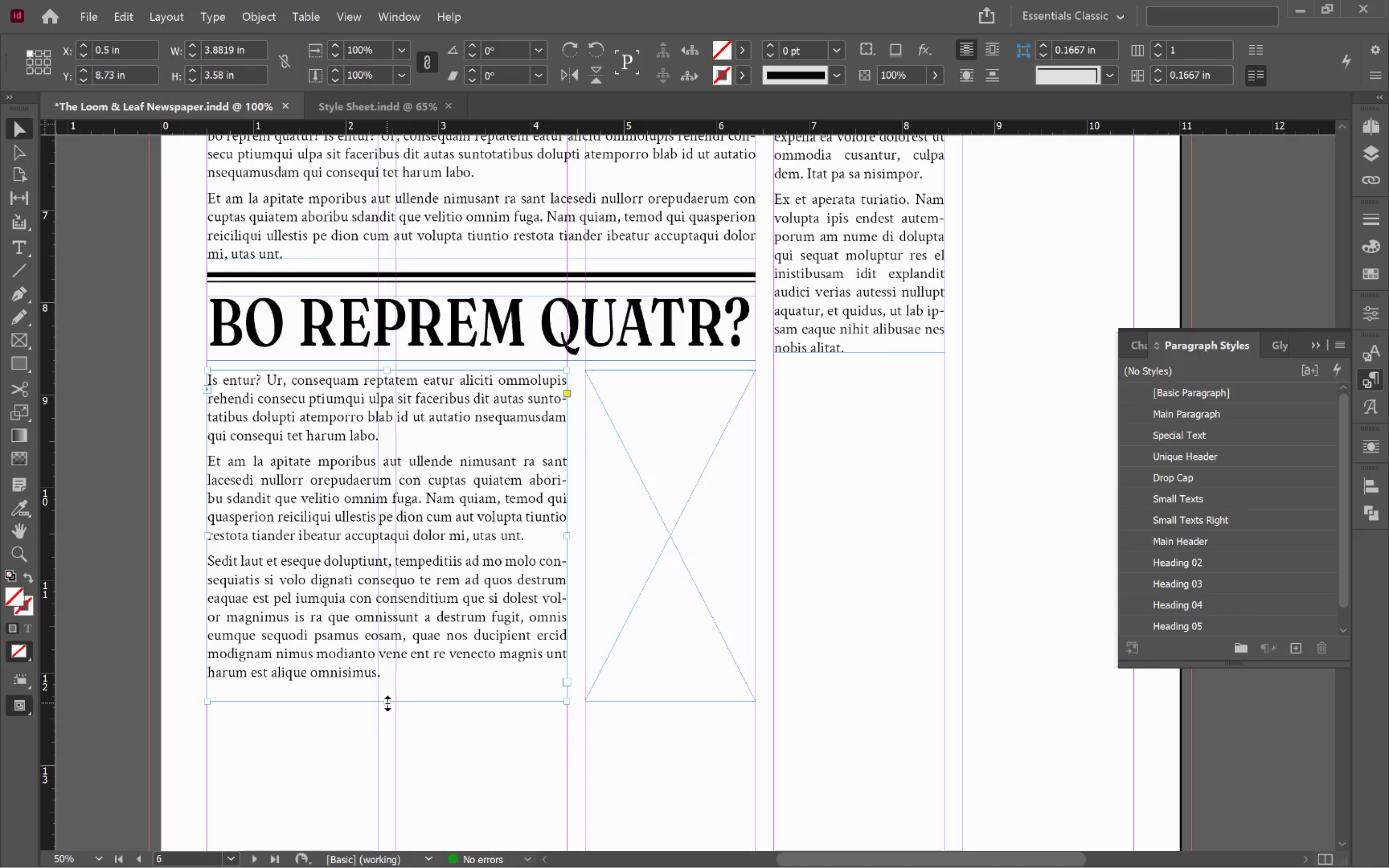 
double_click([387, 703])
 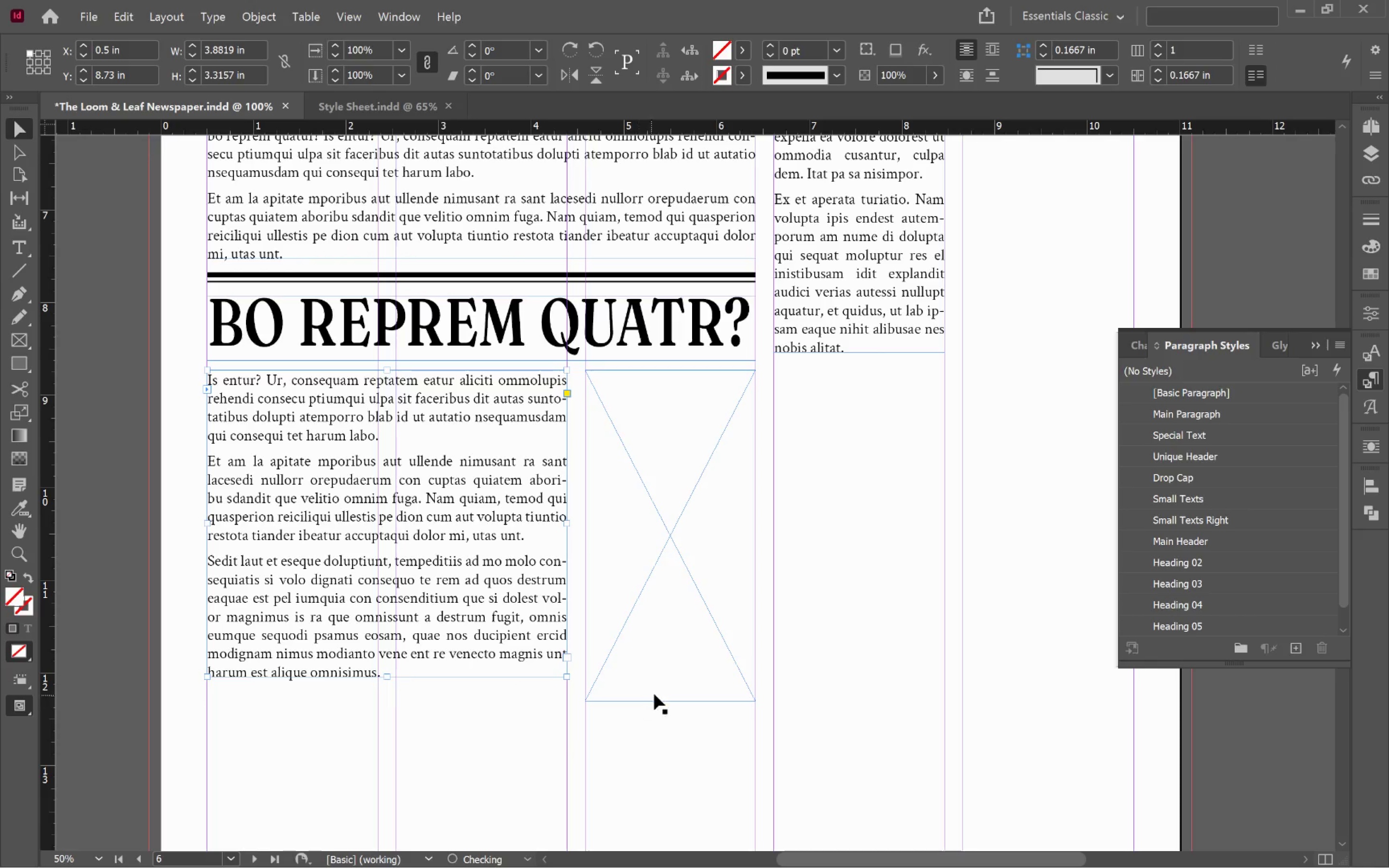 
left_click([662, 686])
 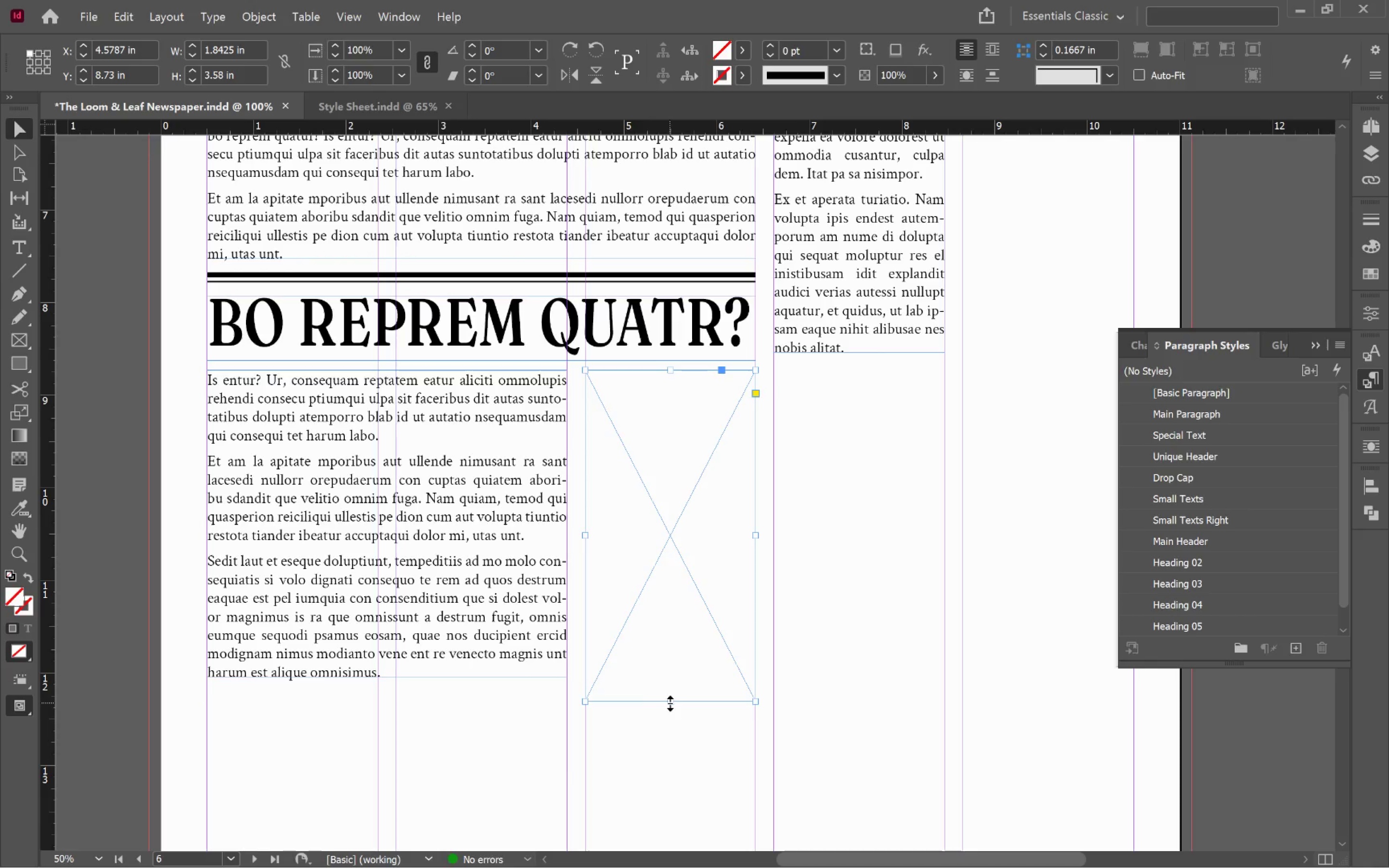 
left_click_drag(start_coordinate=[670, 703], to_coordinate=[671, 679])
 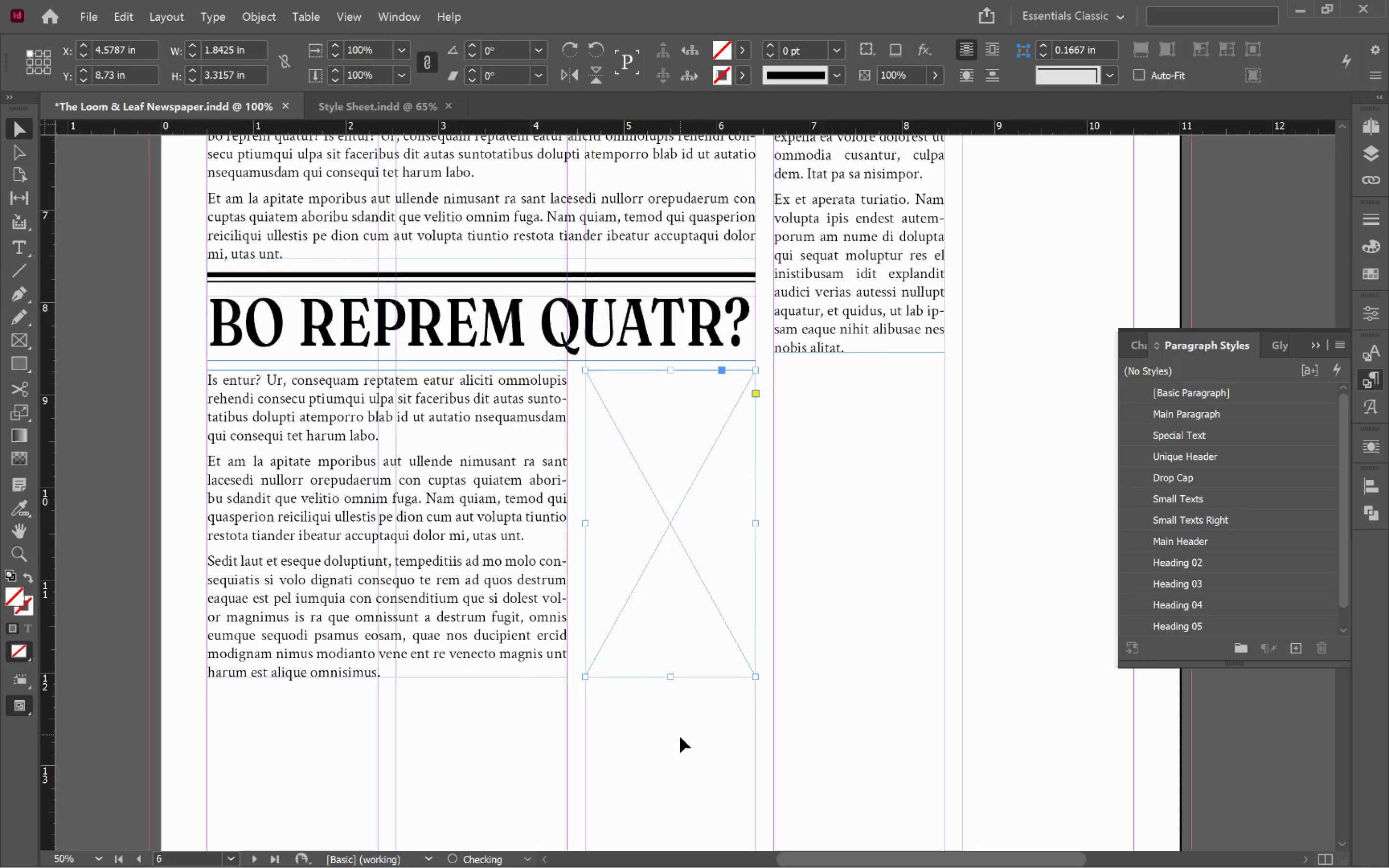 
left_click([680, 737])
 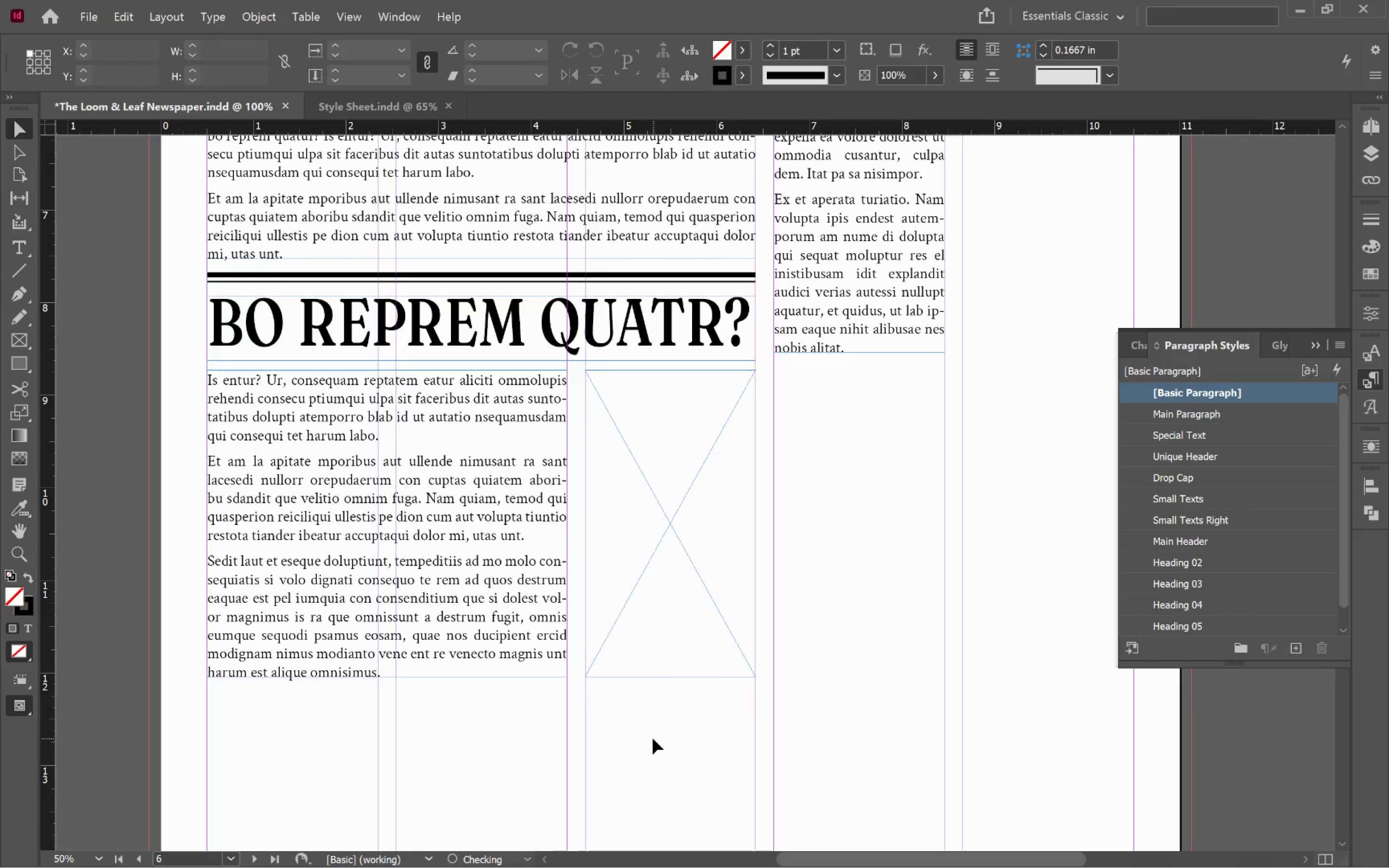 
key(W)
 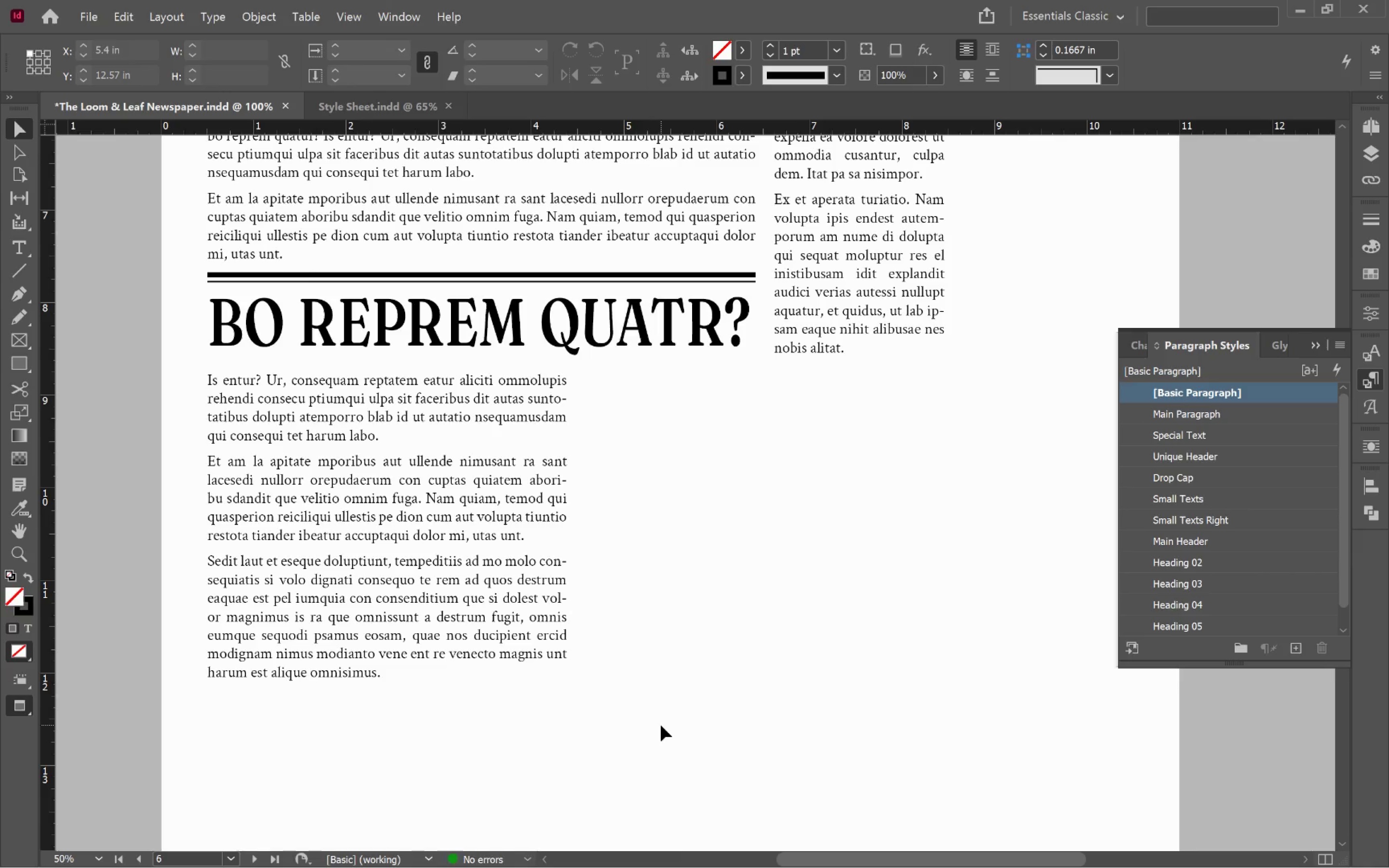 
wait(7.97)
 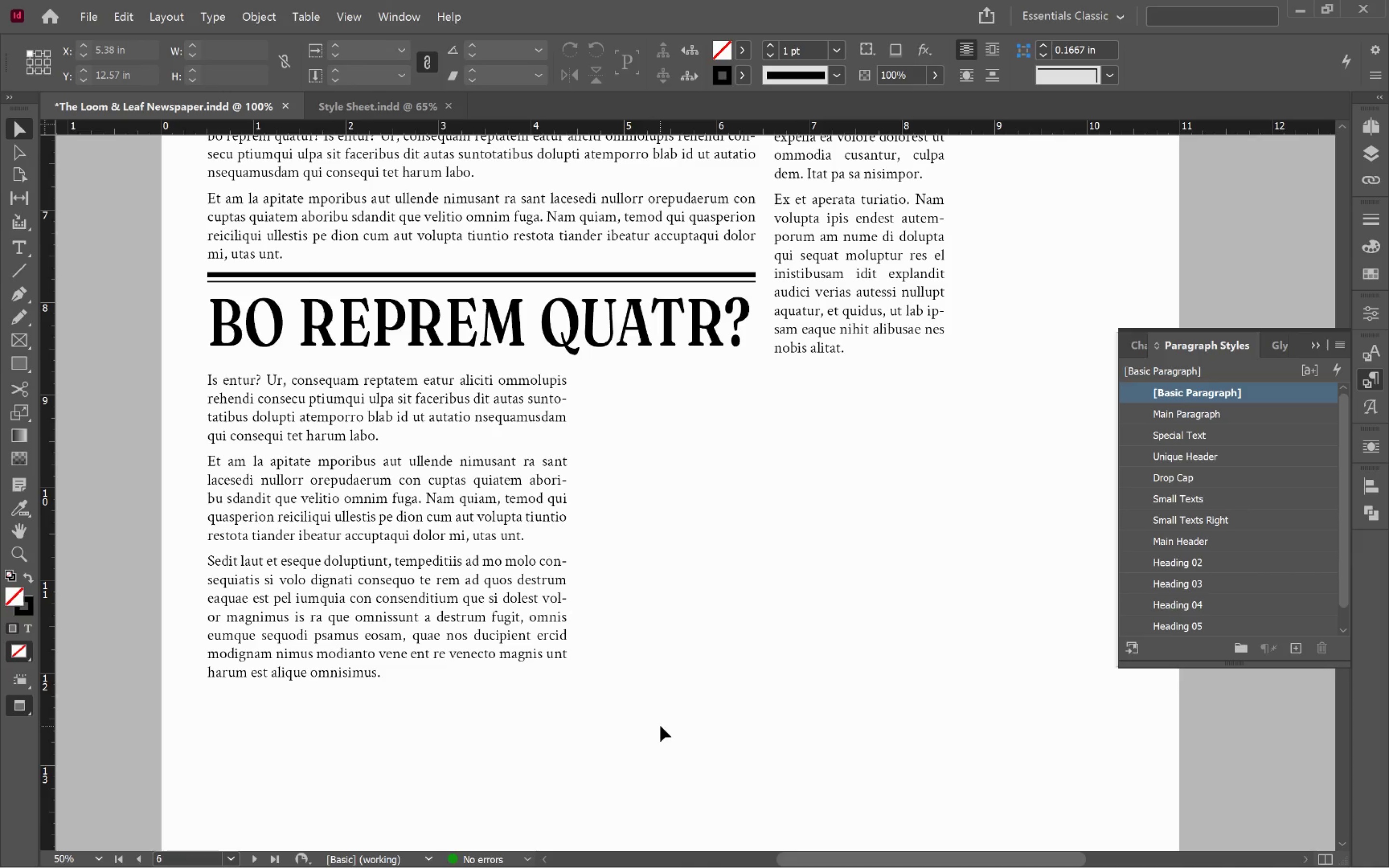 
key(Alt+Tab)
 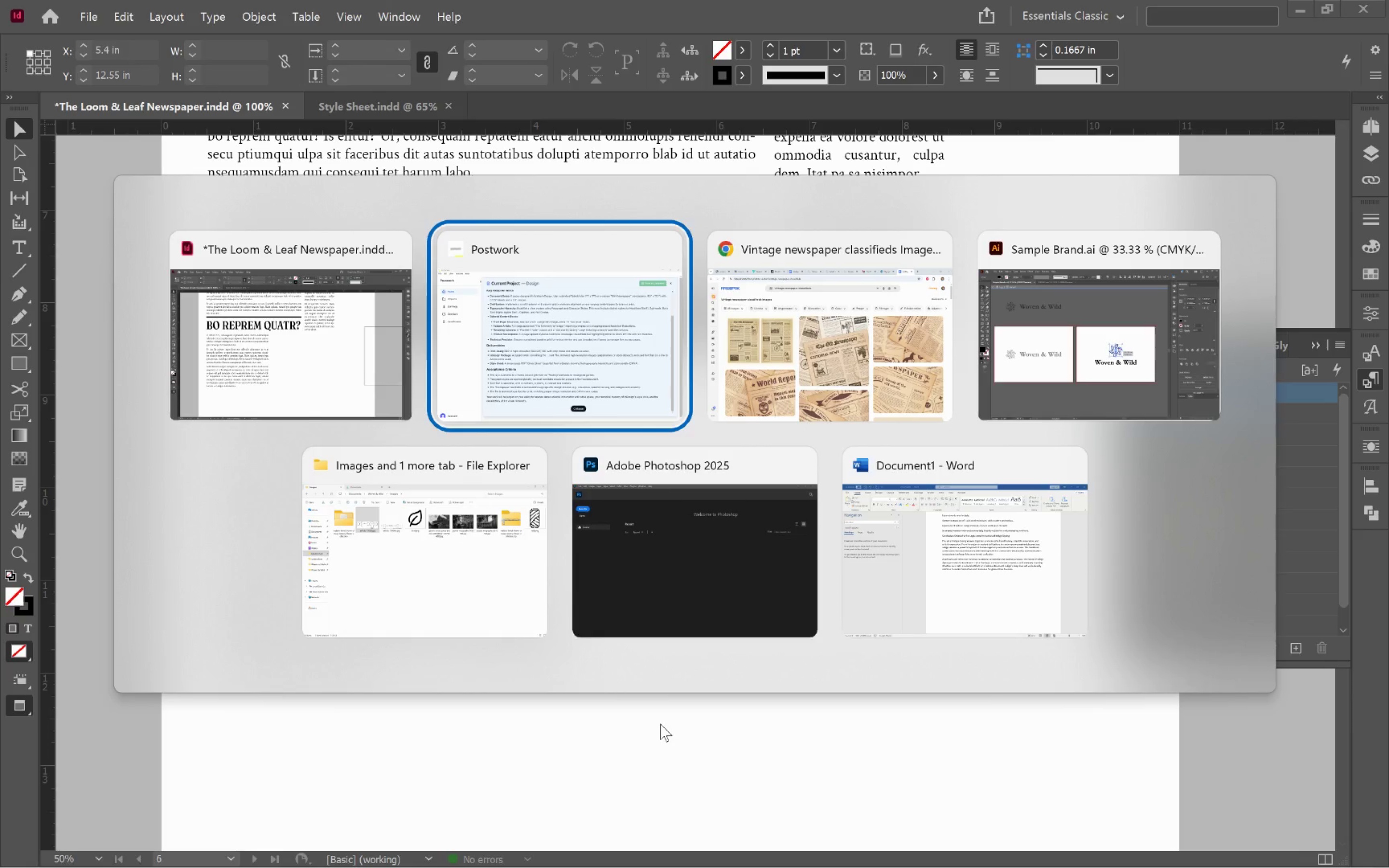 
key(Alt+Tab)
 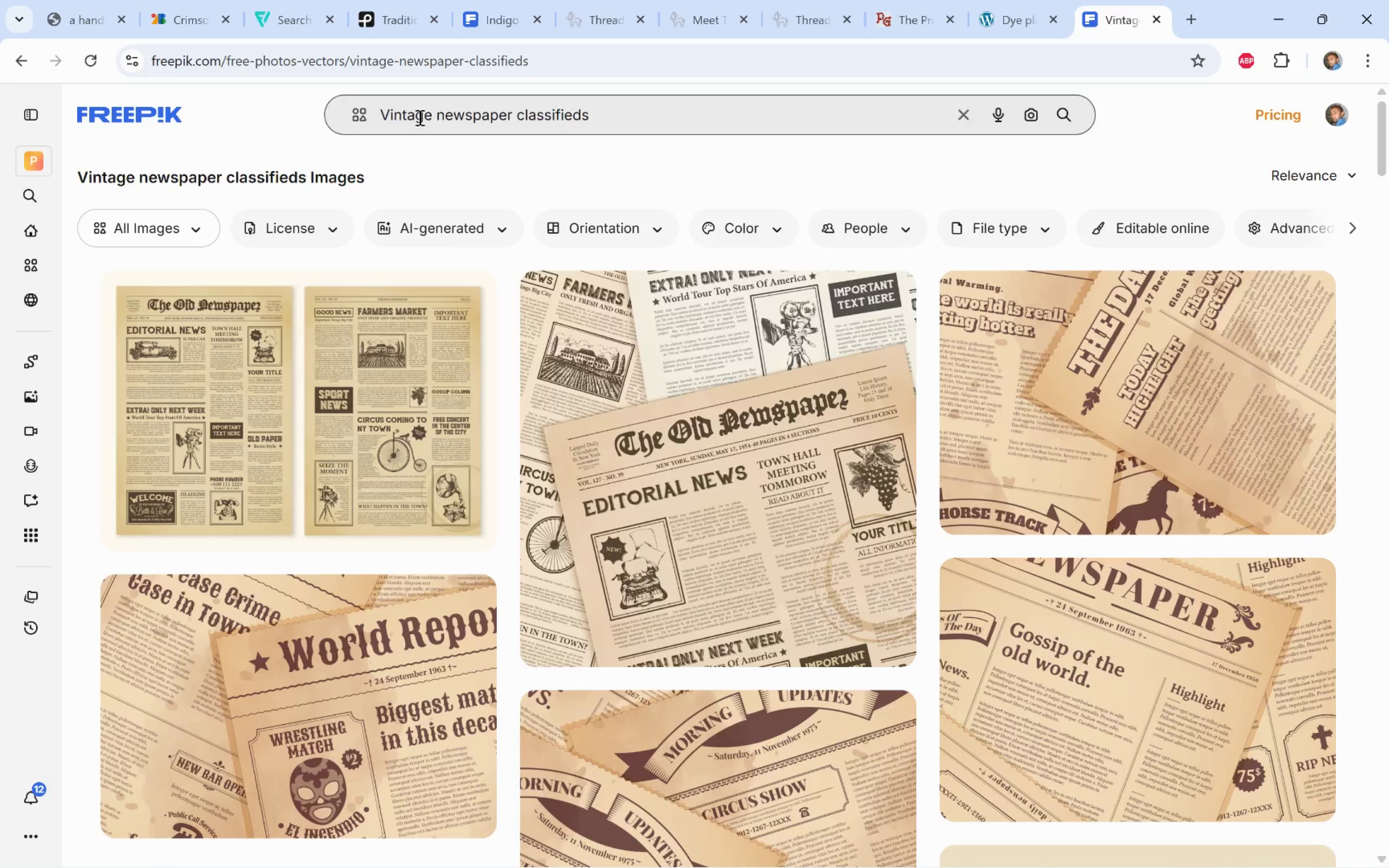 
left_click_drag(start_coordinate=[438, 115], to_coordinate=[736, 124])
 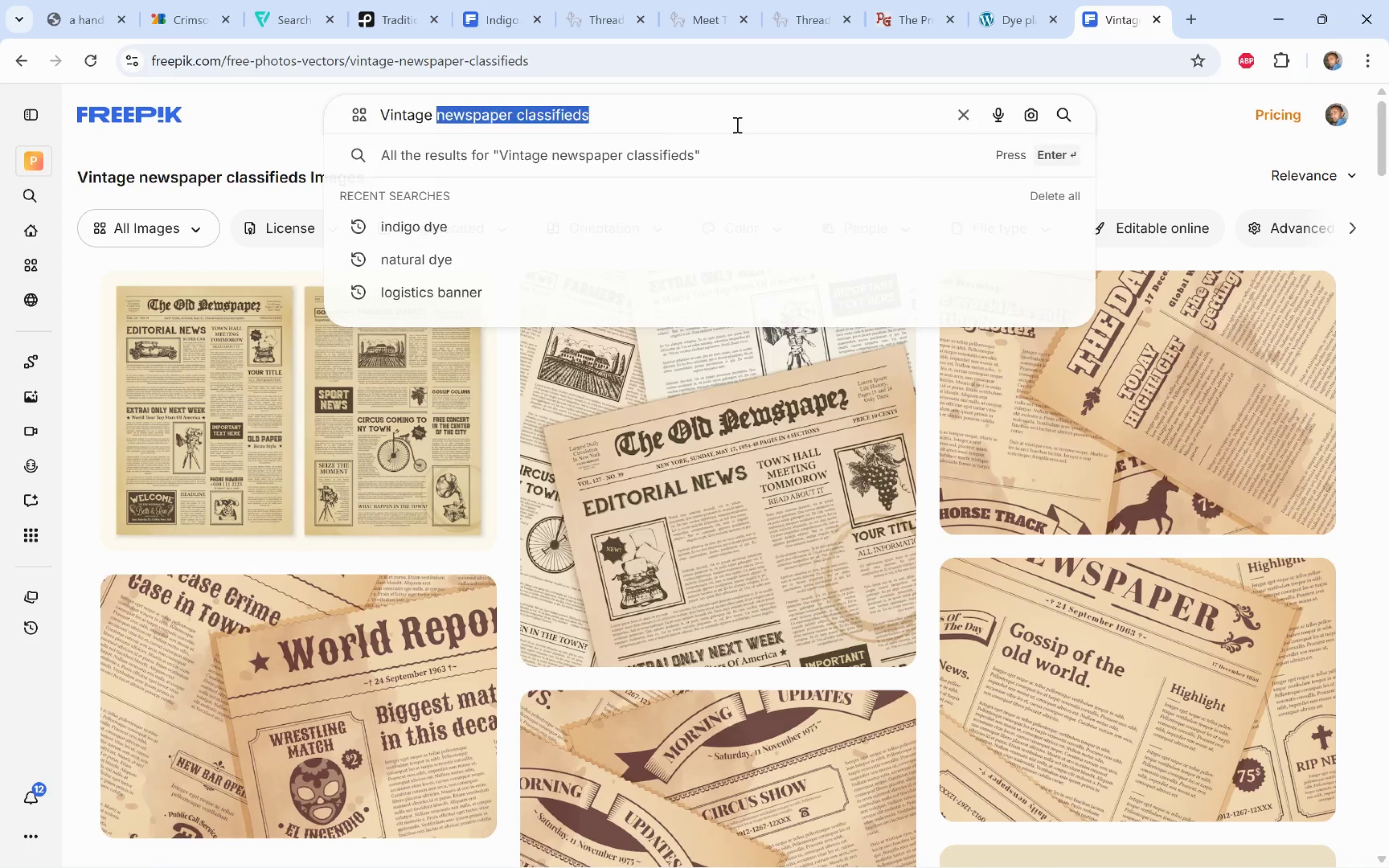 
type(stickers)
 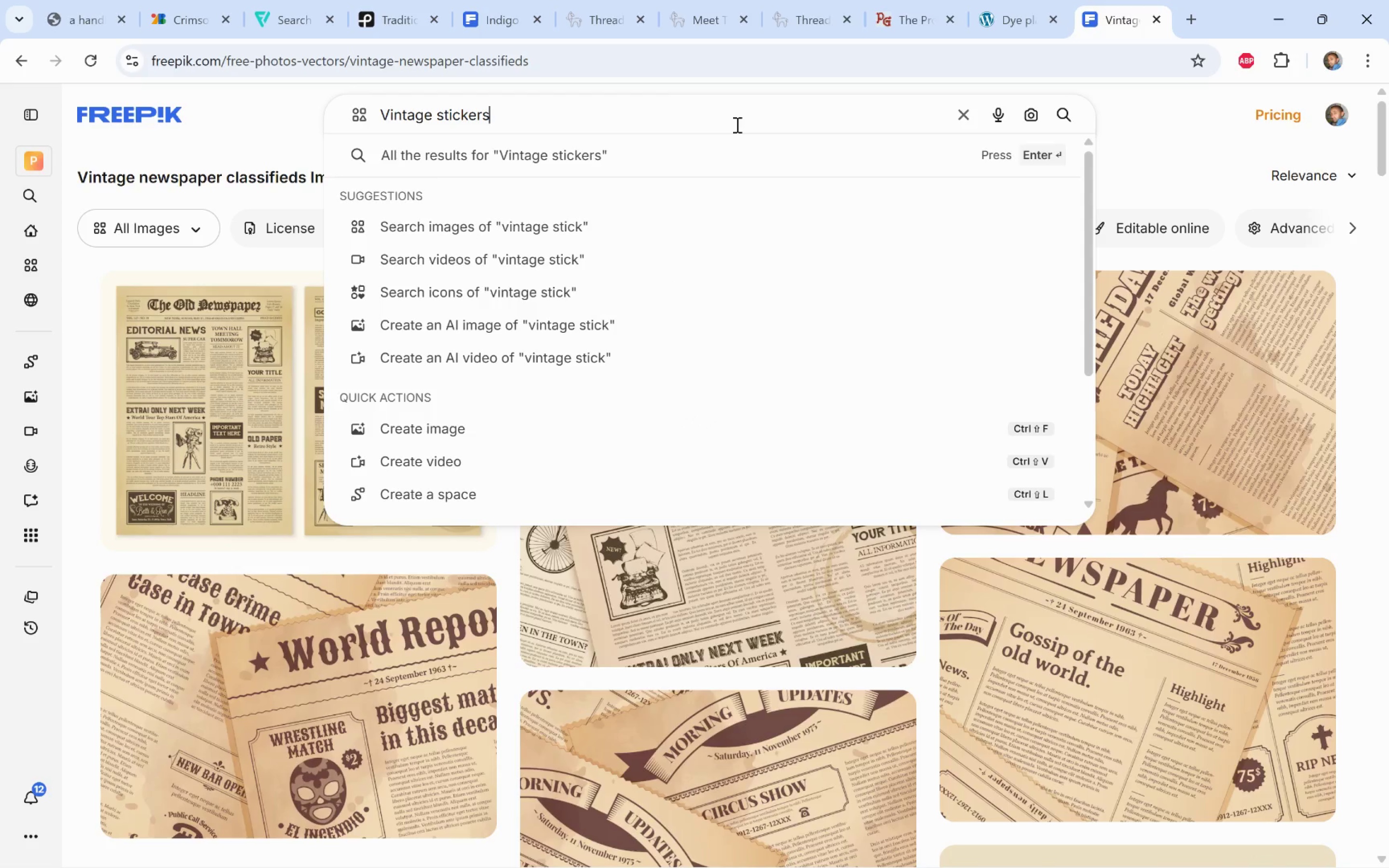 
key(Enter)
 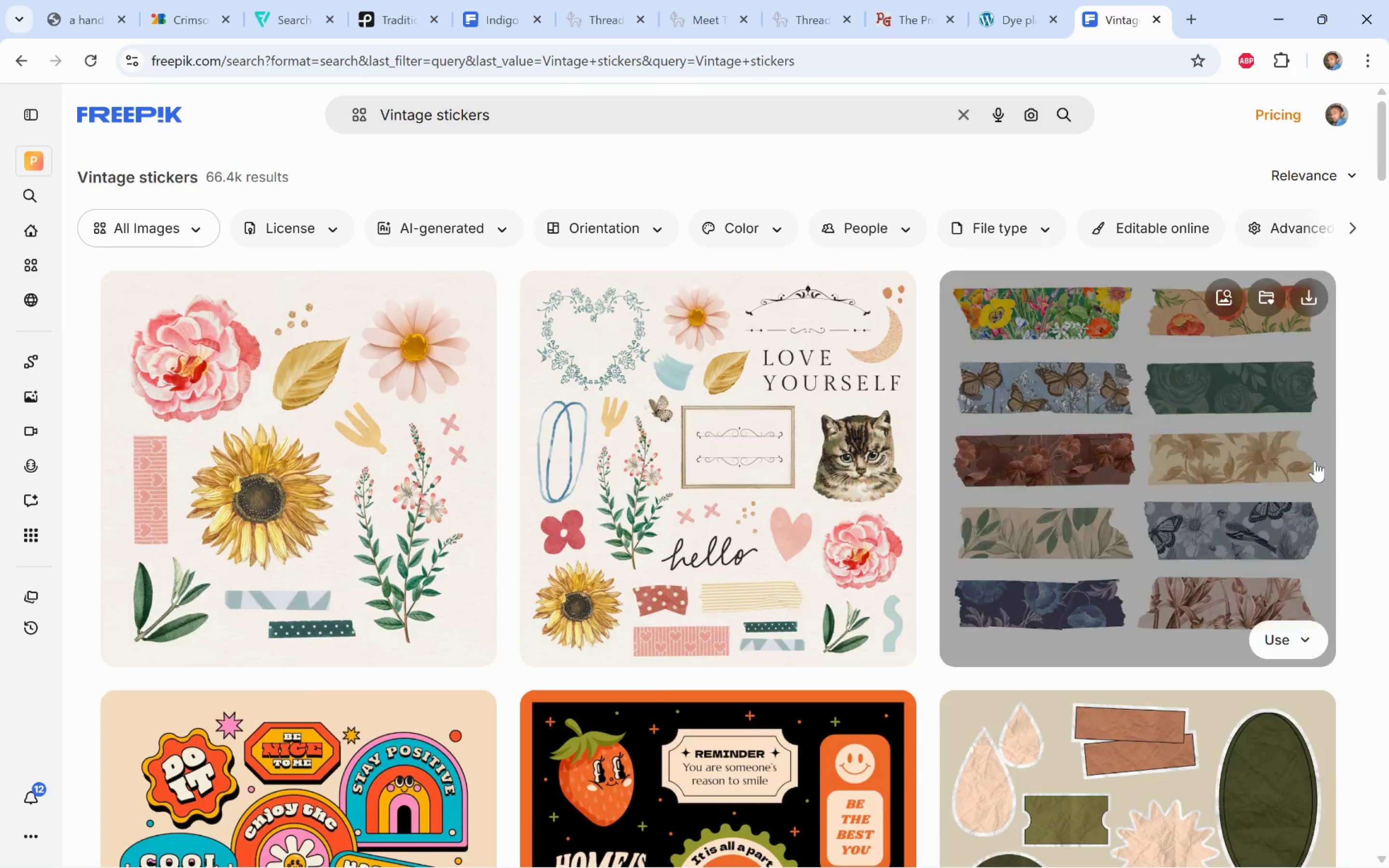 
scroll: coordinate [1375, 430], scroll_direction: down, amount: 12.0
 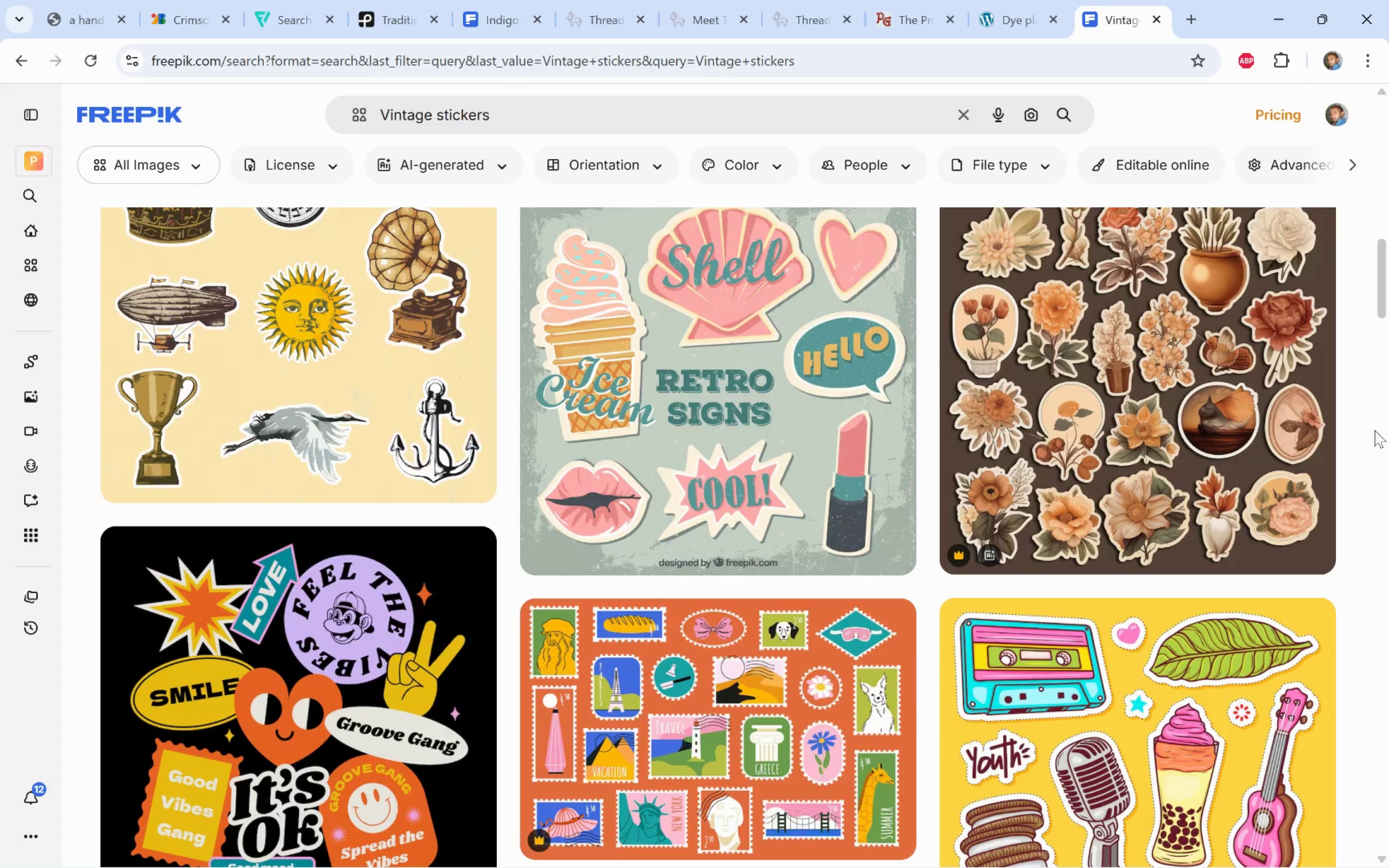 
key(Alt+Tab)
 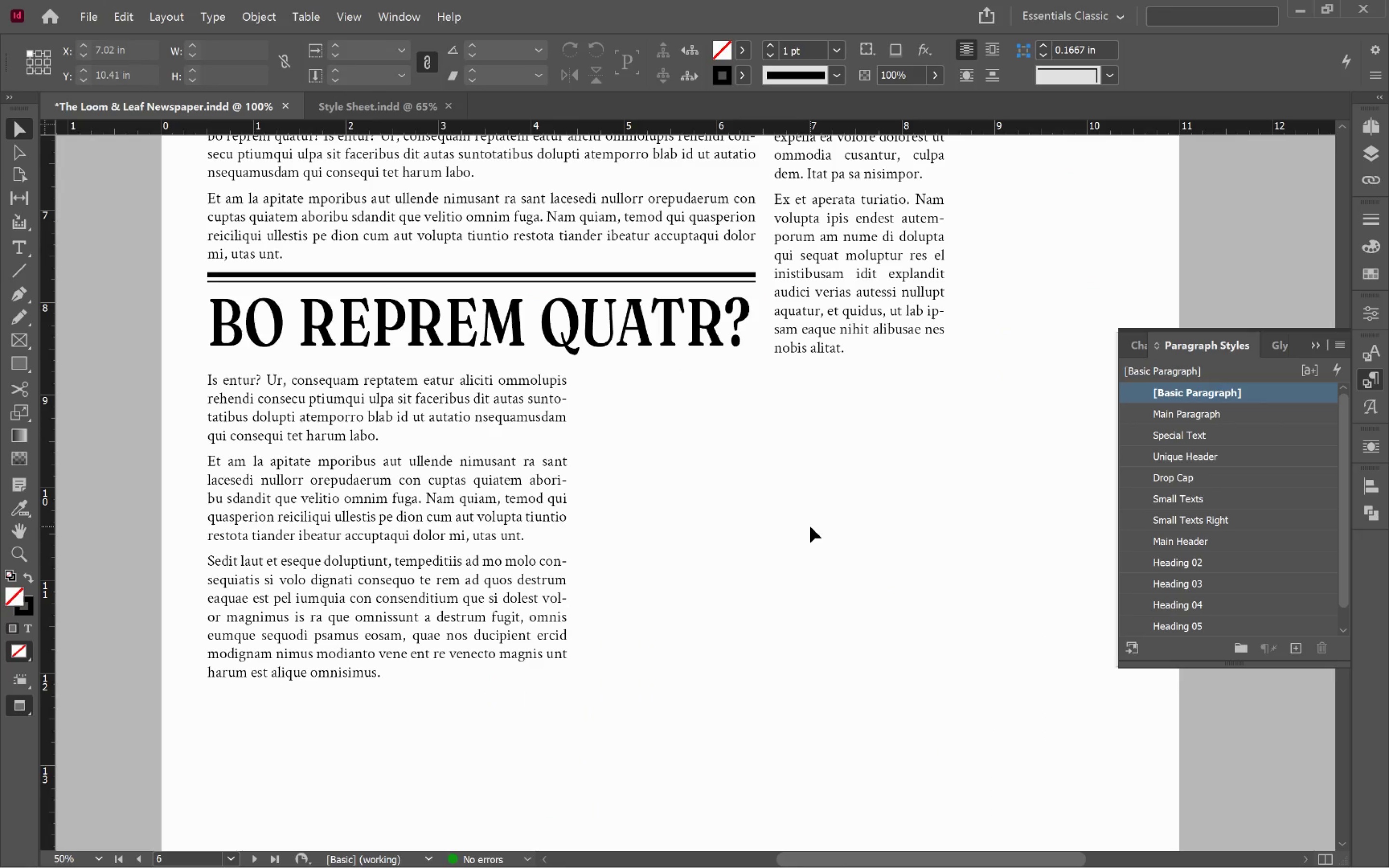 
scroll: coordinate [811, 513], scroll_direction: up, amount: 8.0
 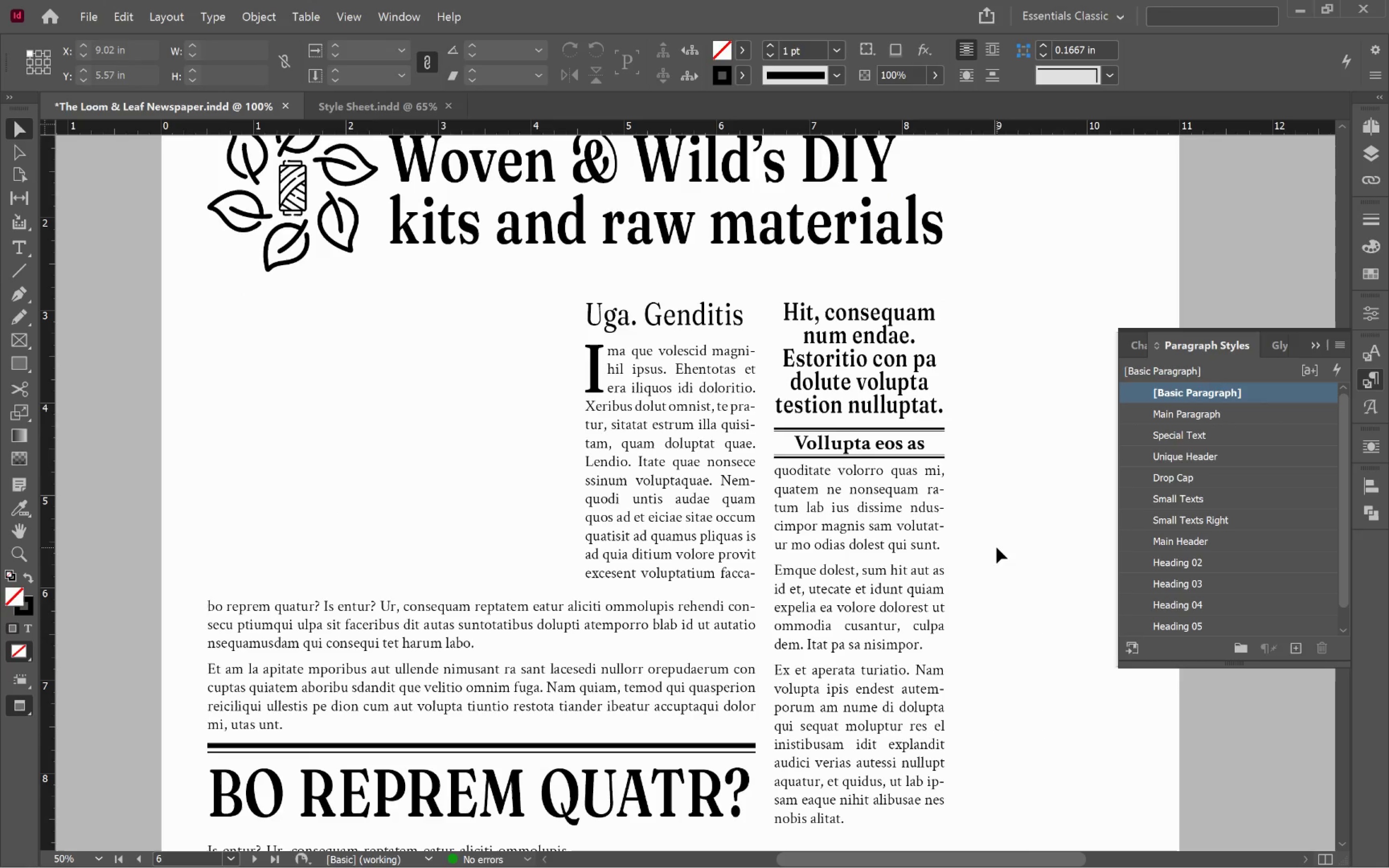 
left_click([996, 547])
 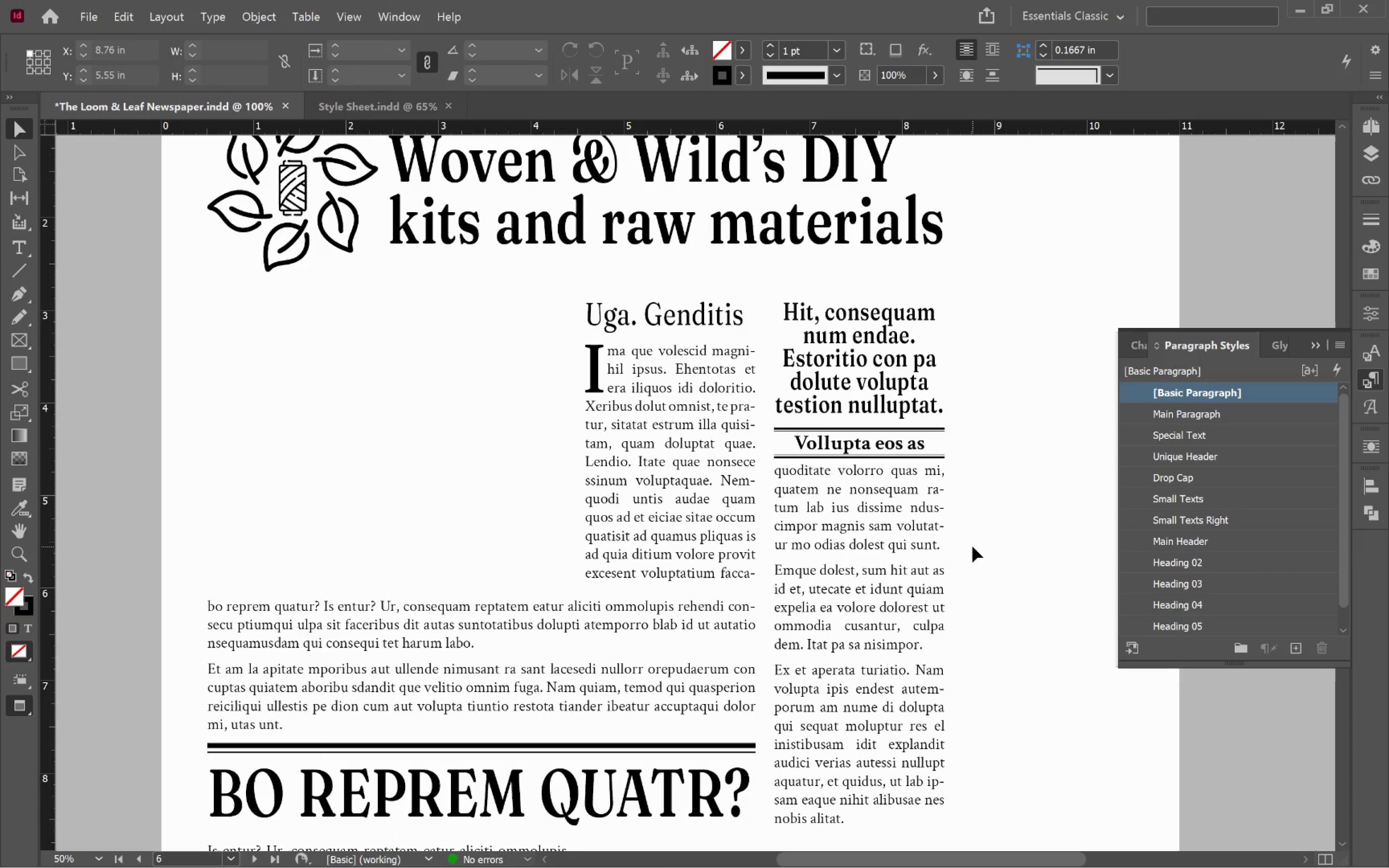 
scroll: coordinate [972, 546], scroll_direction: down, amount: 10.0
 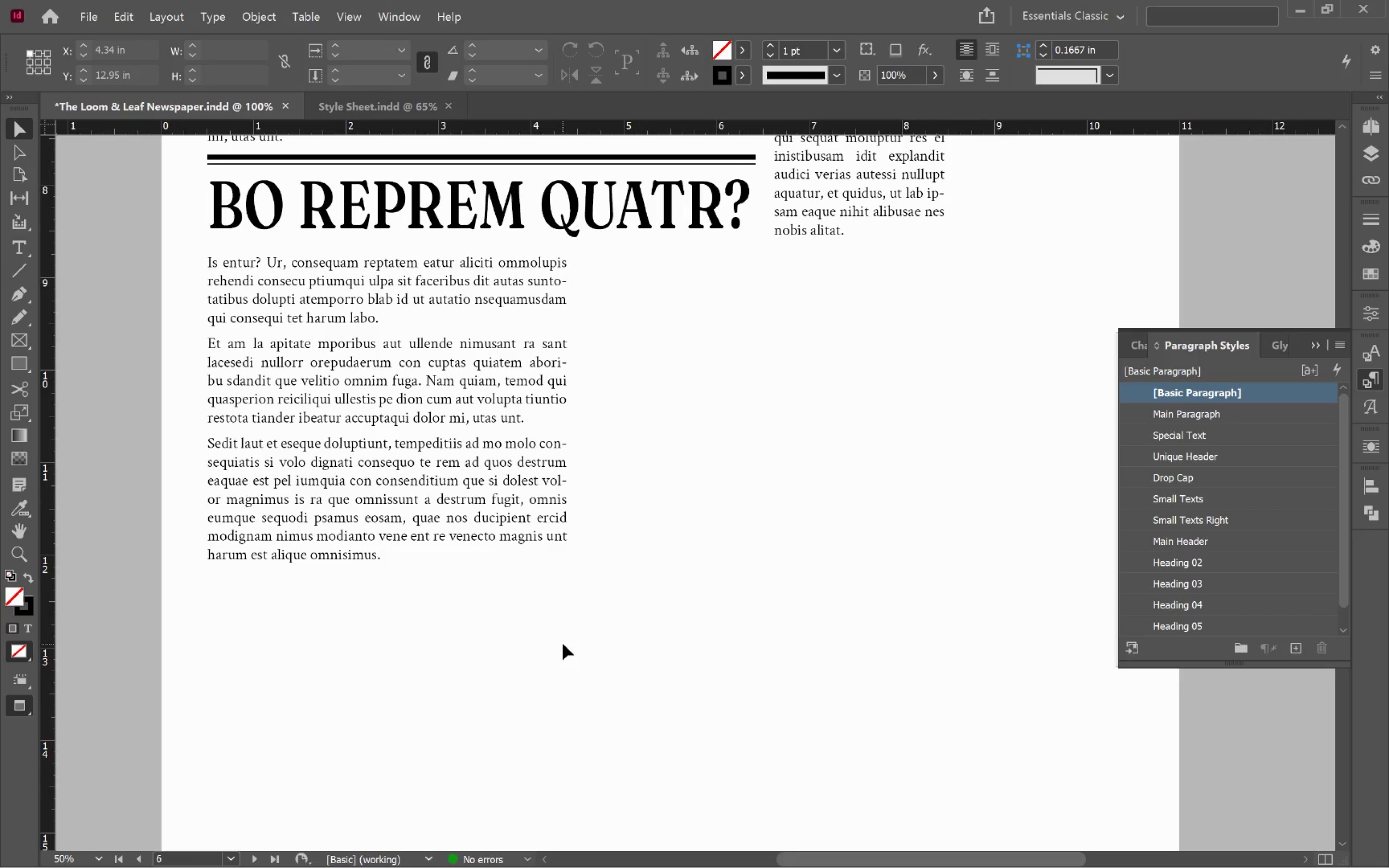 
scroll: coordinate [563, 643], scroll_direction: up, amount: 3.0
 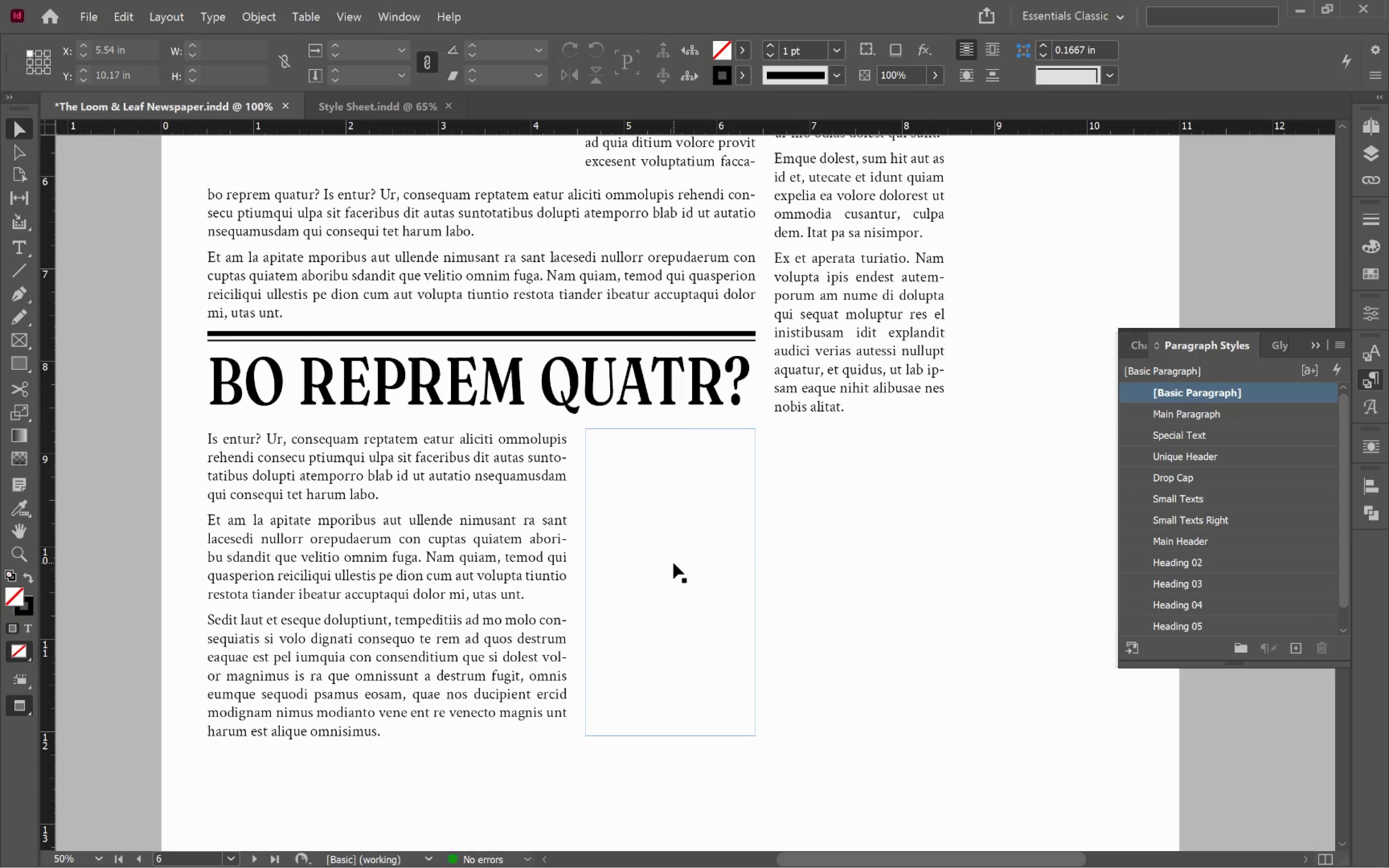 
wait(7.76)
 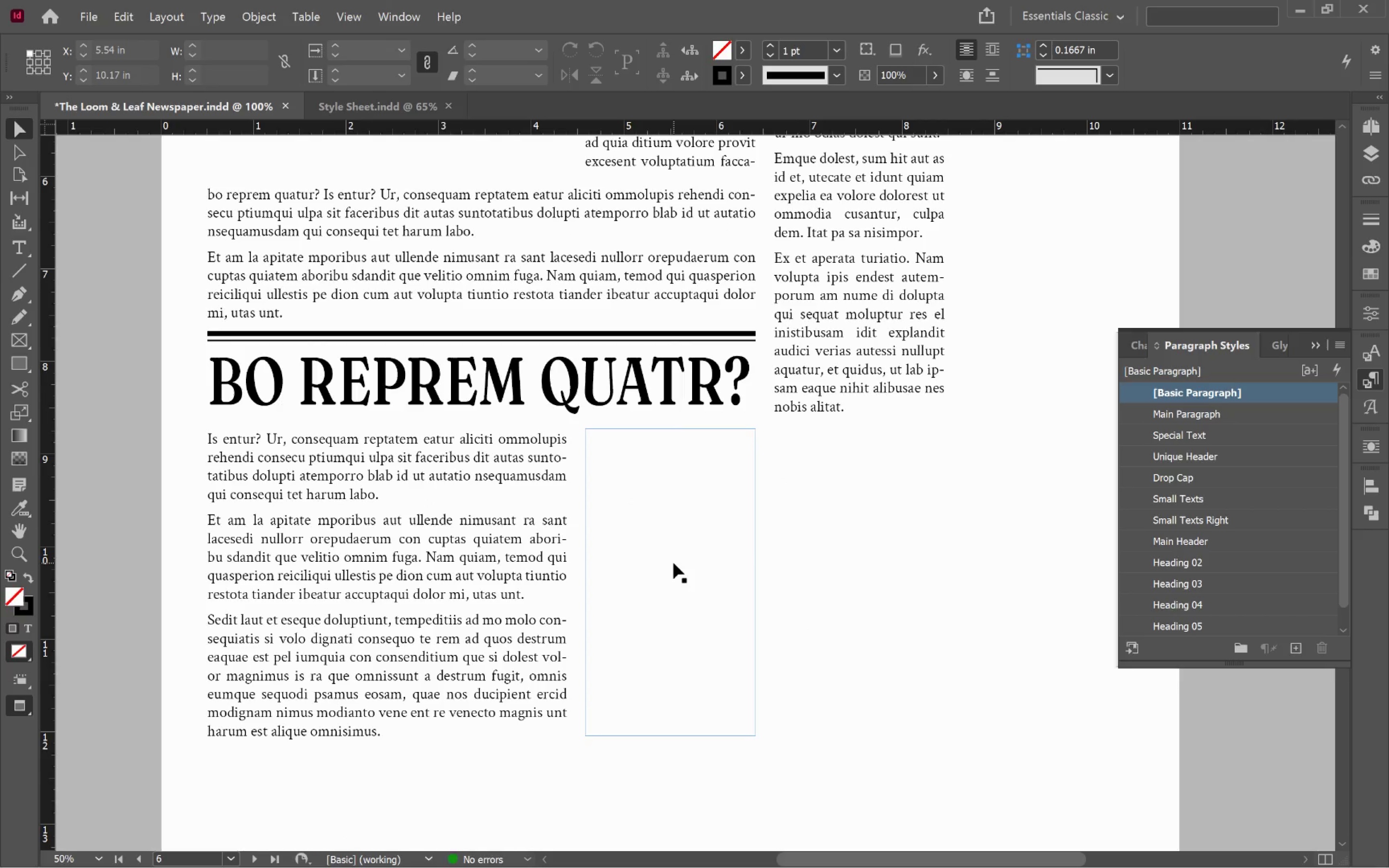 
hold_key(key=AltLeft, duration=0.72)
scroll: coordinate [674, 563], scroll_direction: down, amount: 2.0
 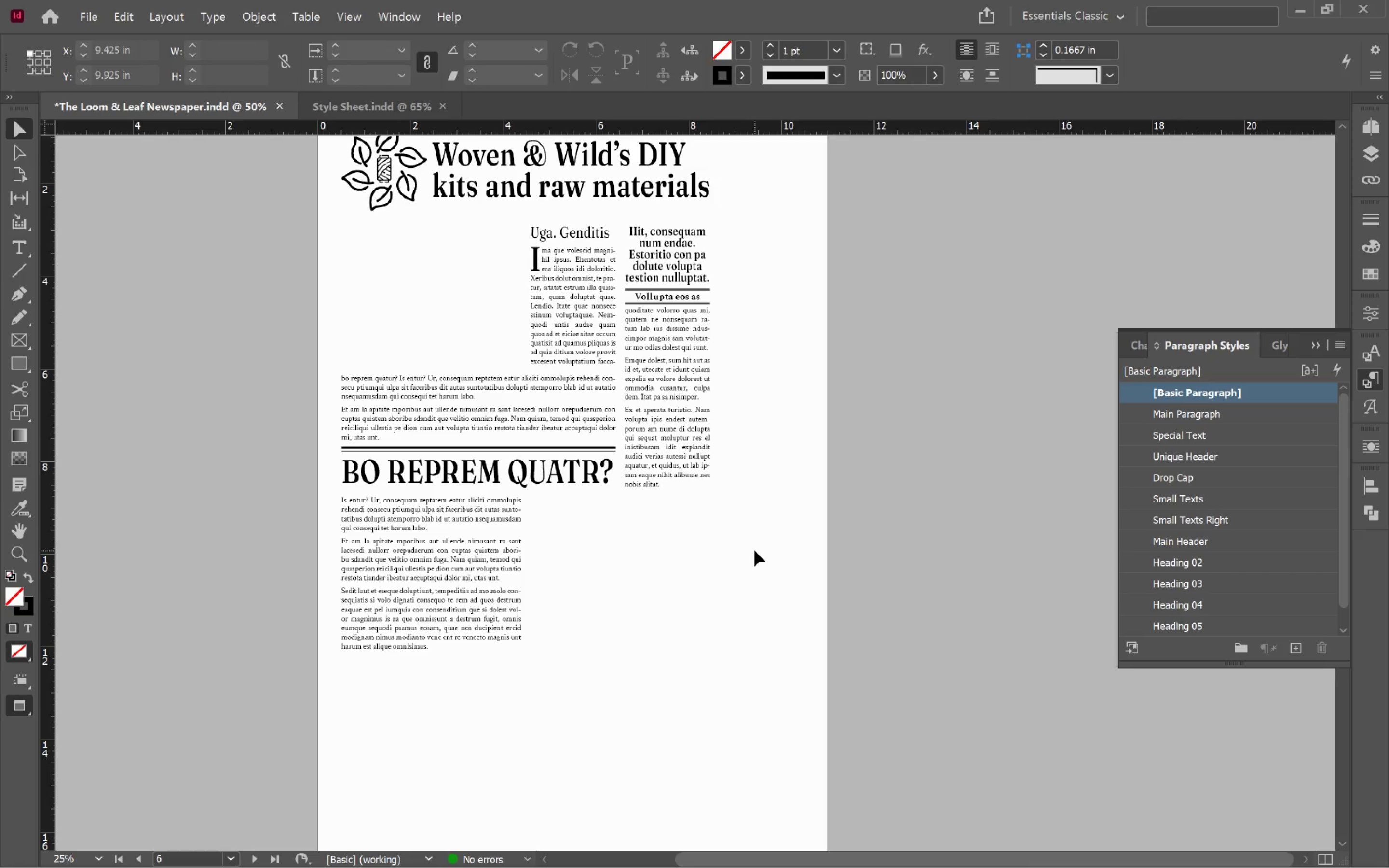 
wait(7.33)
 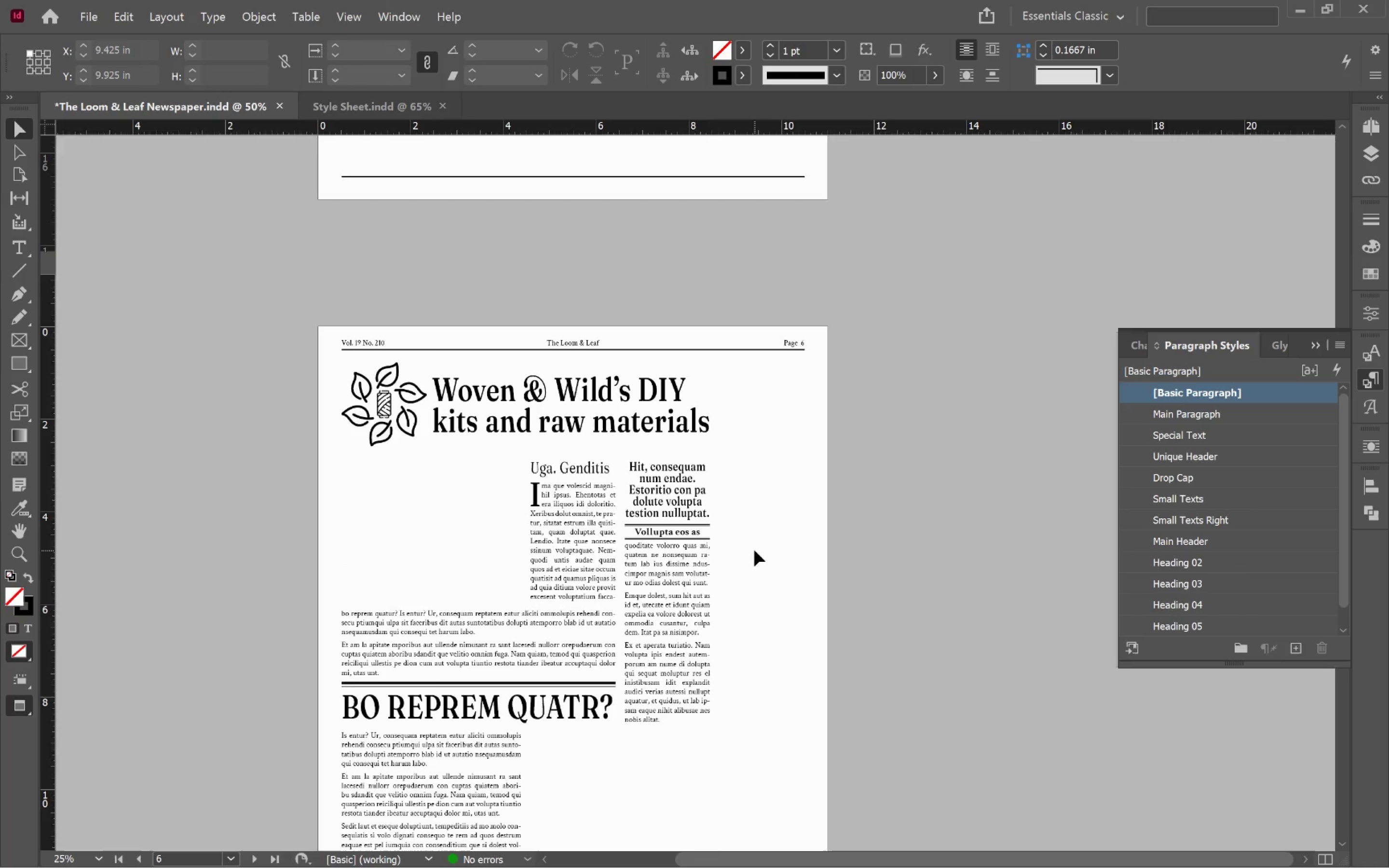 
key(W)
 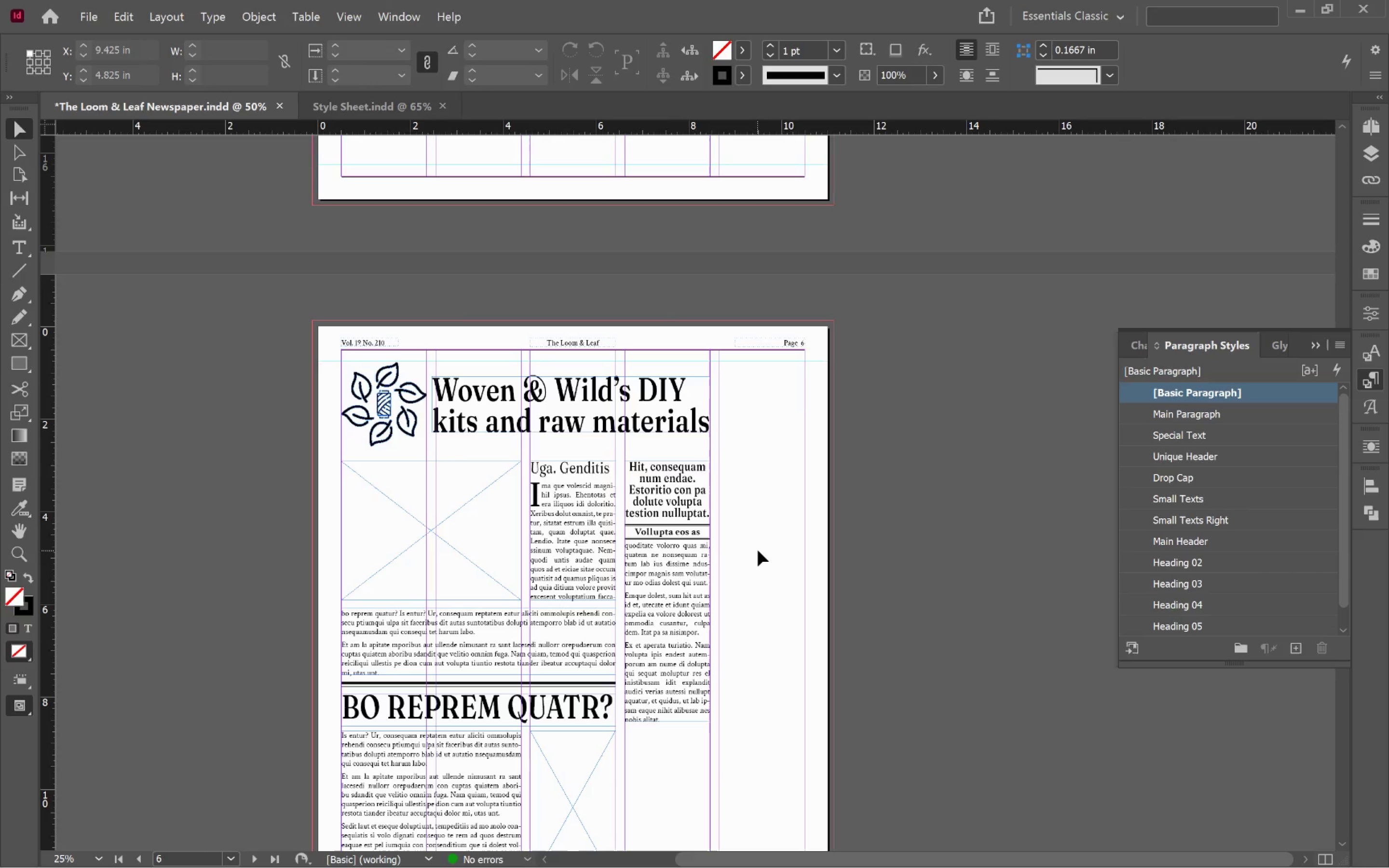 
scroll: coordinate [754, 550], scroll_direction: up, amount: 4.0
 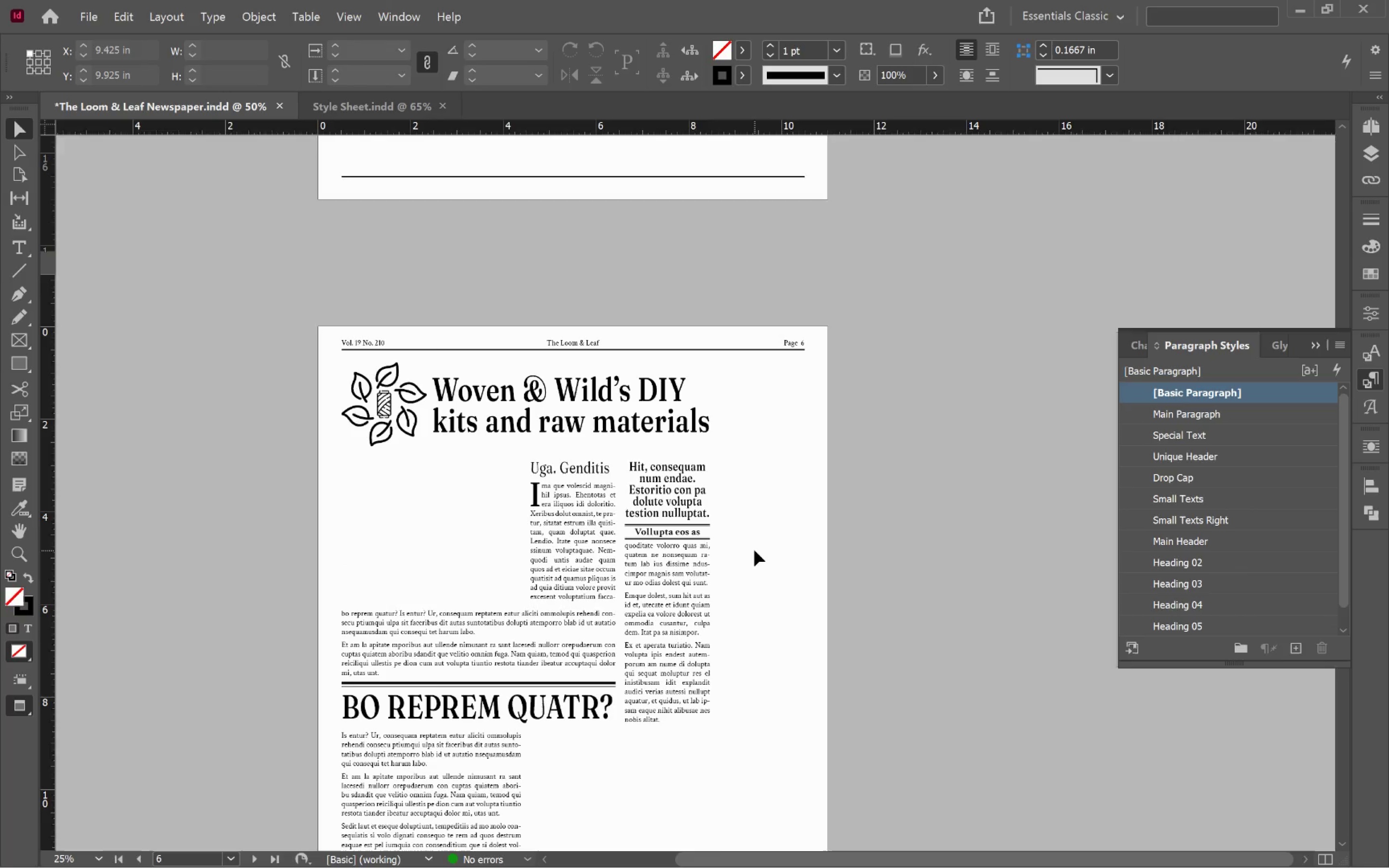 
left_click([758, 550])
 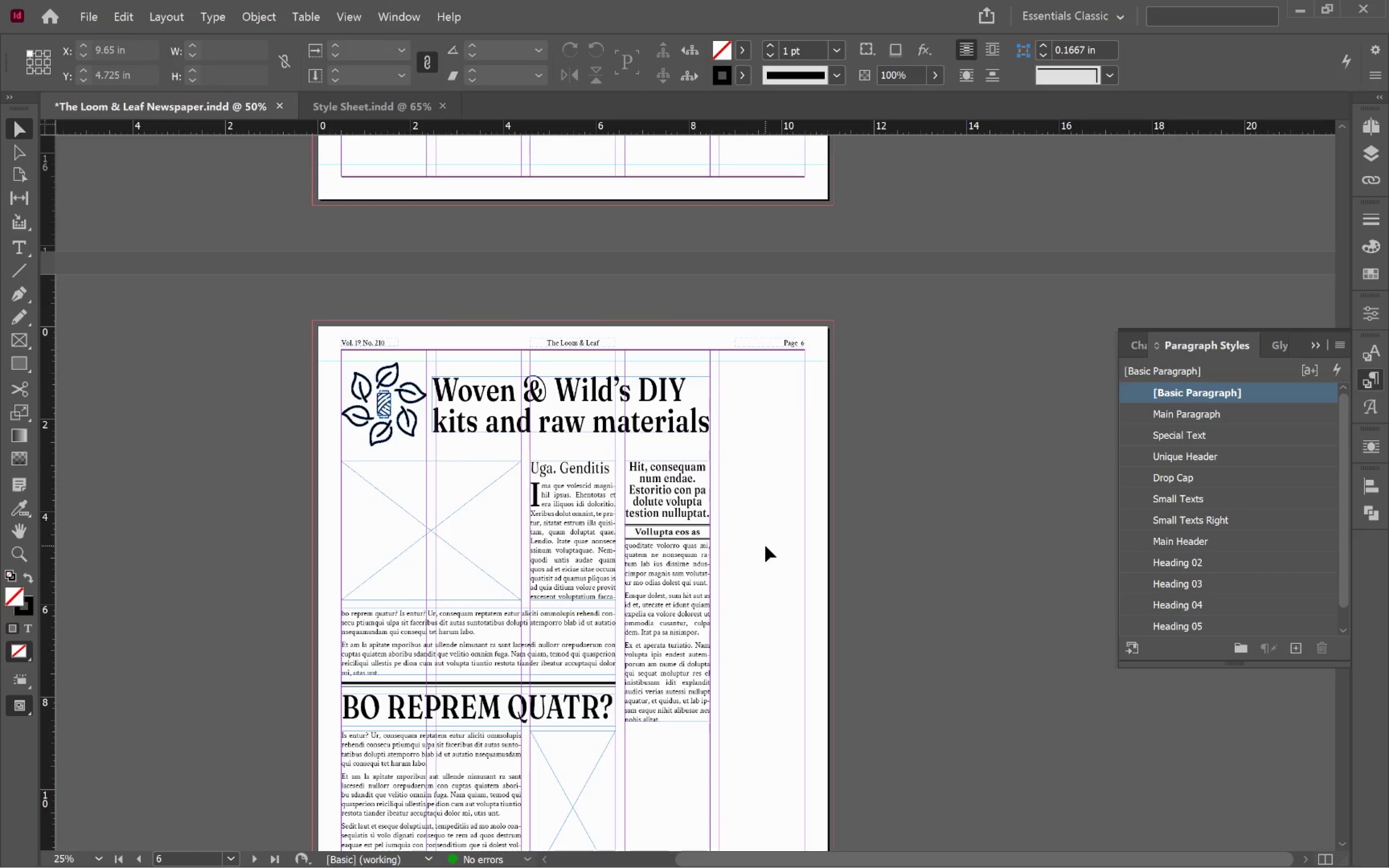 
scroll: coordinate [766, 545], scroll_direction: up, amount: 2.0
 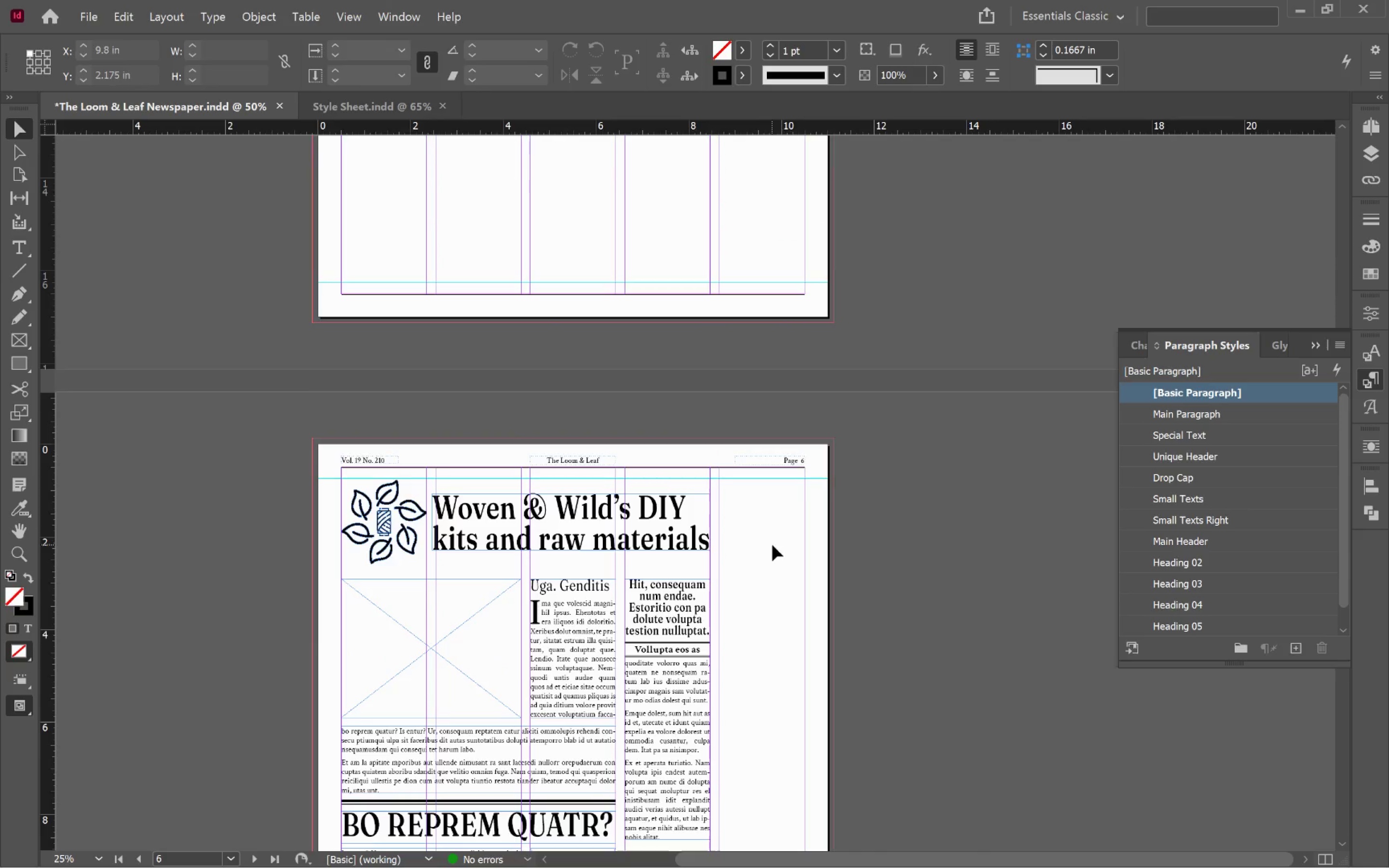 
left_click_drag(start_coordinate=[759, 511], to_coordinate=[395, 532])
 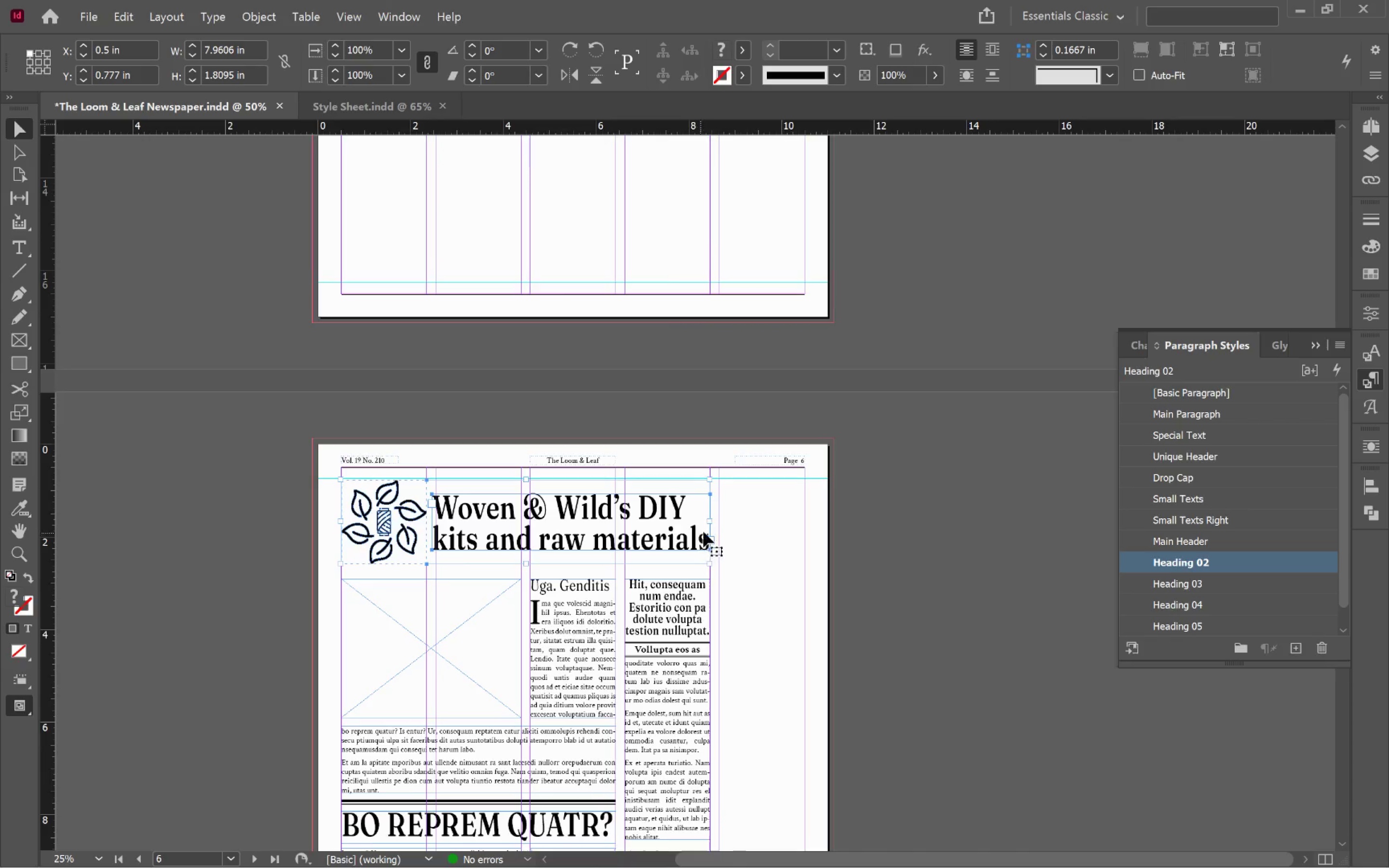 
left_click_drag(start_coordinate=[708, 521], to_coordinate=[747, 526])
 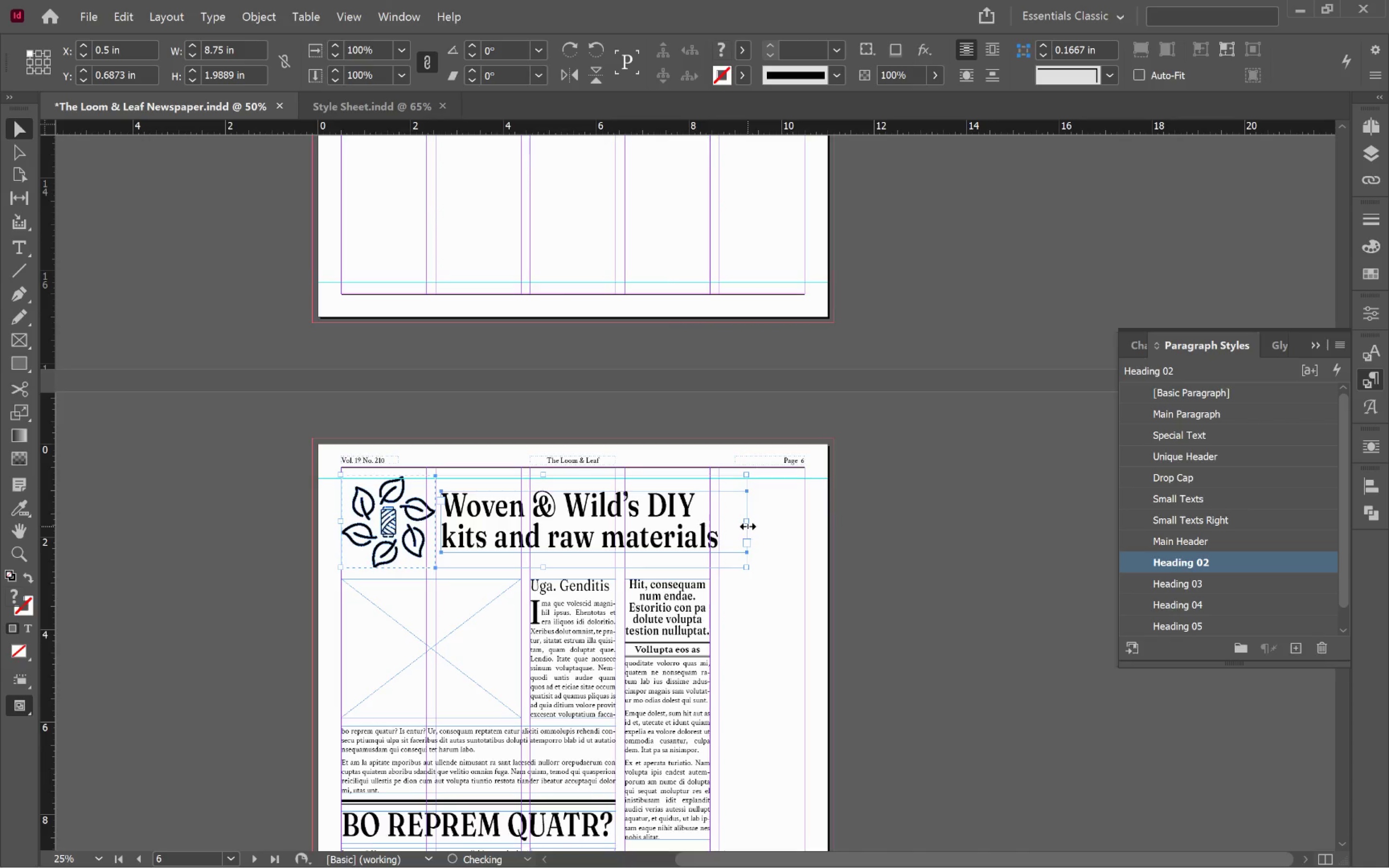 
hold_key(key=ShiftLeft, duration=5.14)
 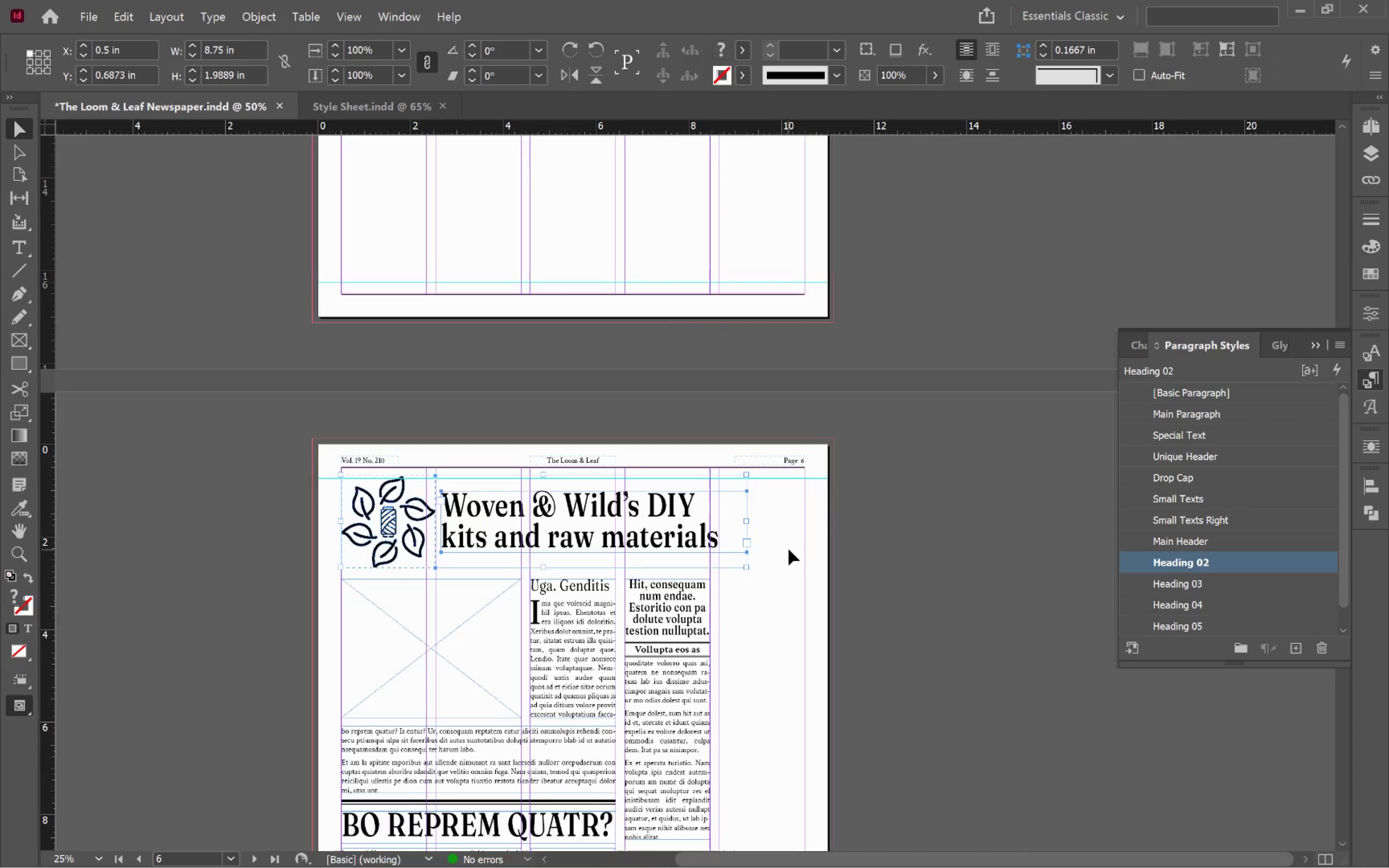 
left_click([789, 549])
 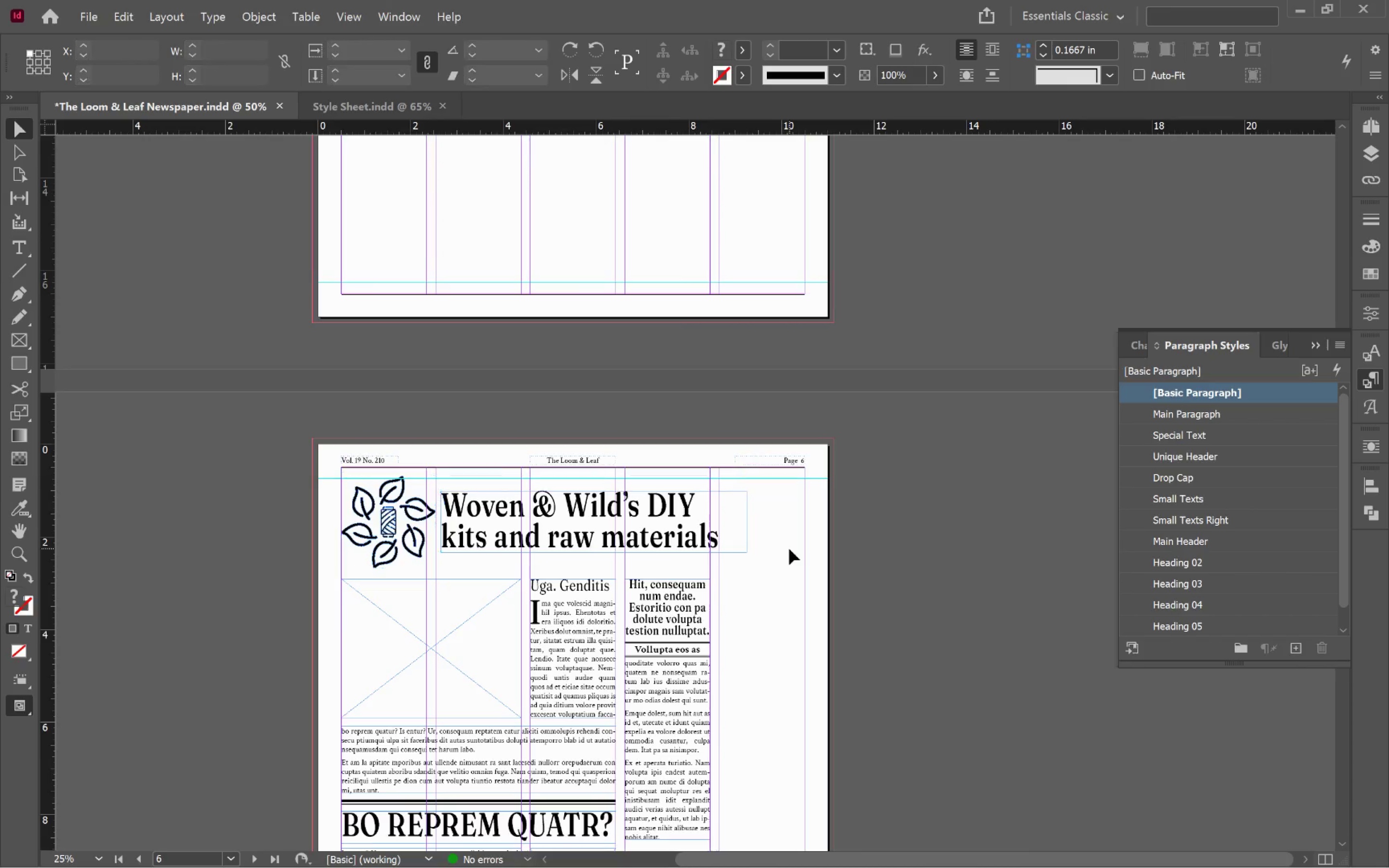 
key(W)
 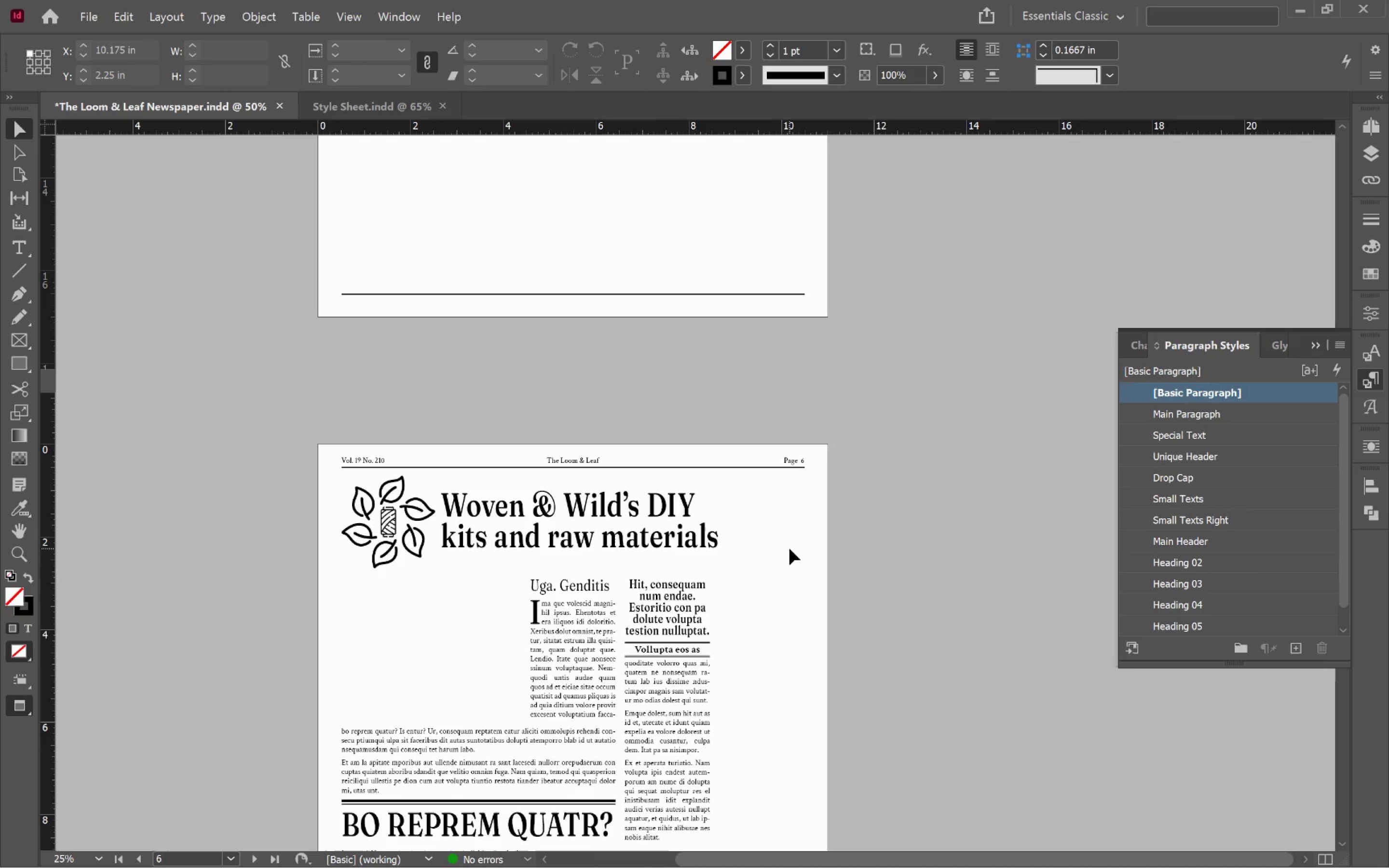 
key(Control+Z)
 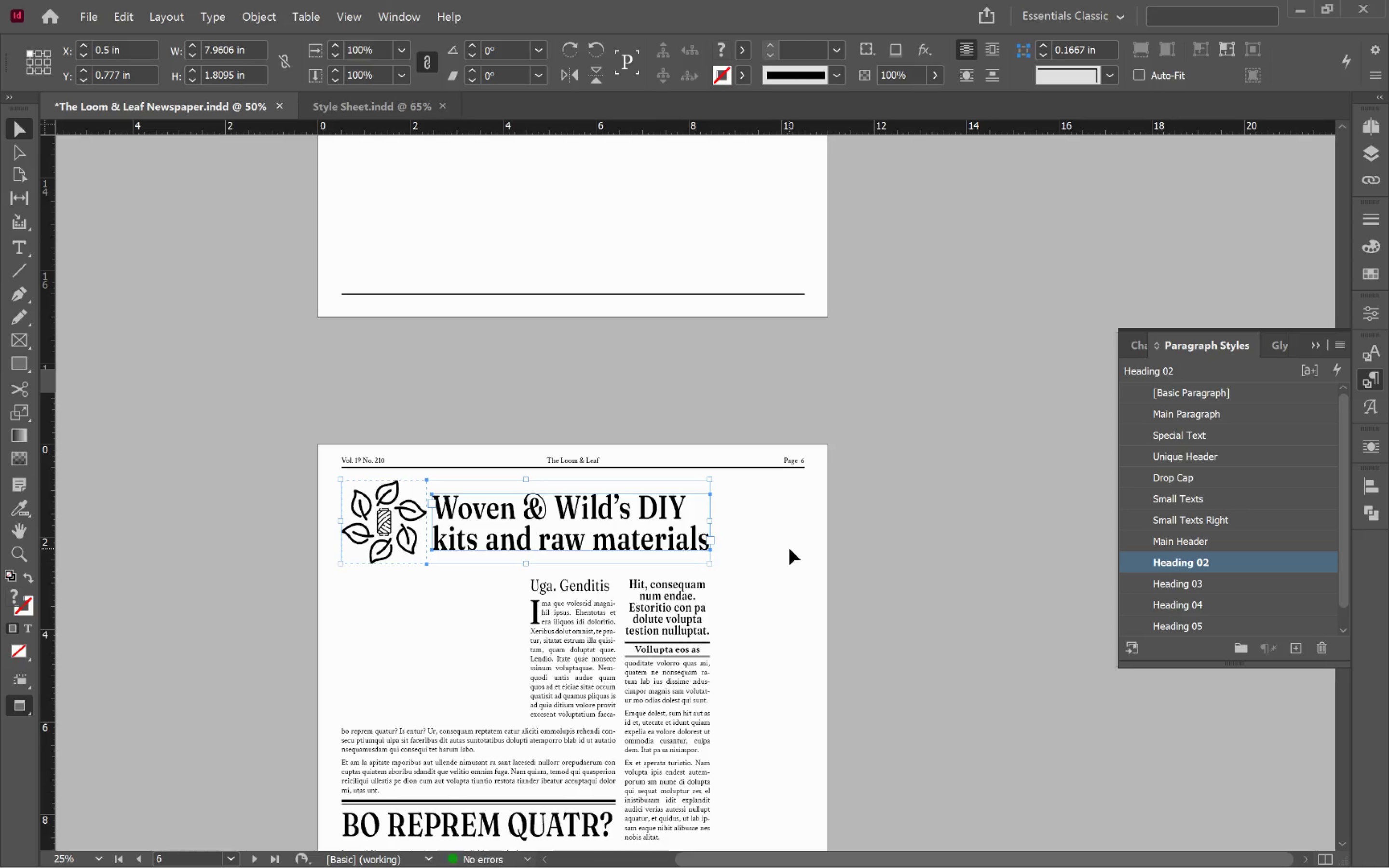 
left_click([790, 549])
 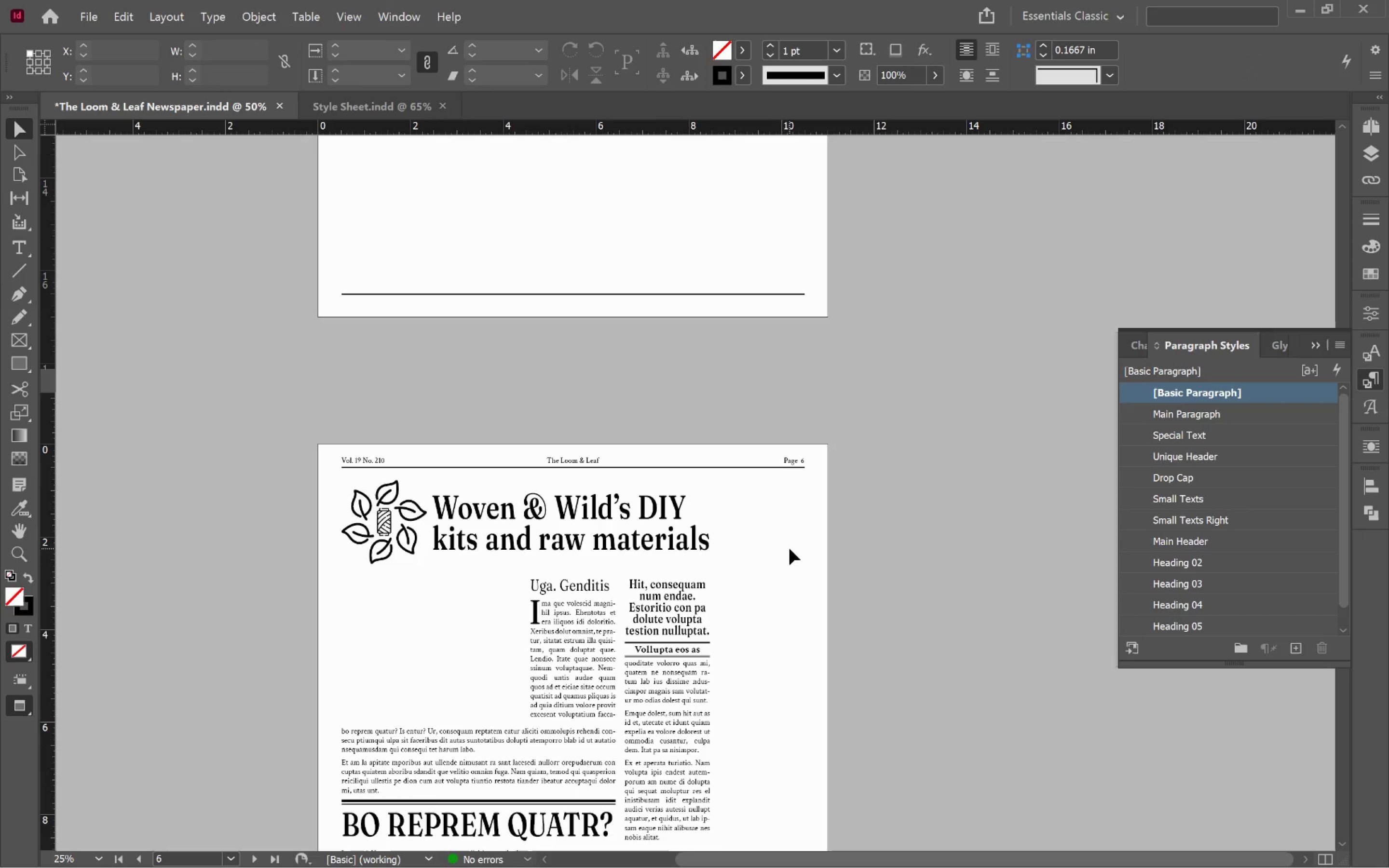 
key(W)
 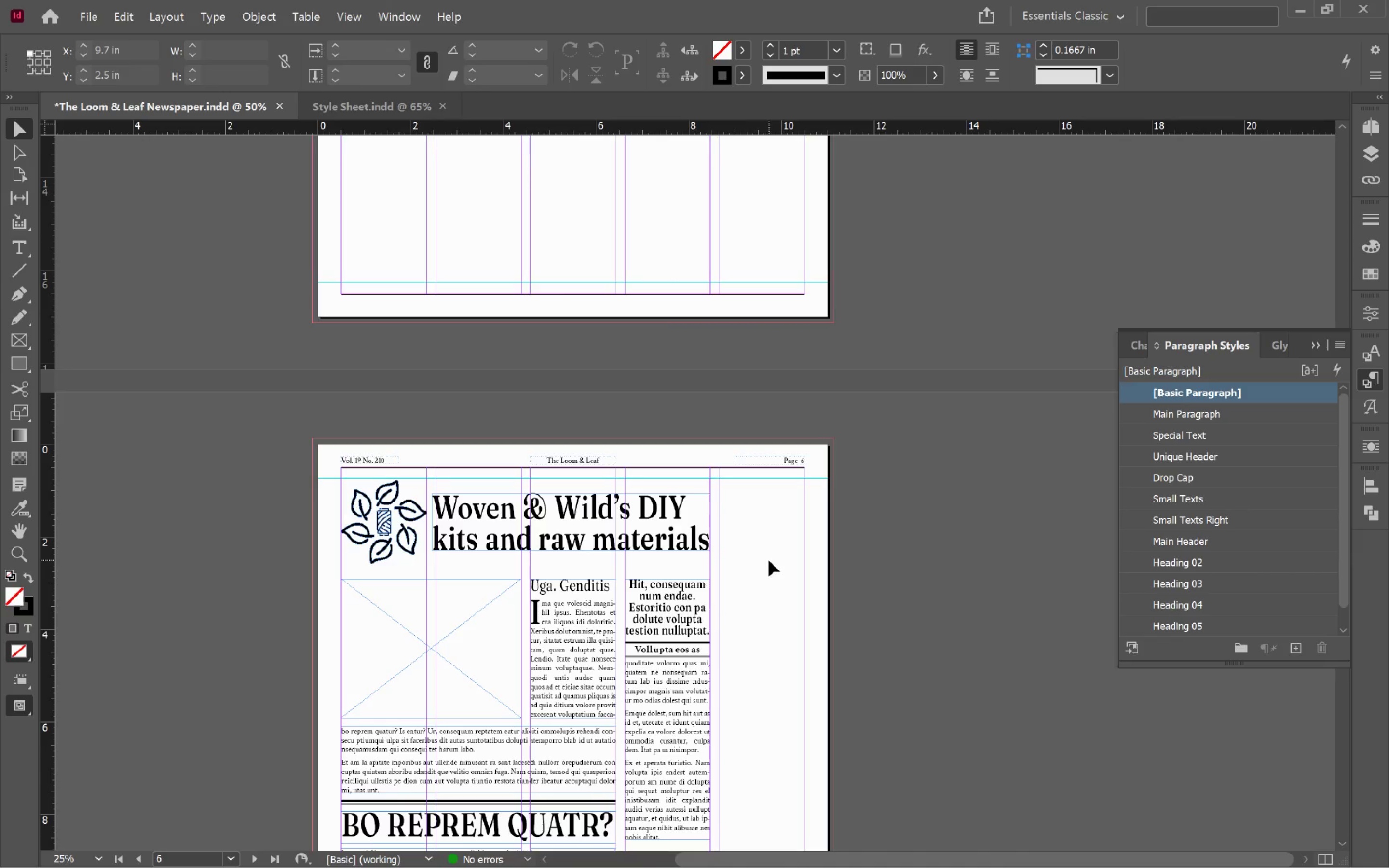 
hold_key(key=AltLeft, duration=2.54)
left_click_drag(start_coordinate=[450, 643], to_coordinate=[839, 556])
 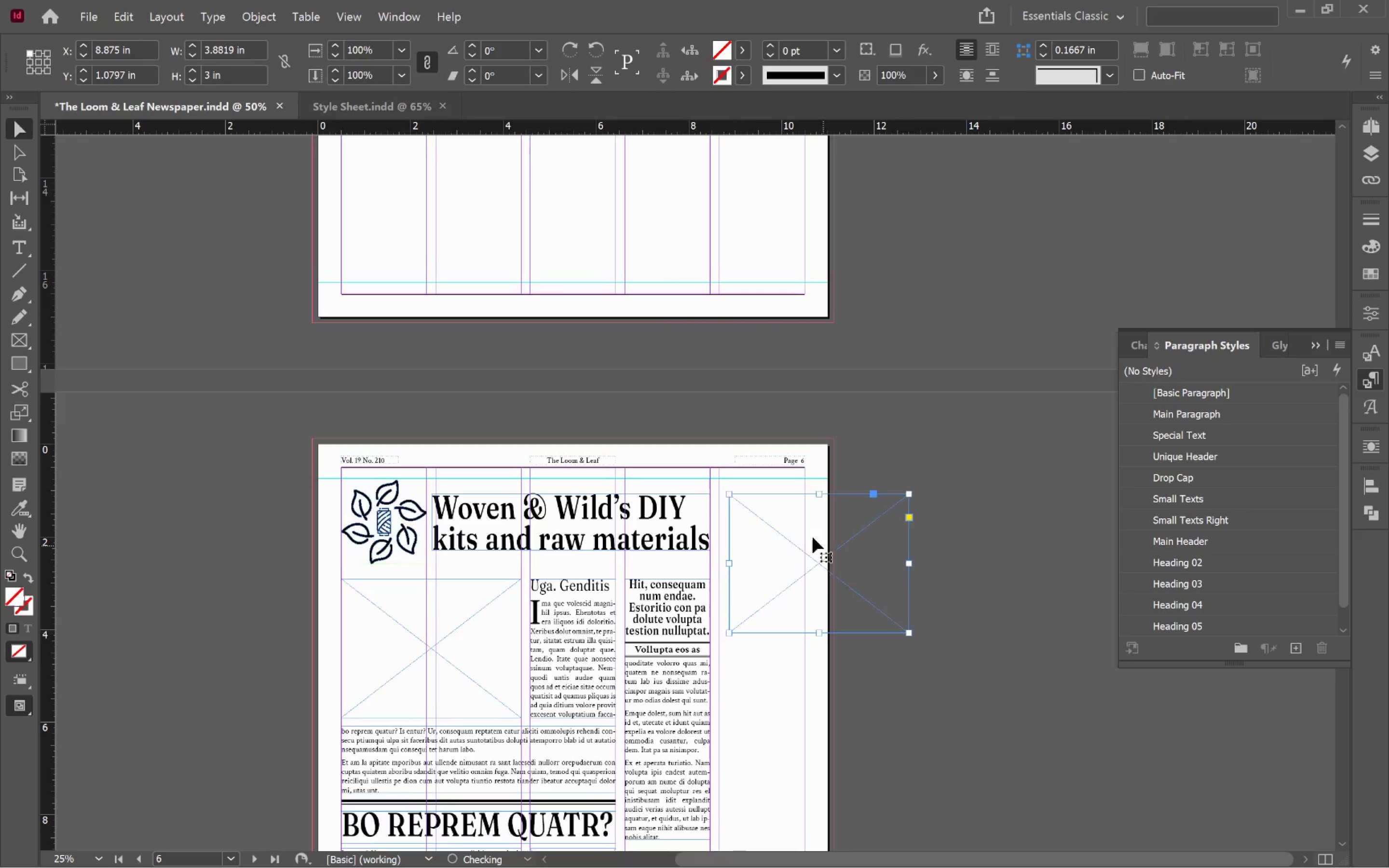 
hold_key(key=AltLeft, duration=0.82)
scroll: coordinate [717, 515], scroll_direction: up, amount: 2.0
 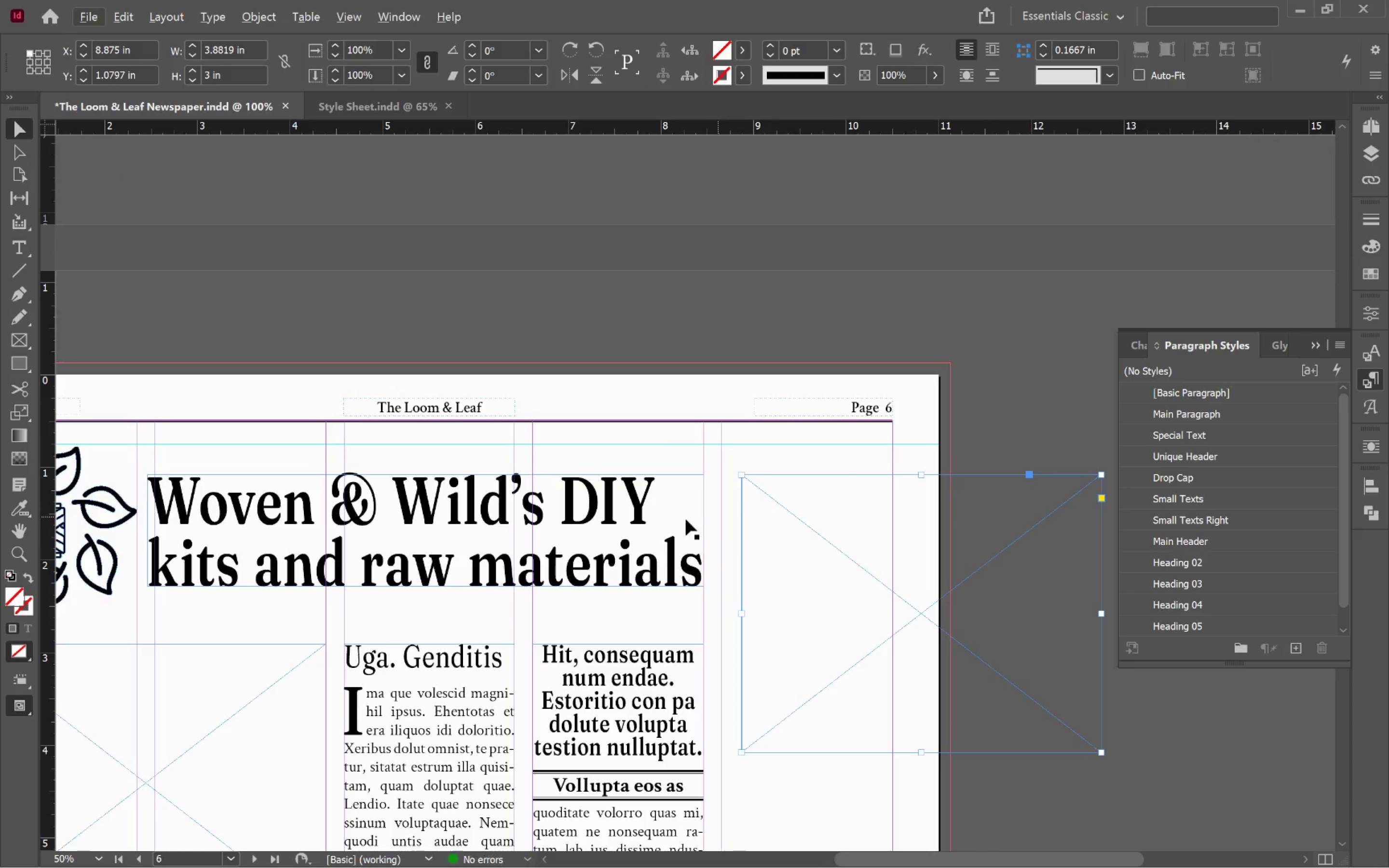 
hold_key(key=Space, duration=1.52)
 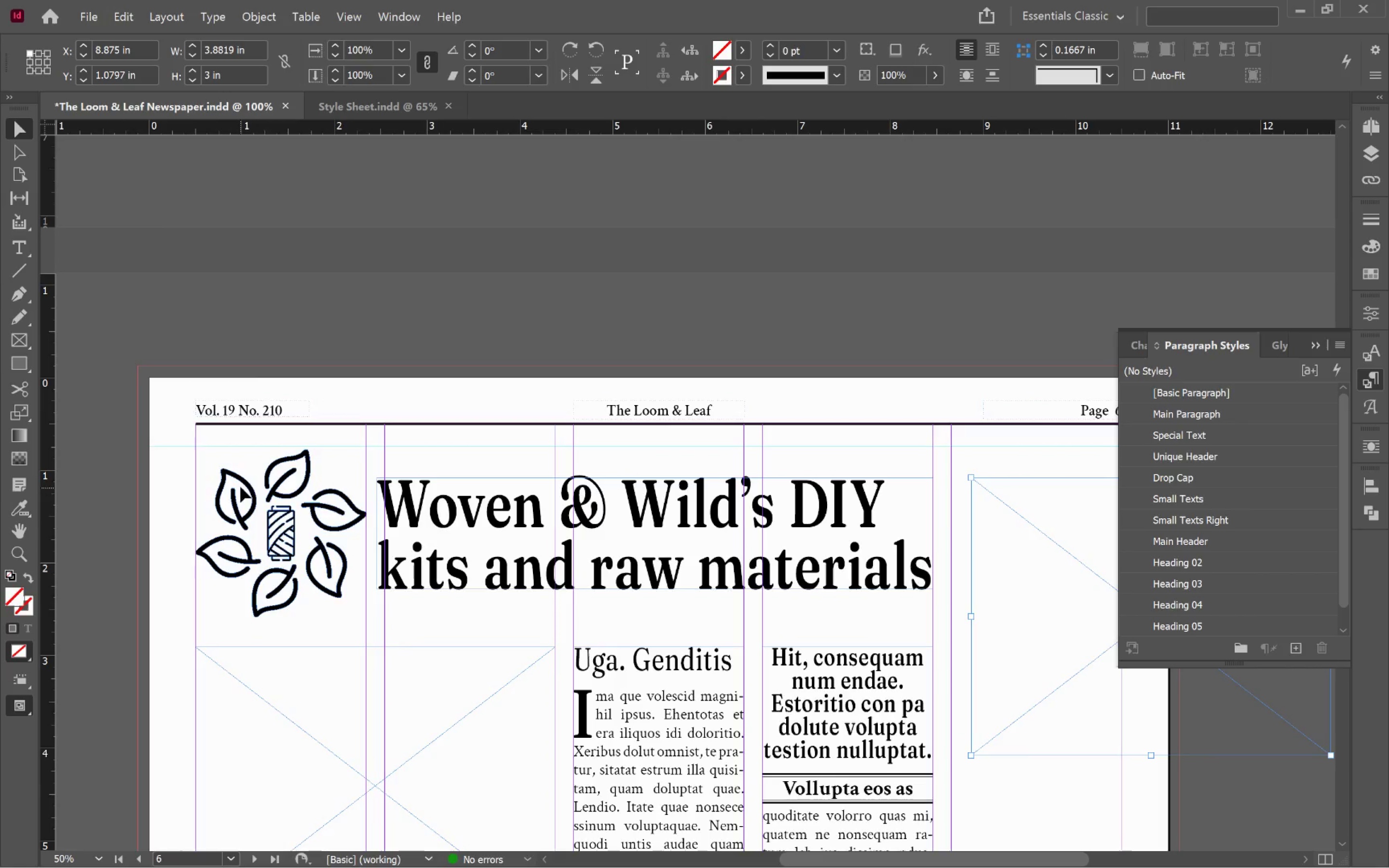 
left_click_drag(start_coordinate=[410, 519], to_coordinate=[640, 523])
 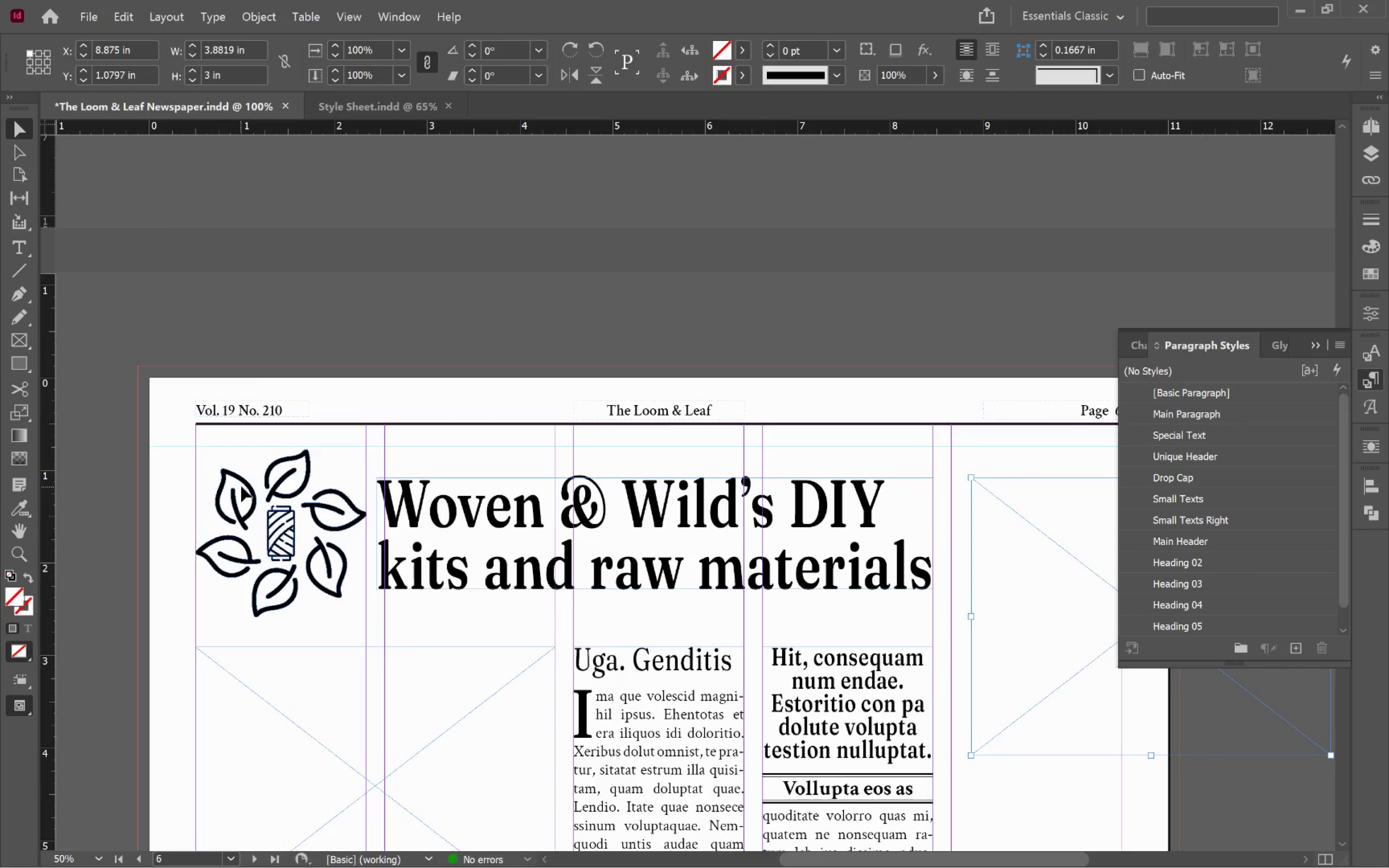 
key(Space)
 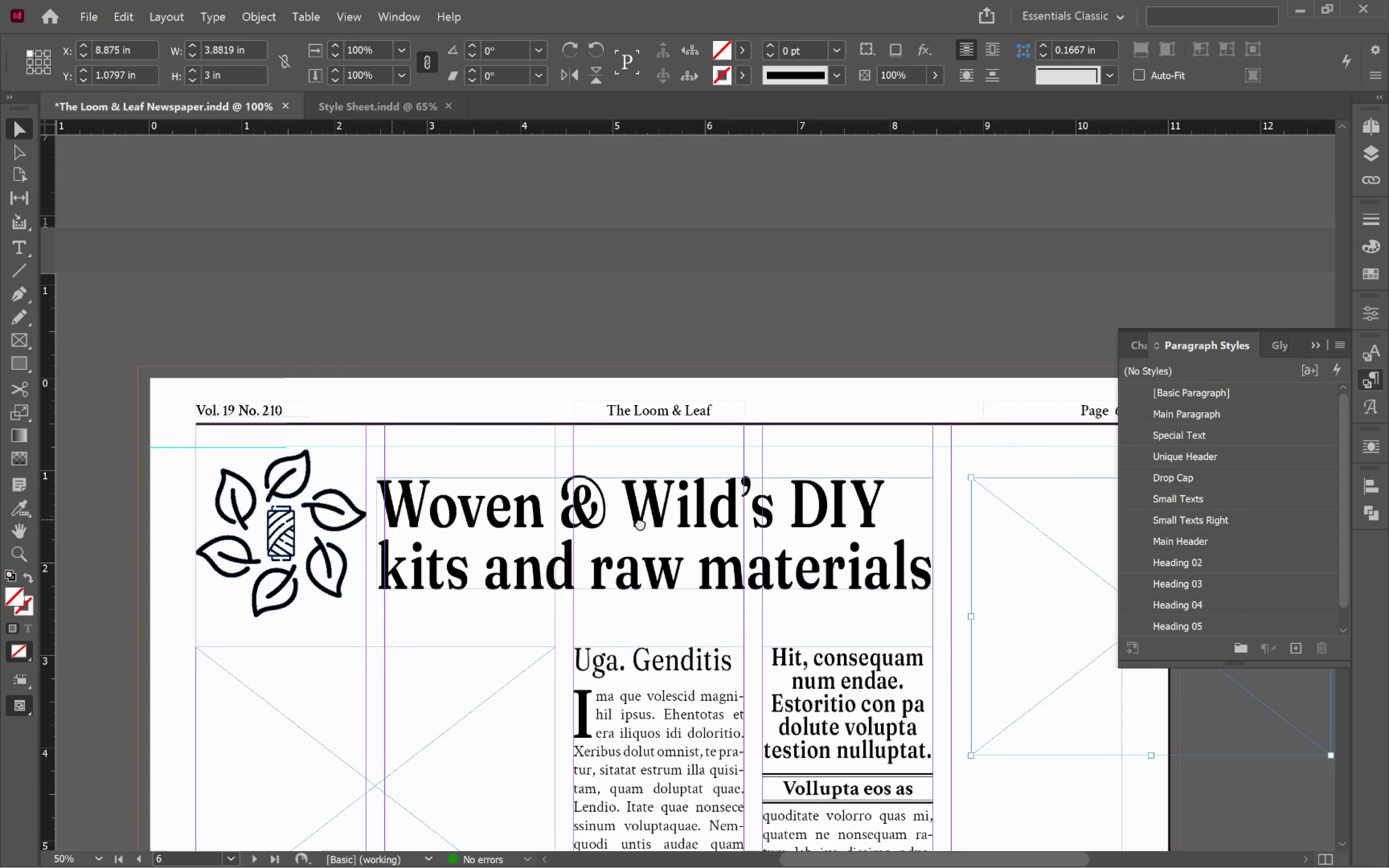 
key(Space)
 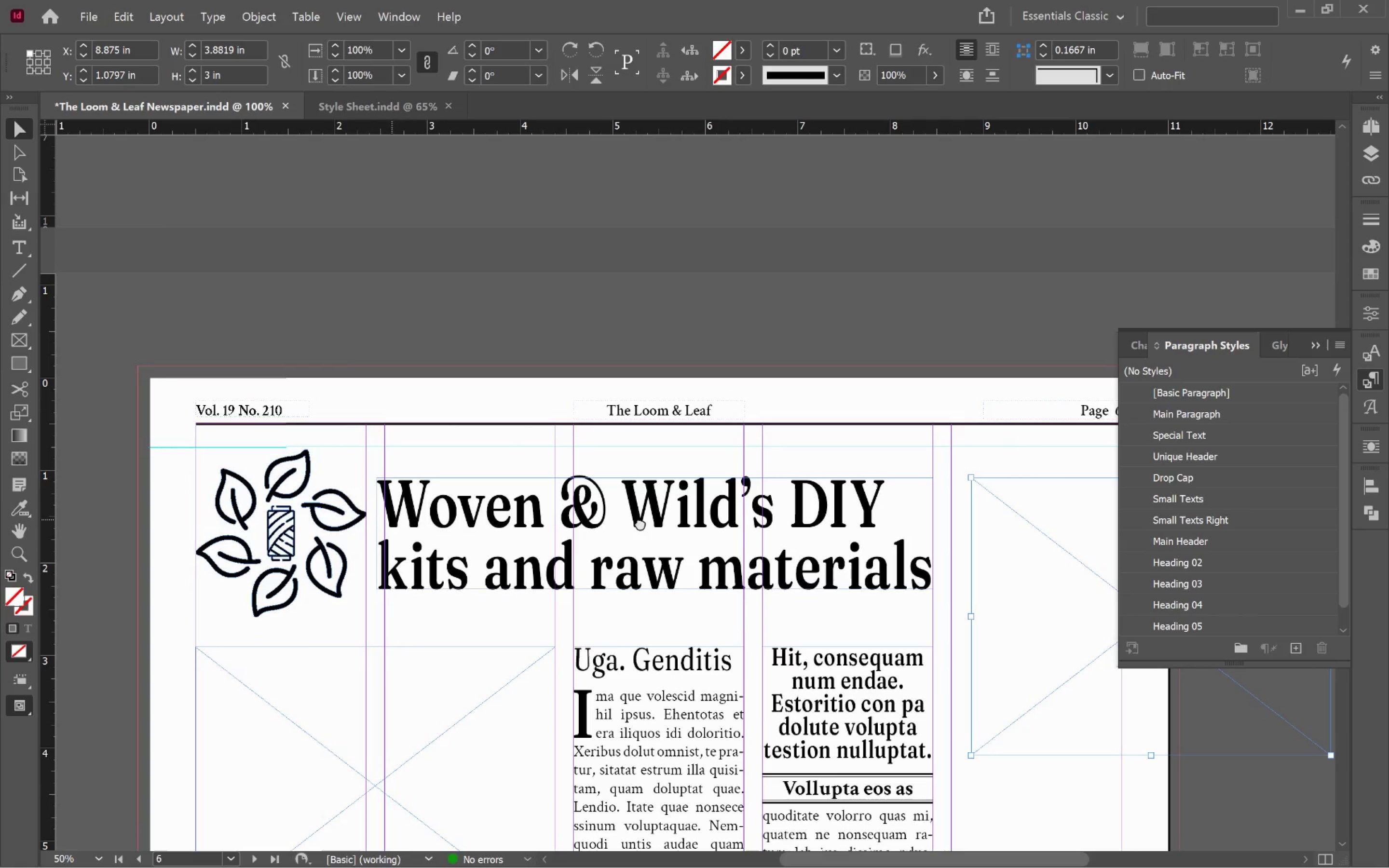 
key(Space)
 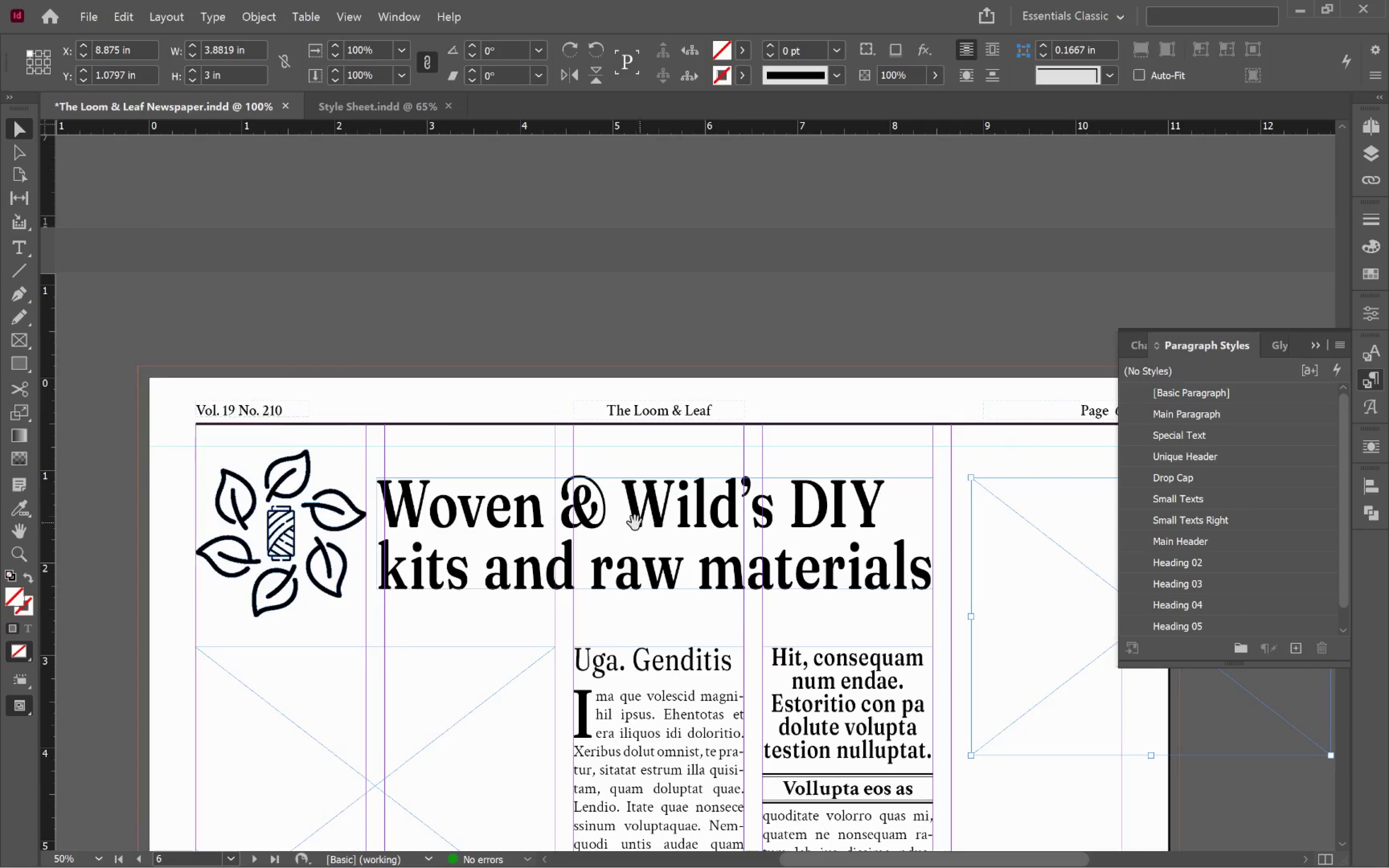 
key(Space)
 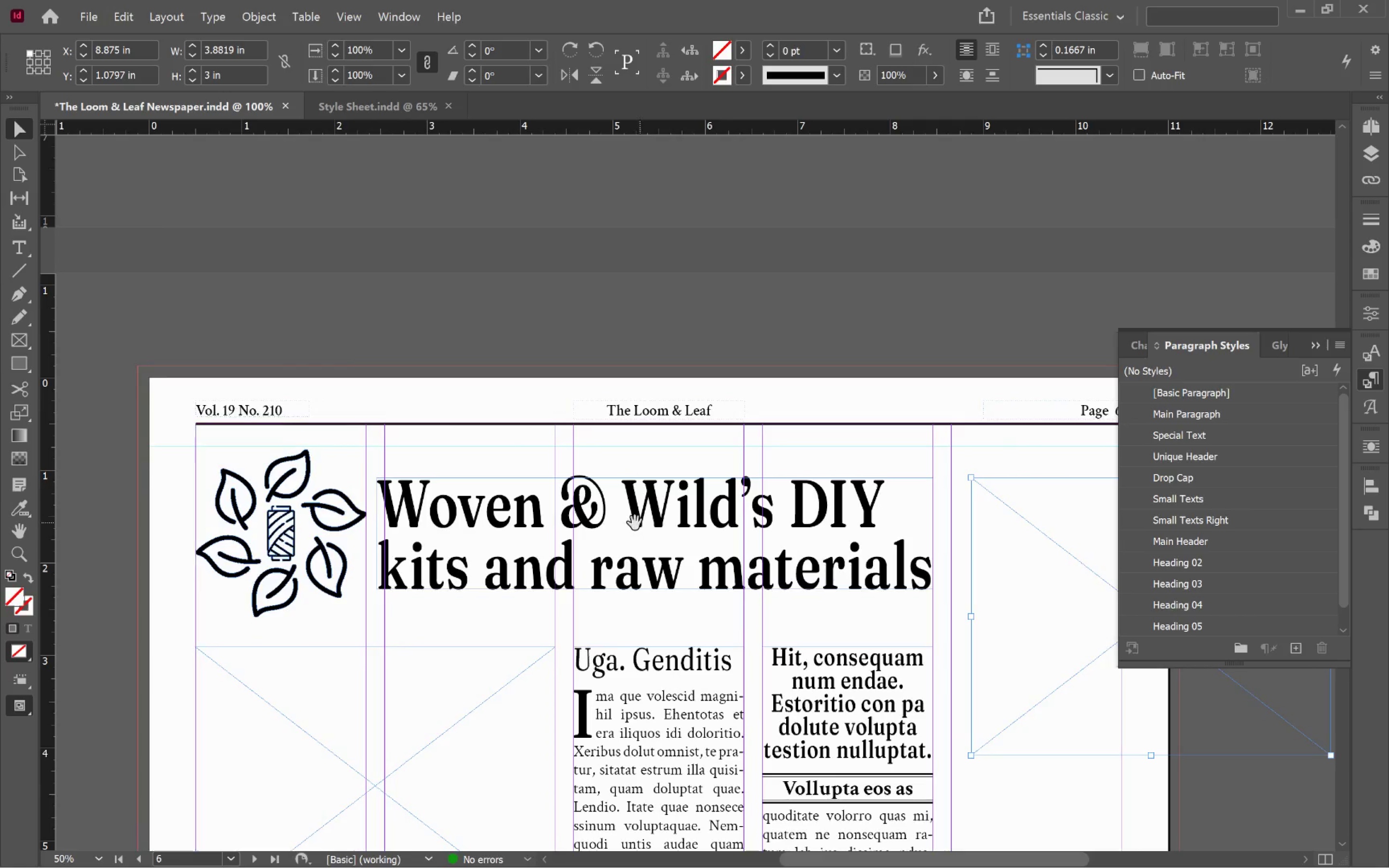 
key(Space)
 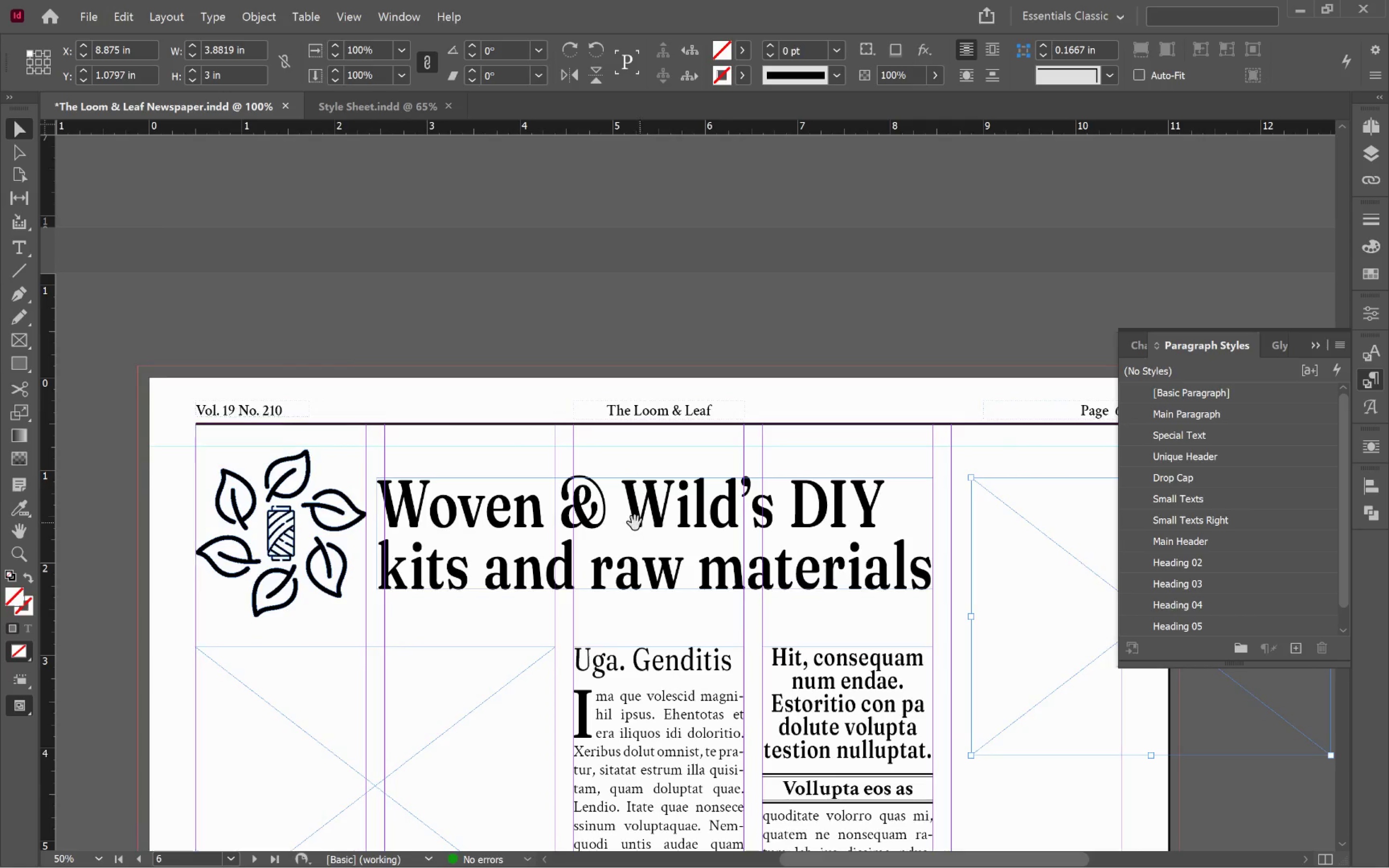 
key(Space)
 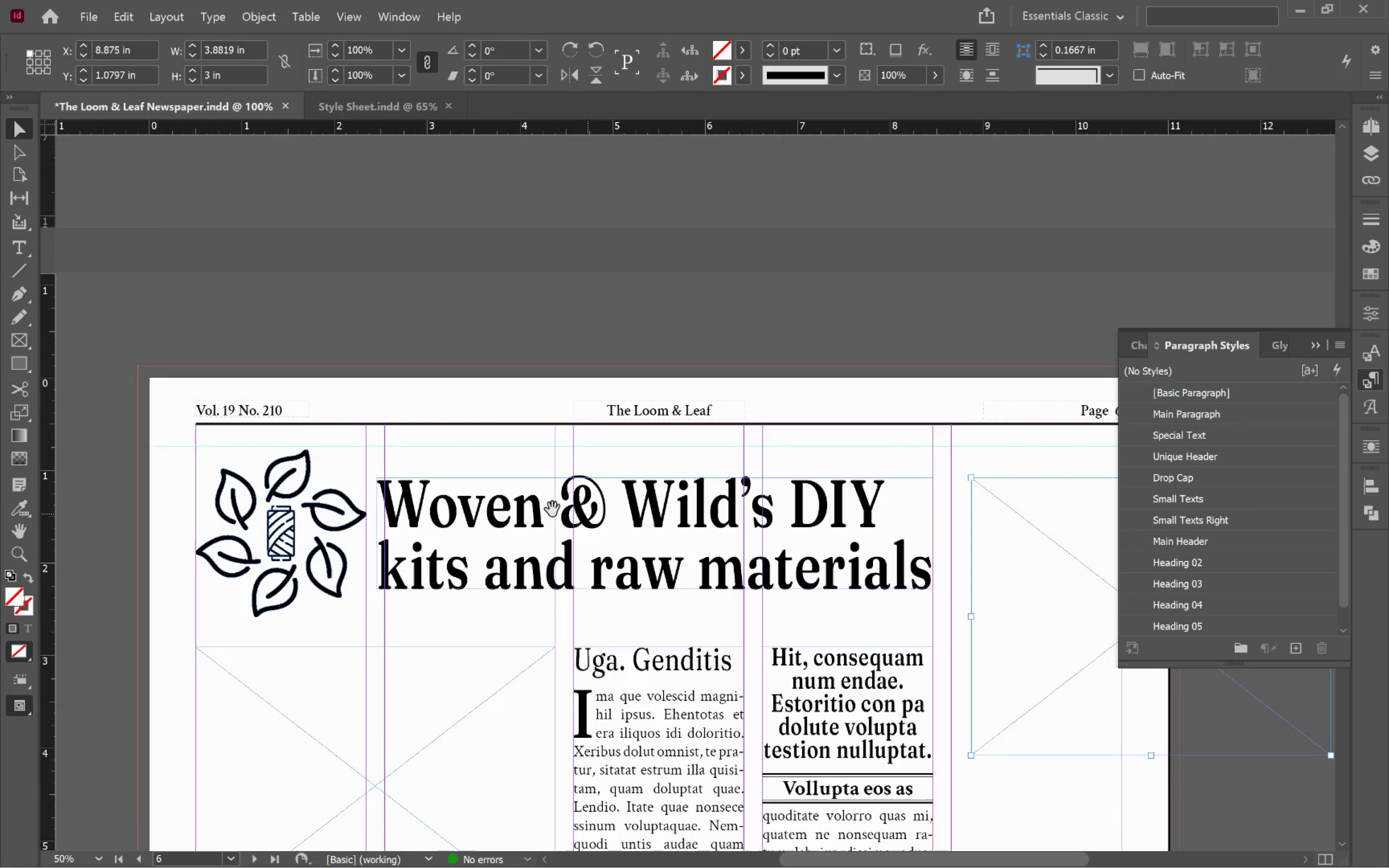 
key(Space)
 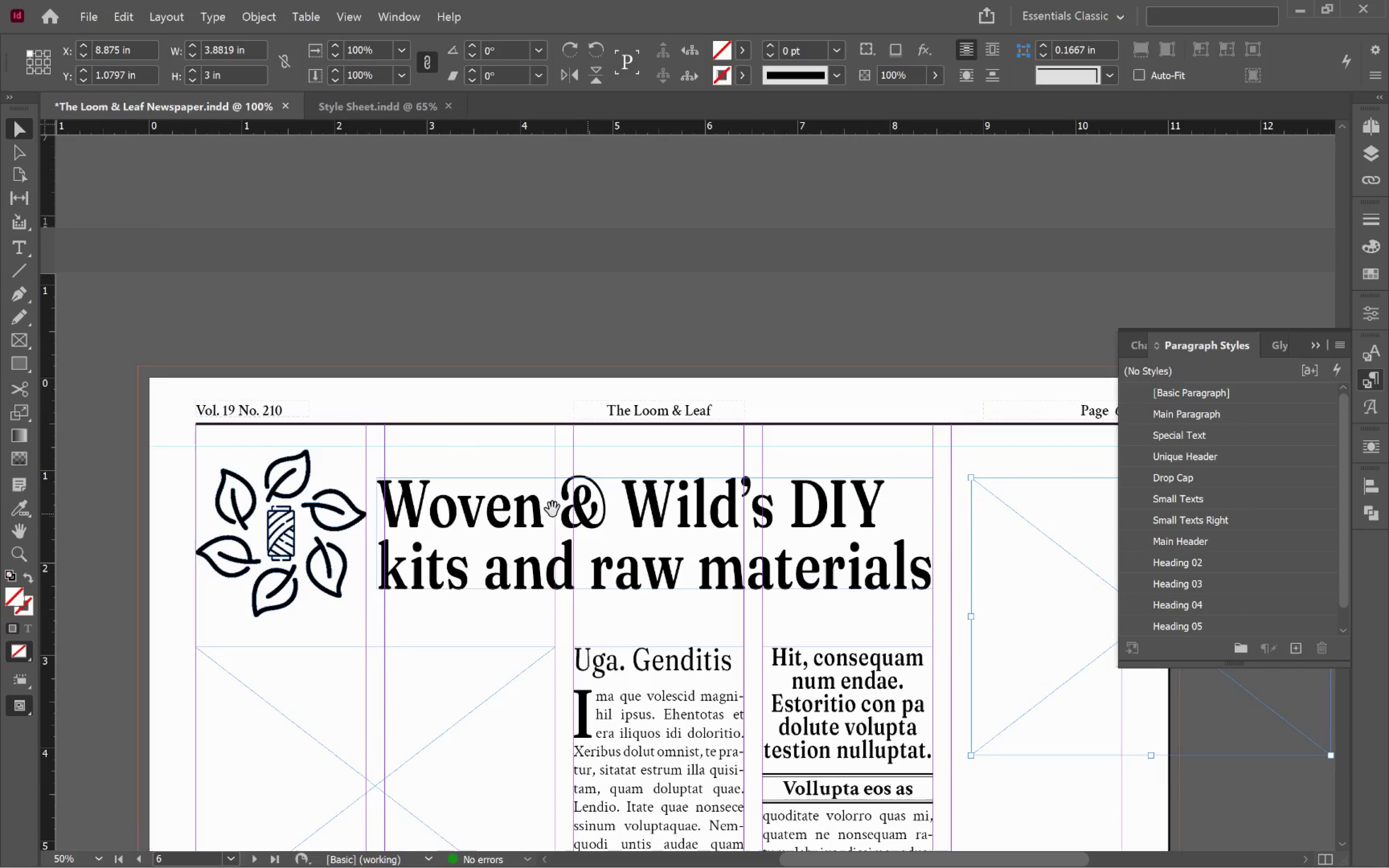 
key(Space)
 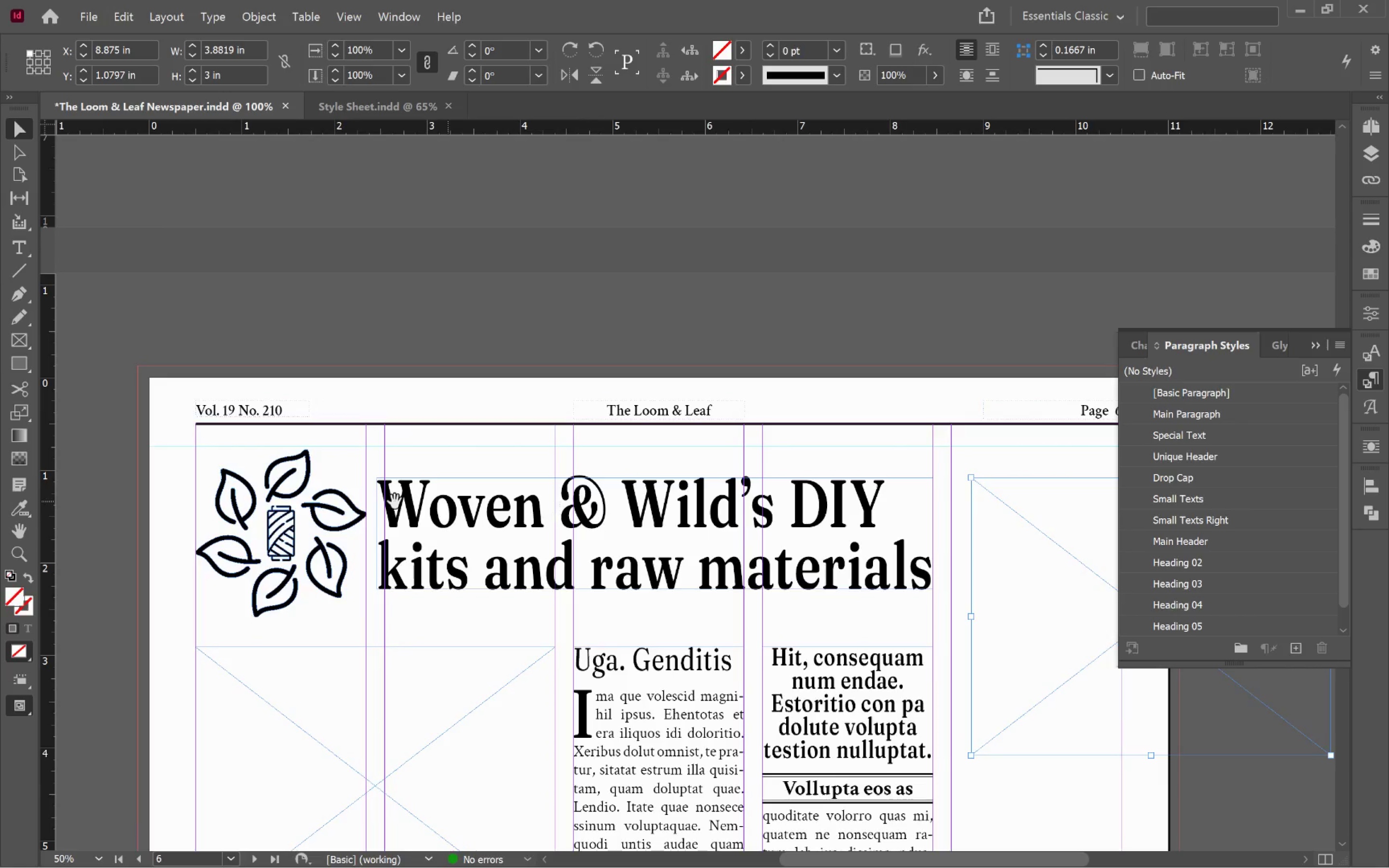 
key(Space)
 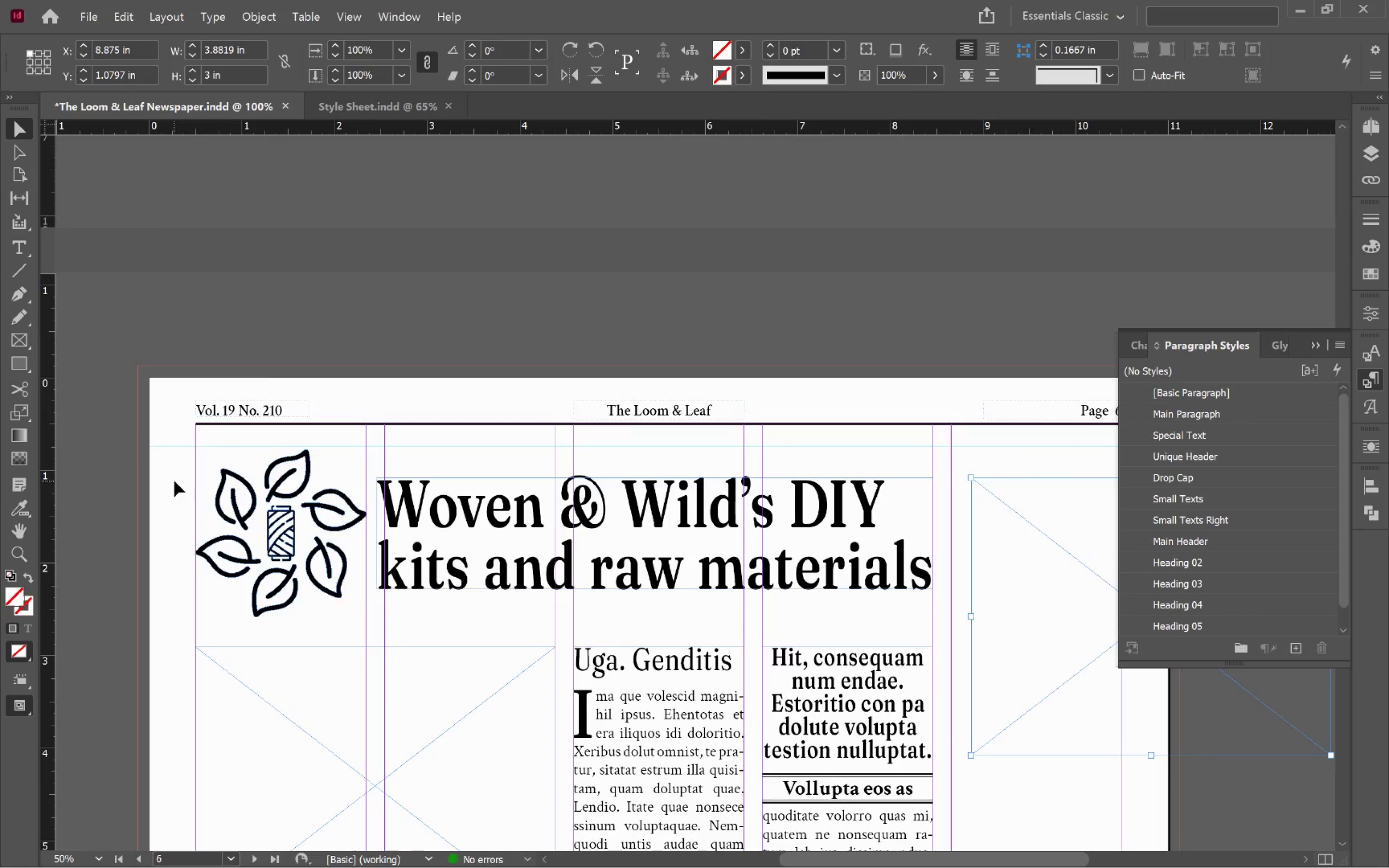 
left_click([174, 481])
 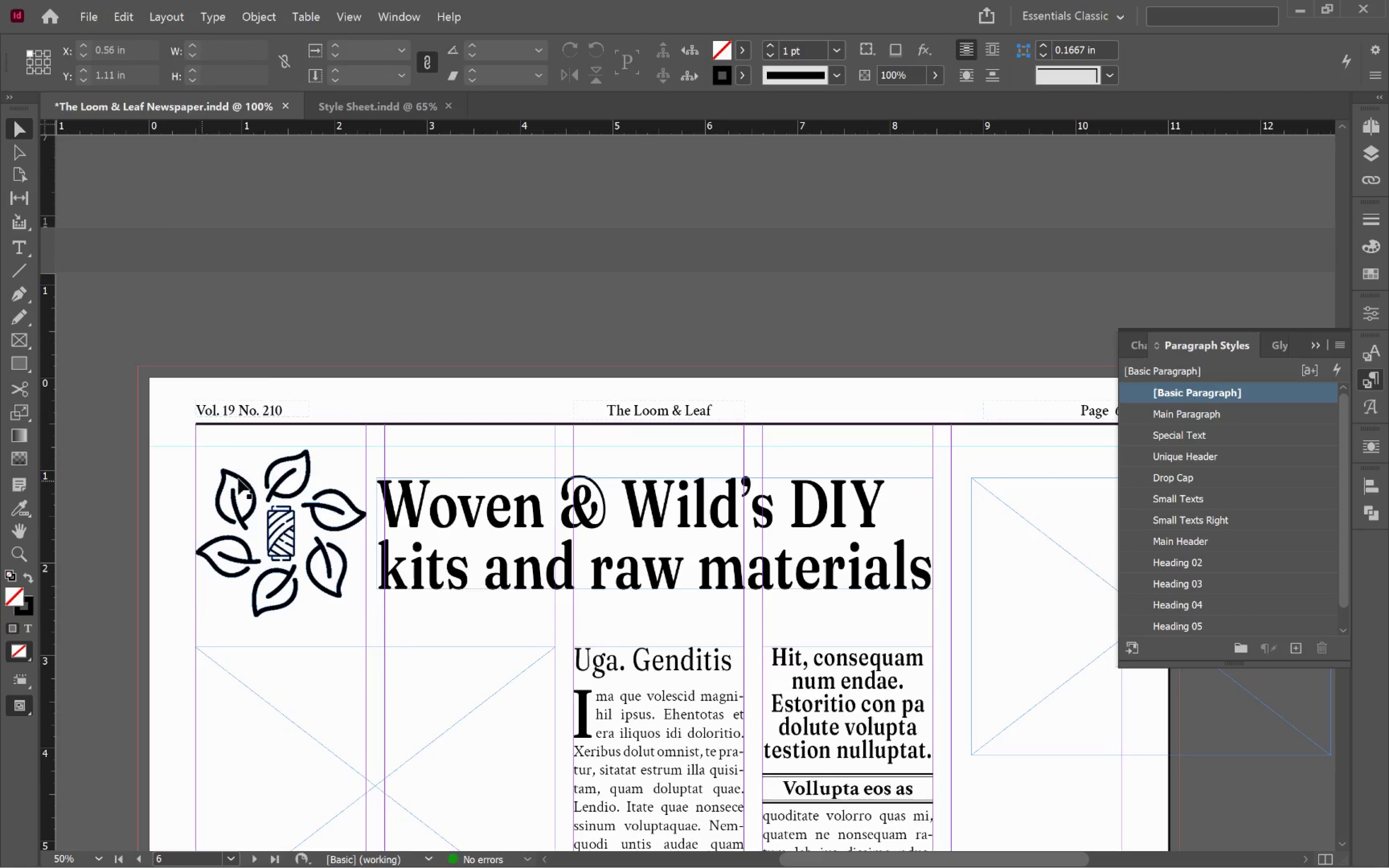 
hold_key(key=Space, duration=0.66)
 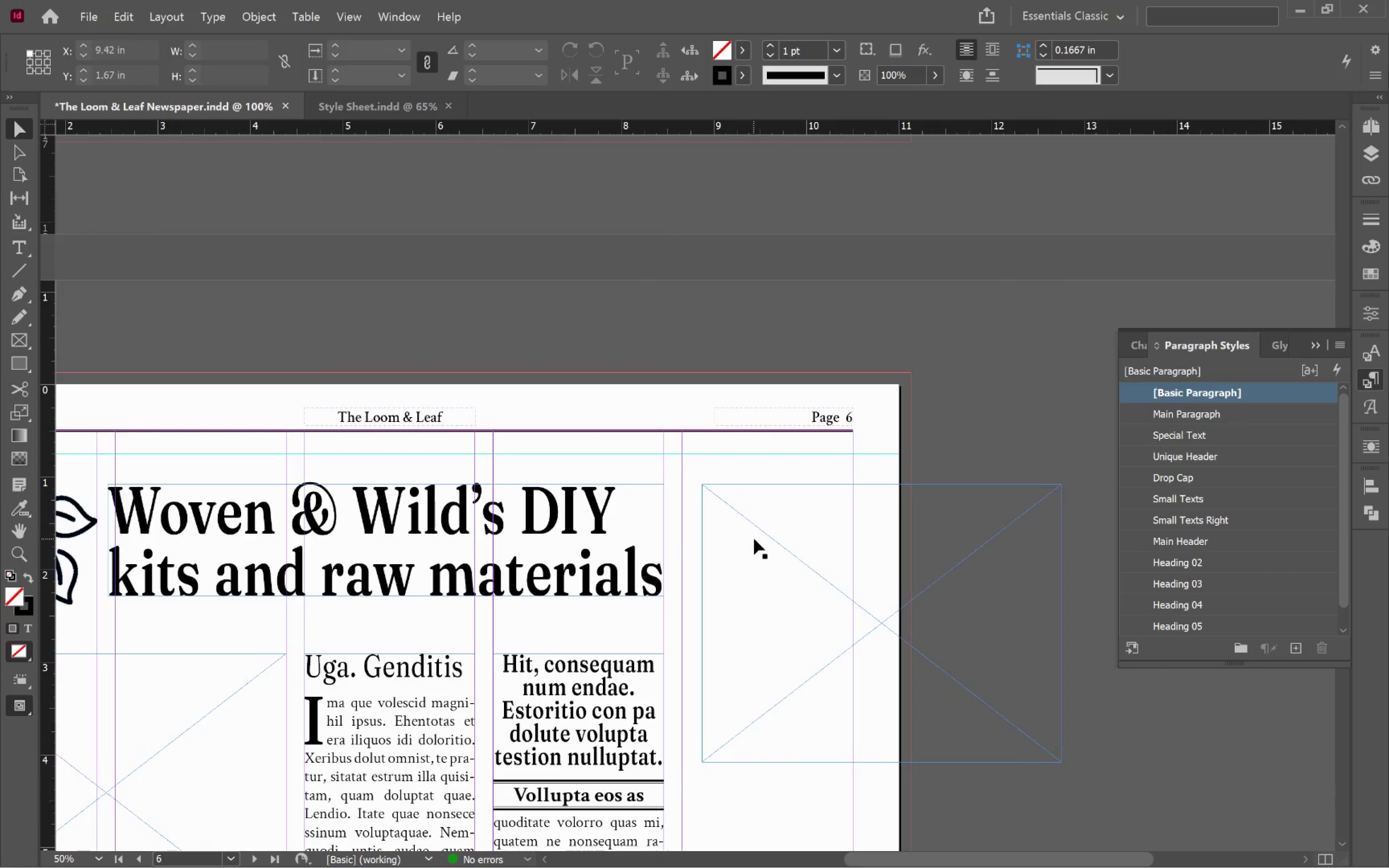 
left_click_drag(start_coordinate=[862, 549], to_coordinate=[593, 555])
 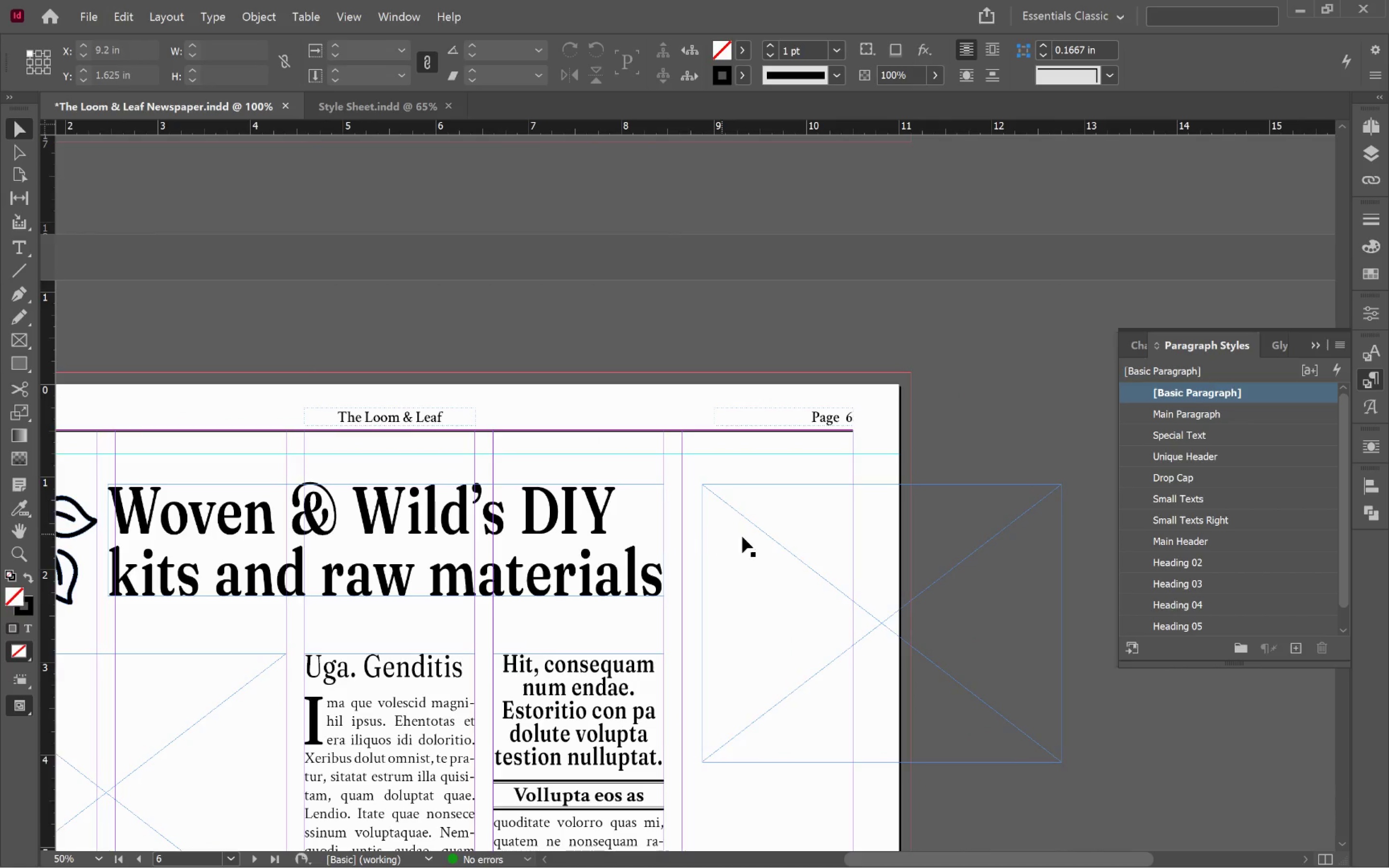 
left_click_drag(start_coordinate=[754, 539], to_coordinate=[735, 506])
 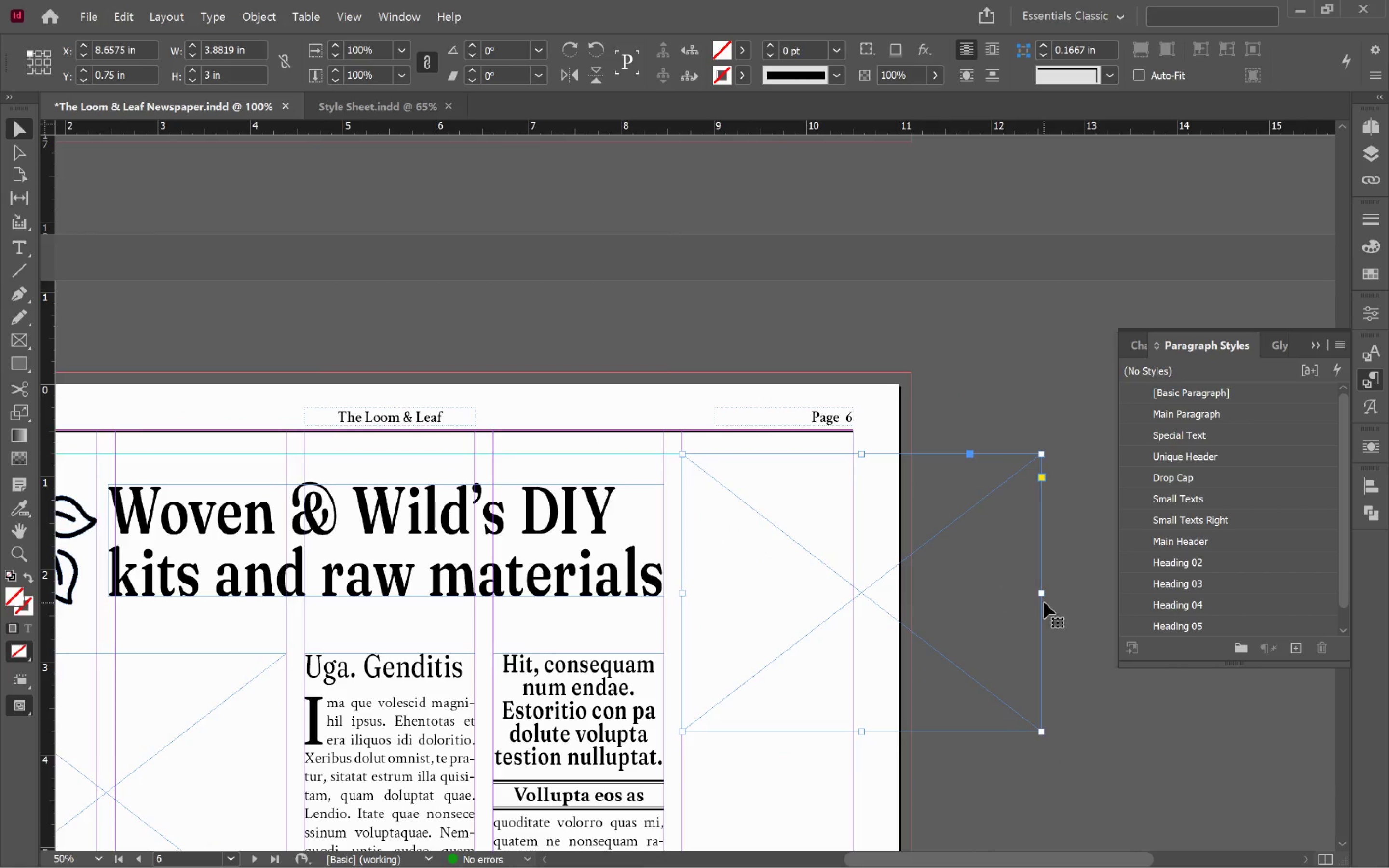 
left_click_drag(start_coordinate=[1043, 594], to_coordinate=[853, 590])
 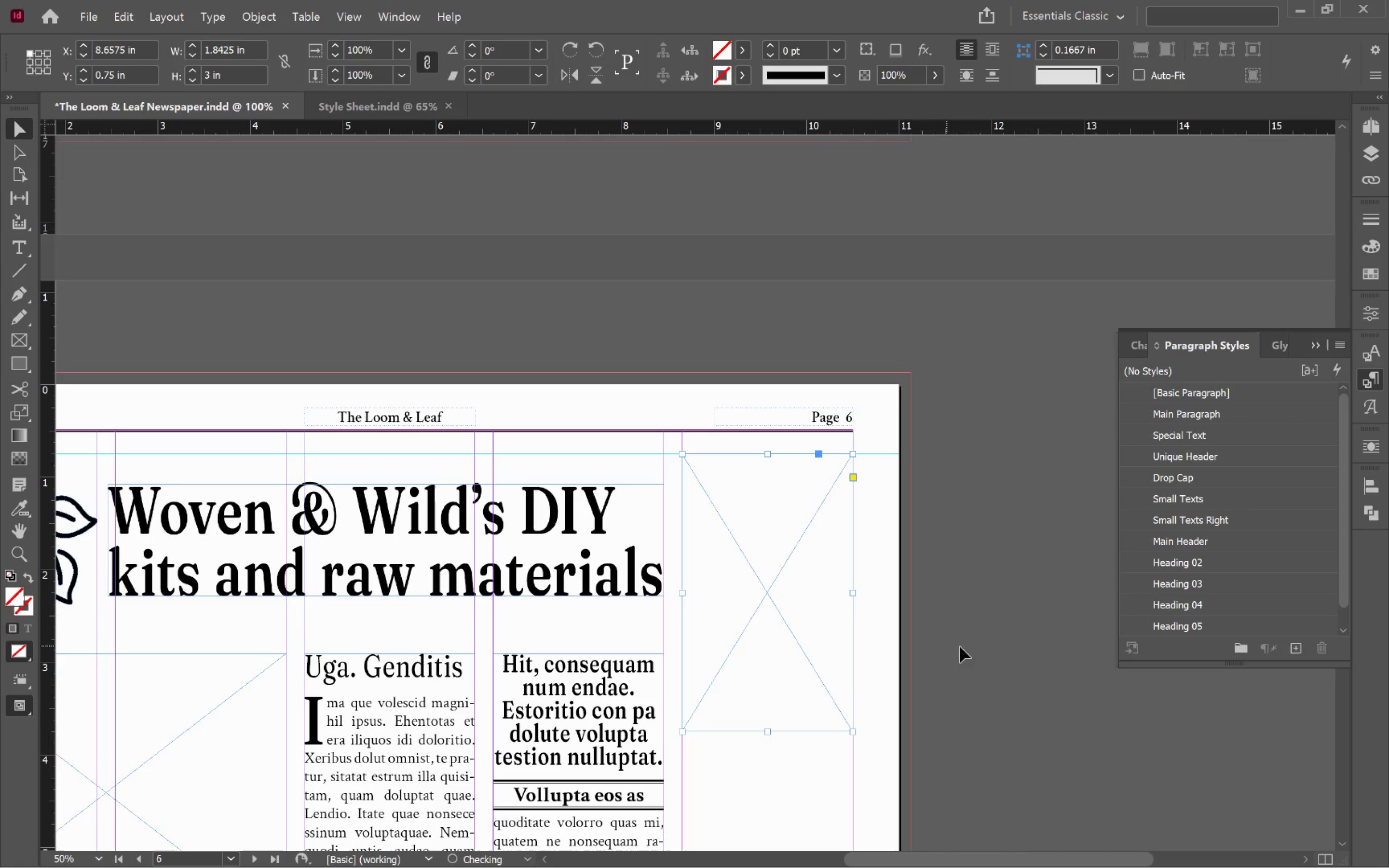 
left_click([969, 643])
 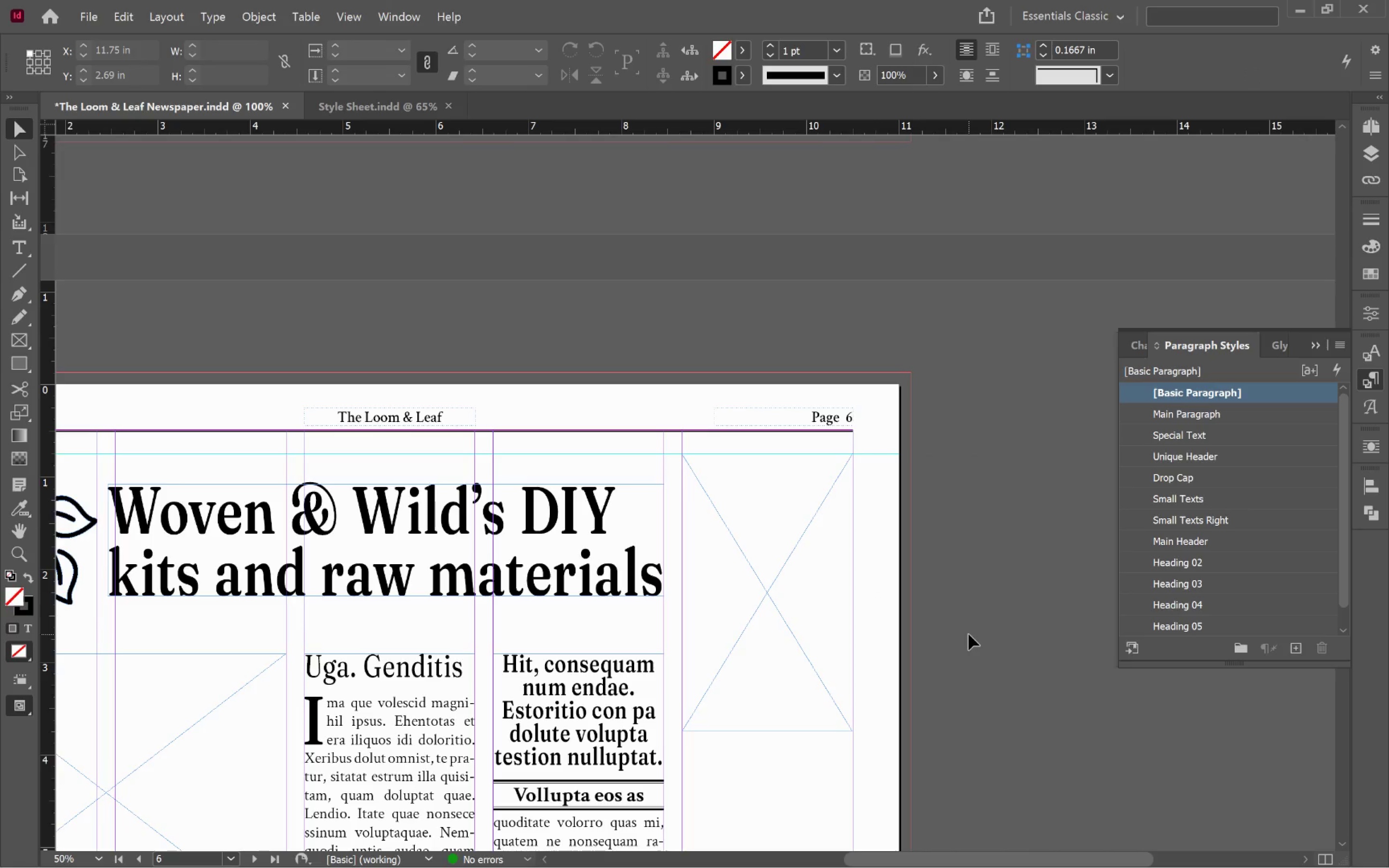 
hold_key(key=Space, duration=1.51)
 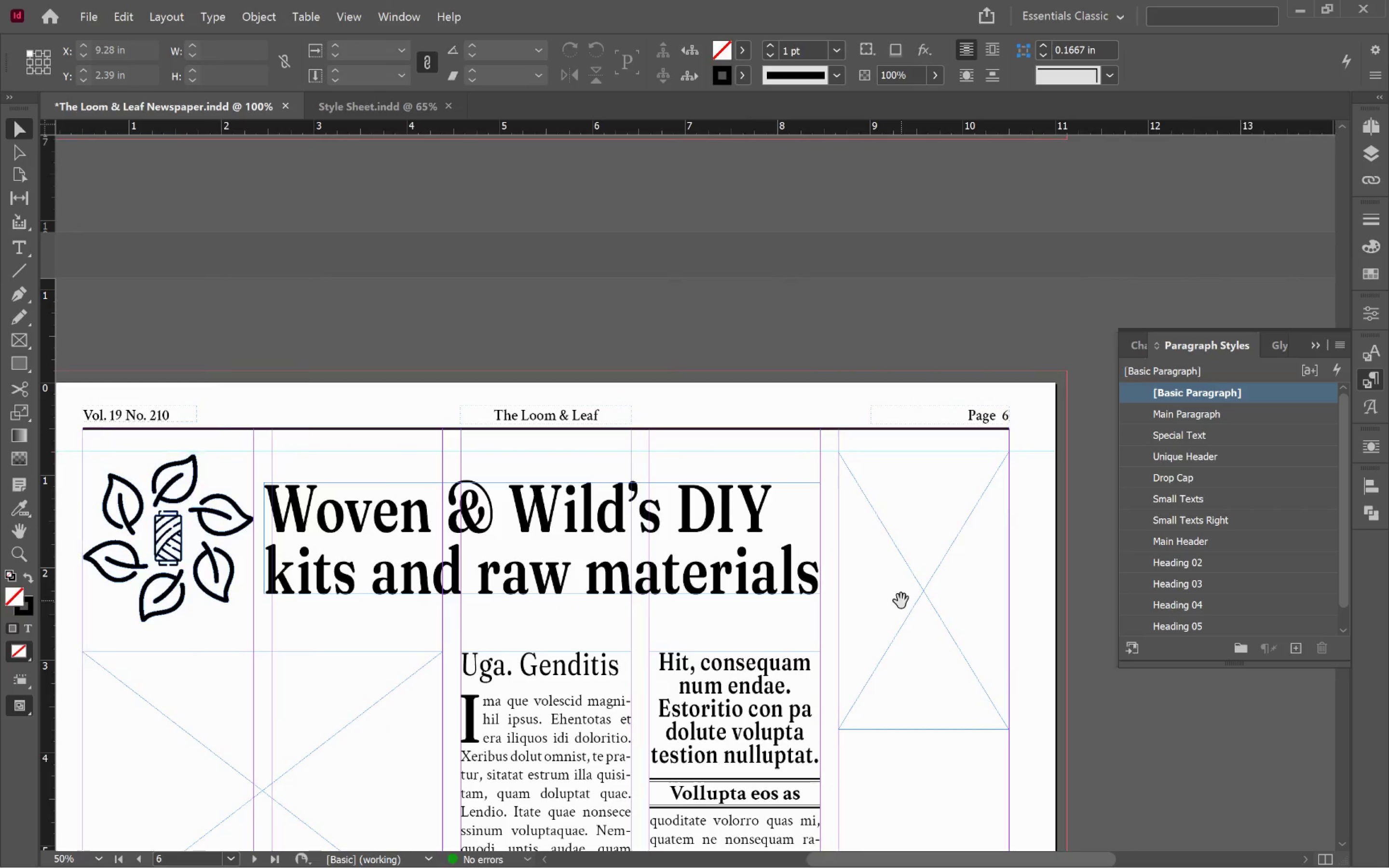 
left_click_drag(start_coordinate=[745, 602], to_coordinate=[901, 601])
 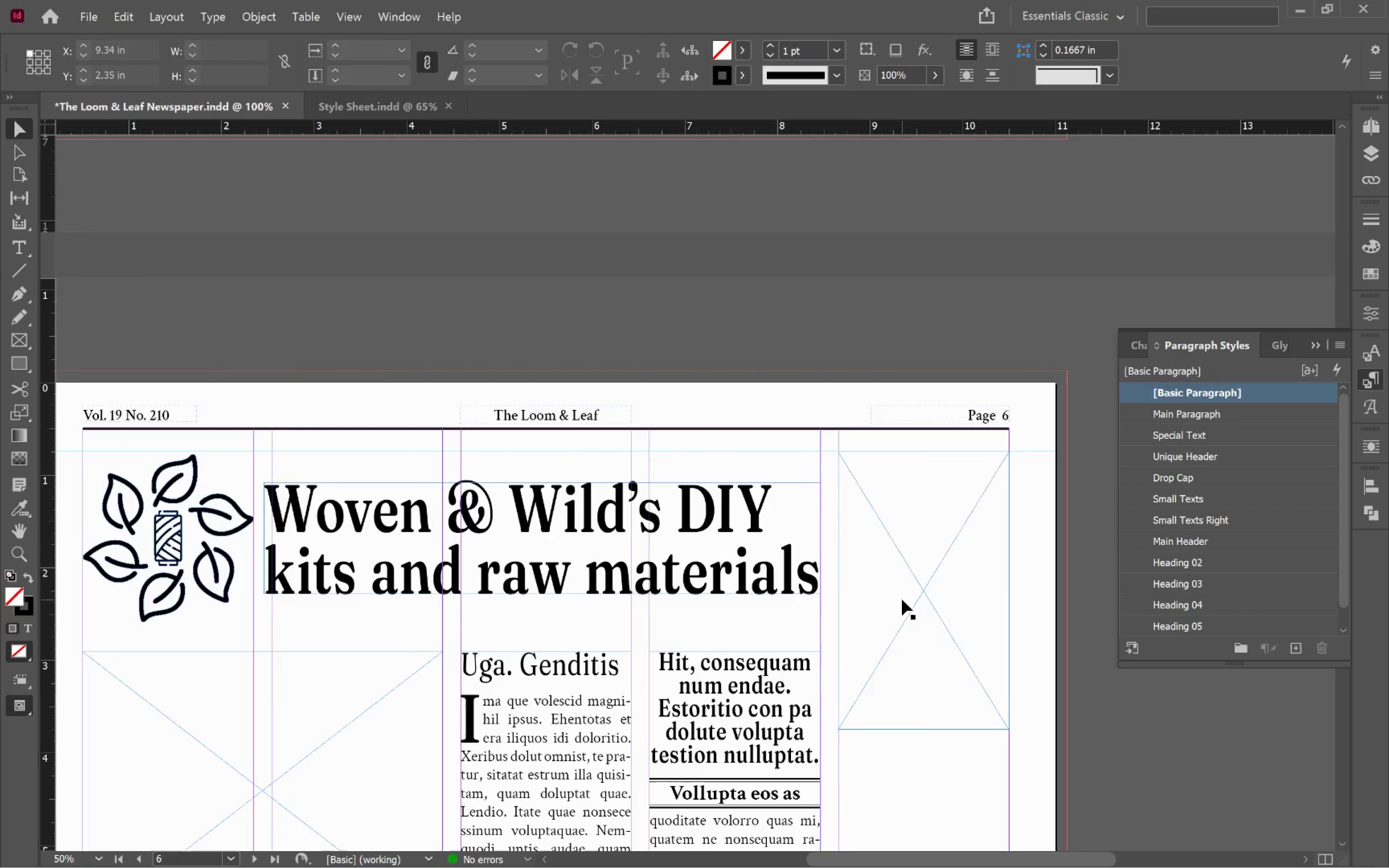 
hold_key(key=Space, duration=0.62)
 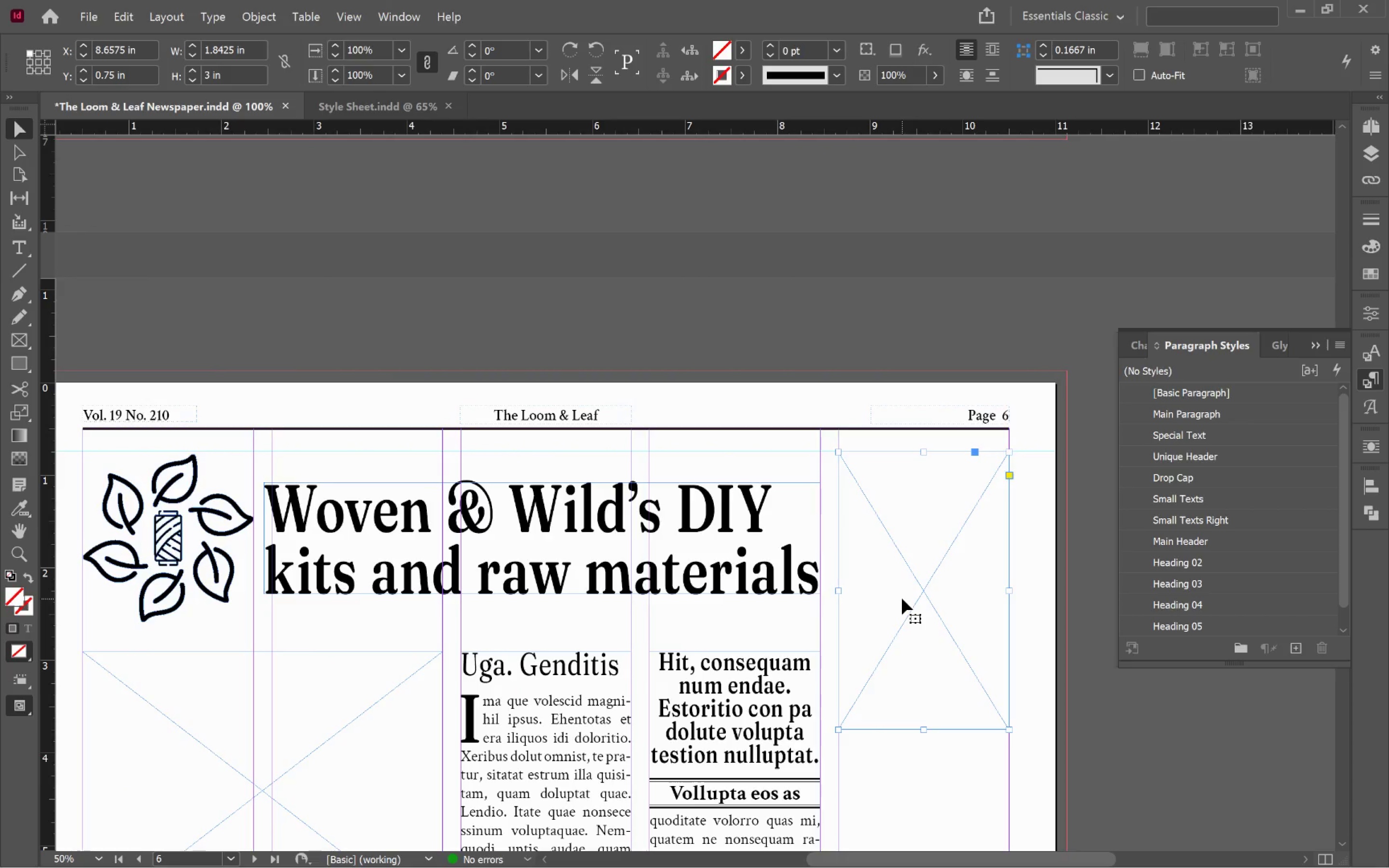 
wait(11.62)
 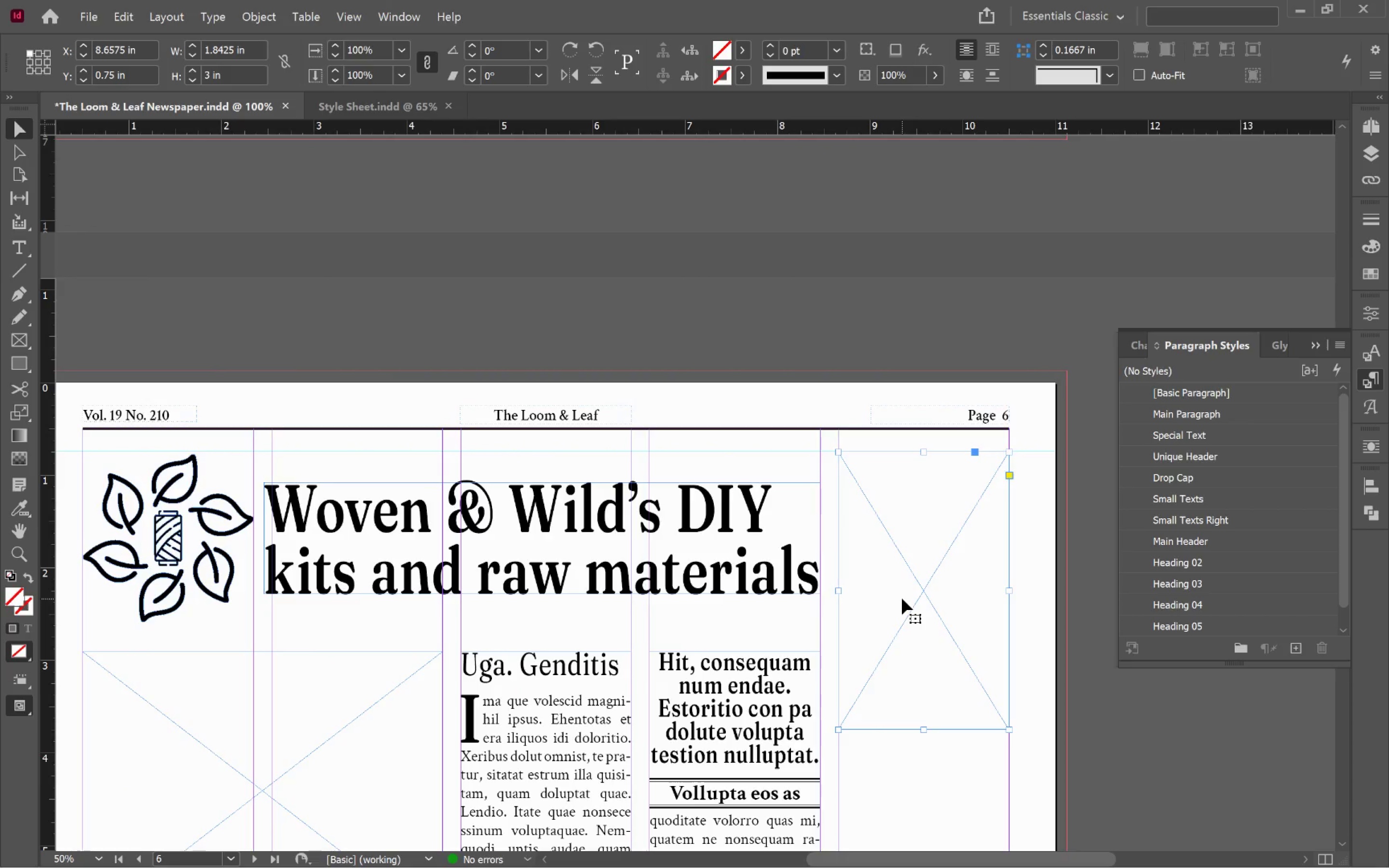 
left_click([836, 75])
 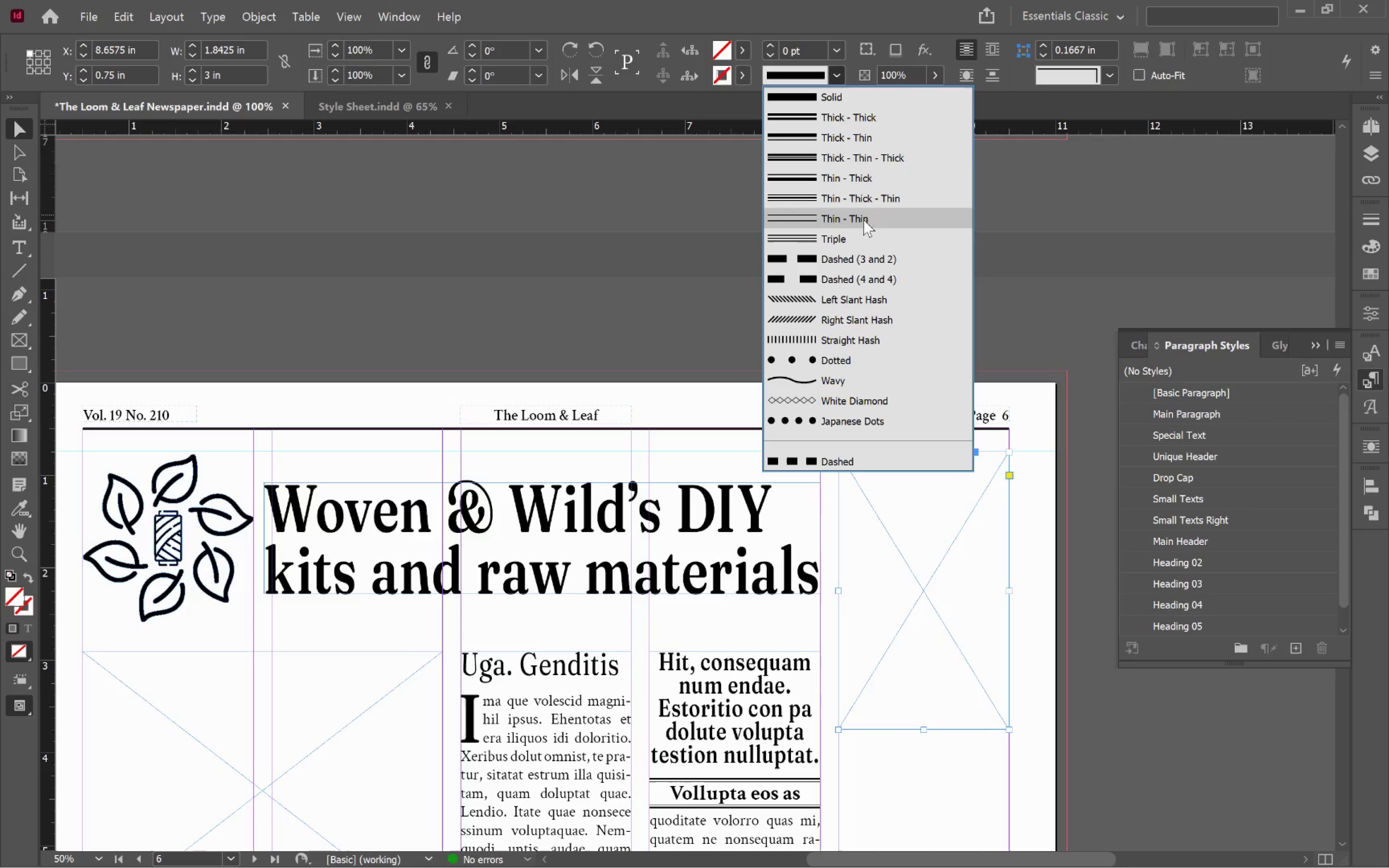 
left_click([878, 140])
 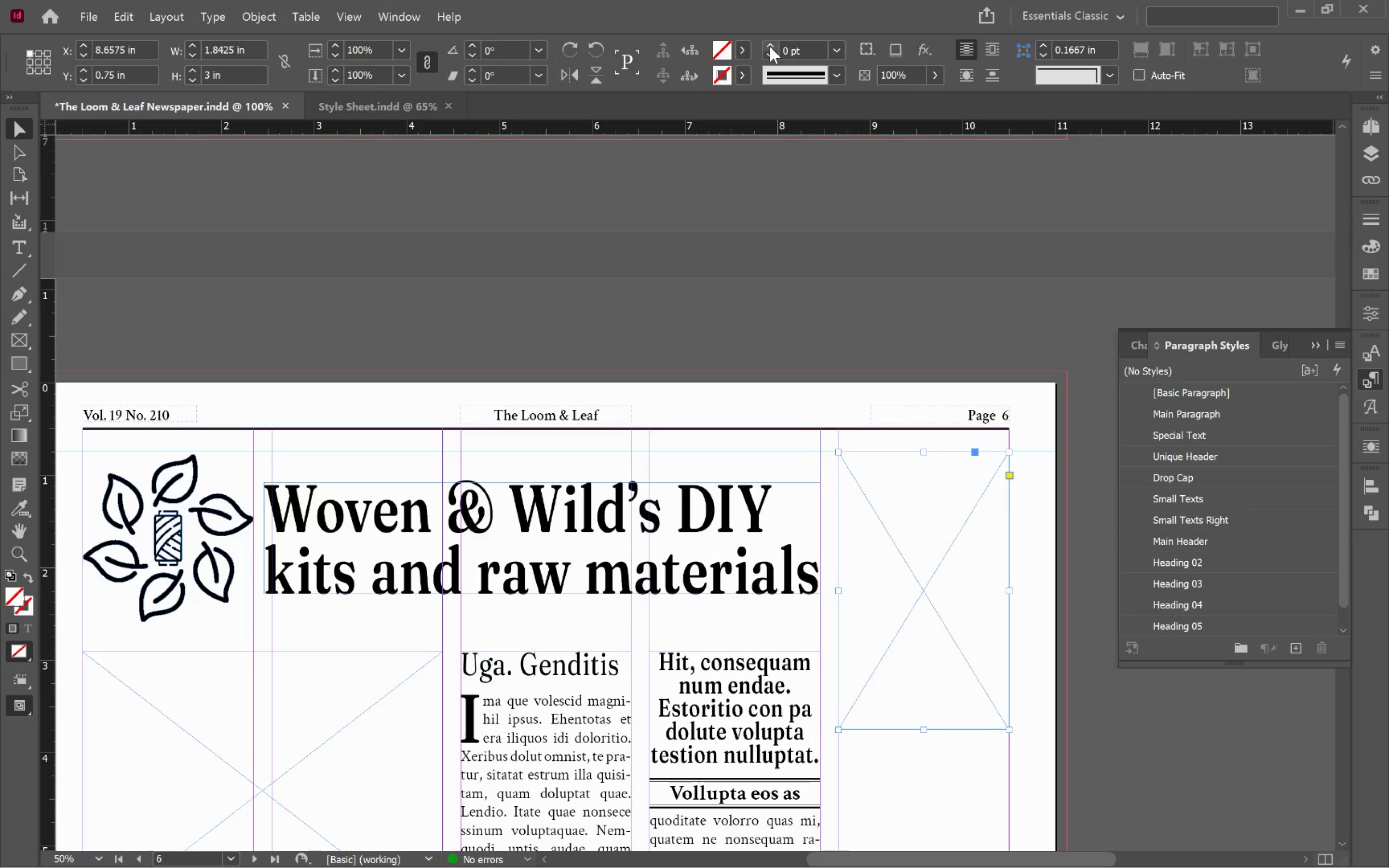 
double_click([770, 46])
 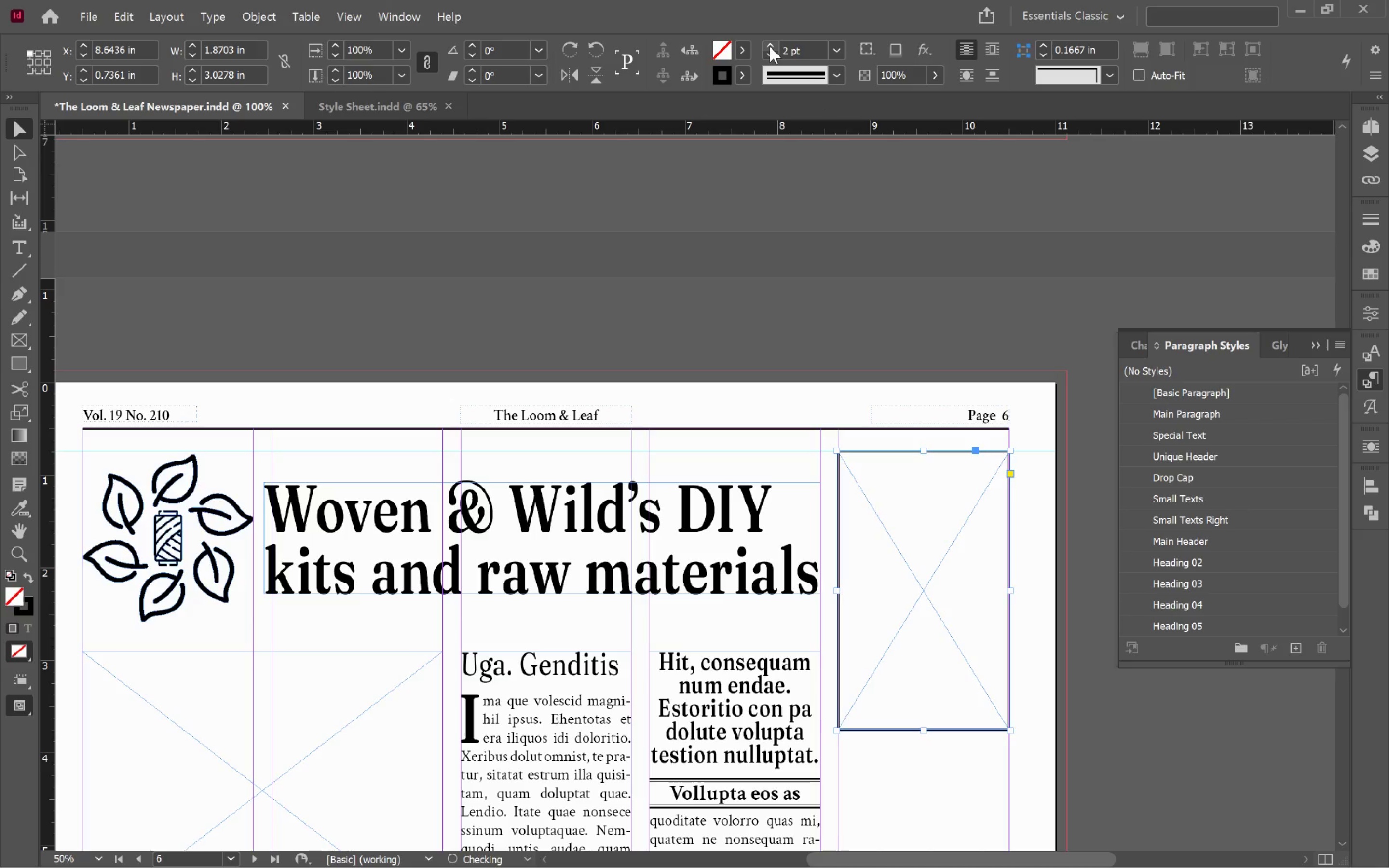 
triple_click([770, 46])
 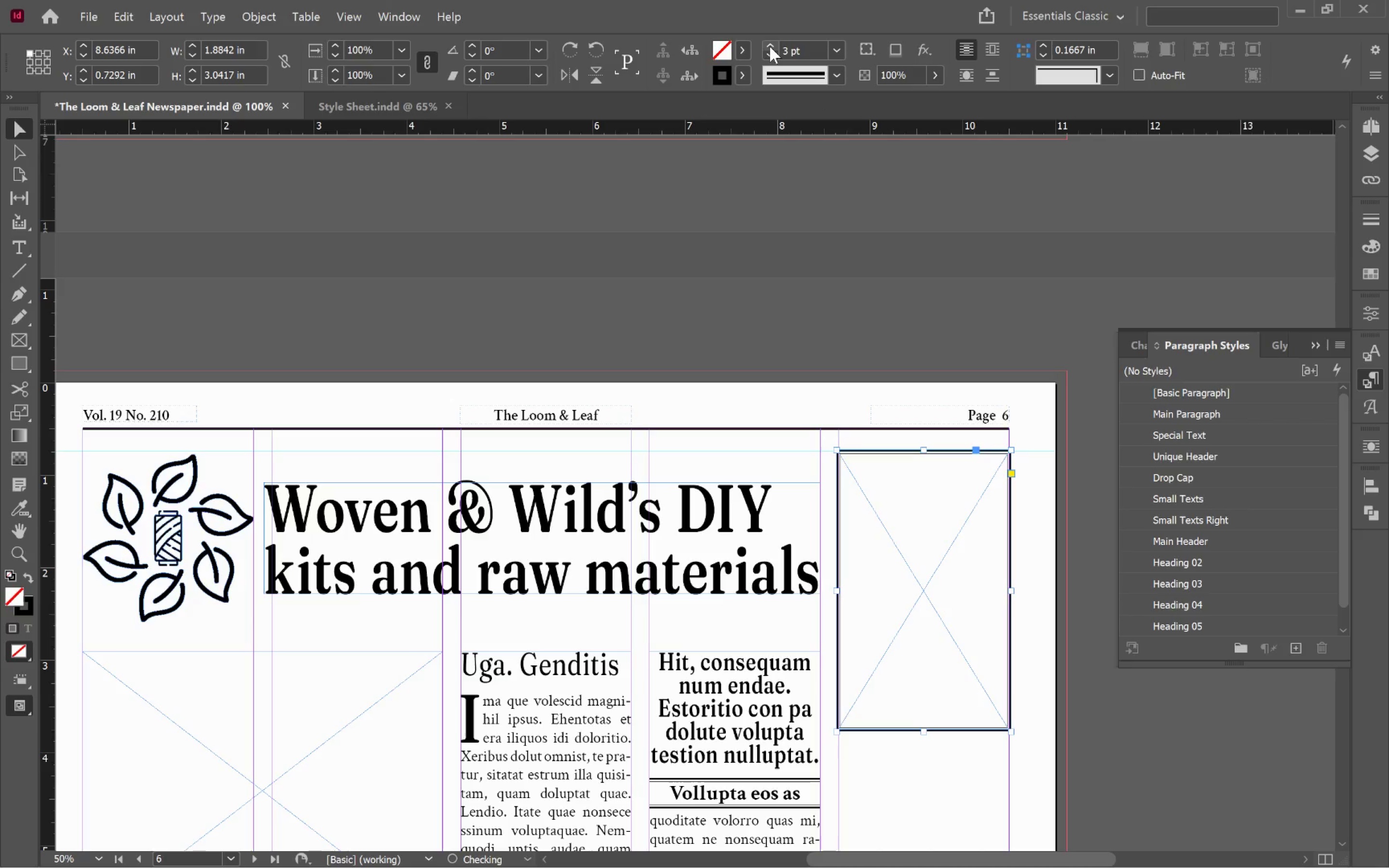 
left_click([770, 46])
 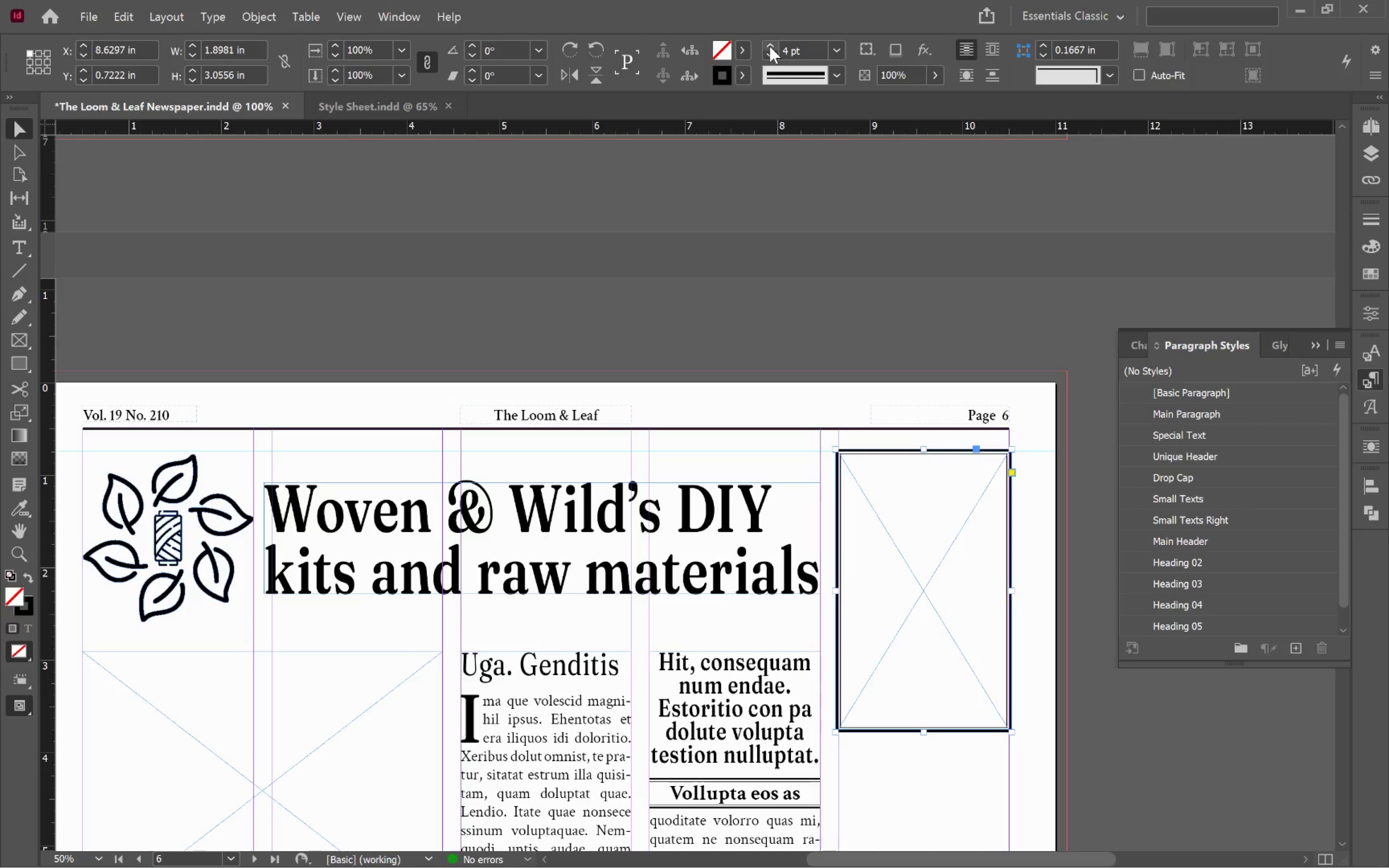 
left_click([770, 46])
 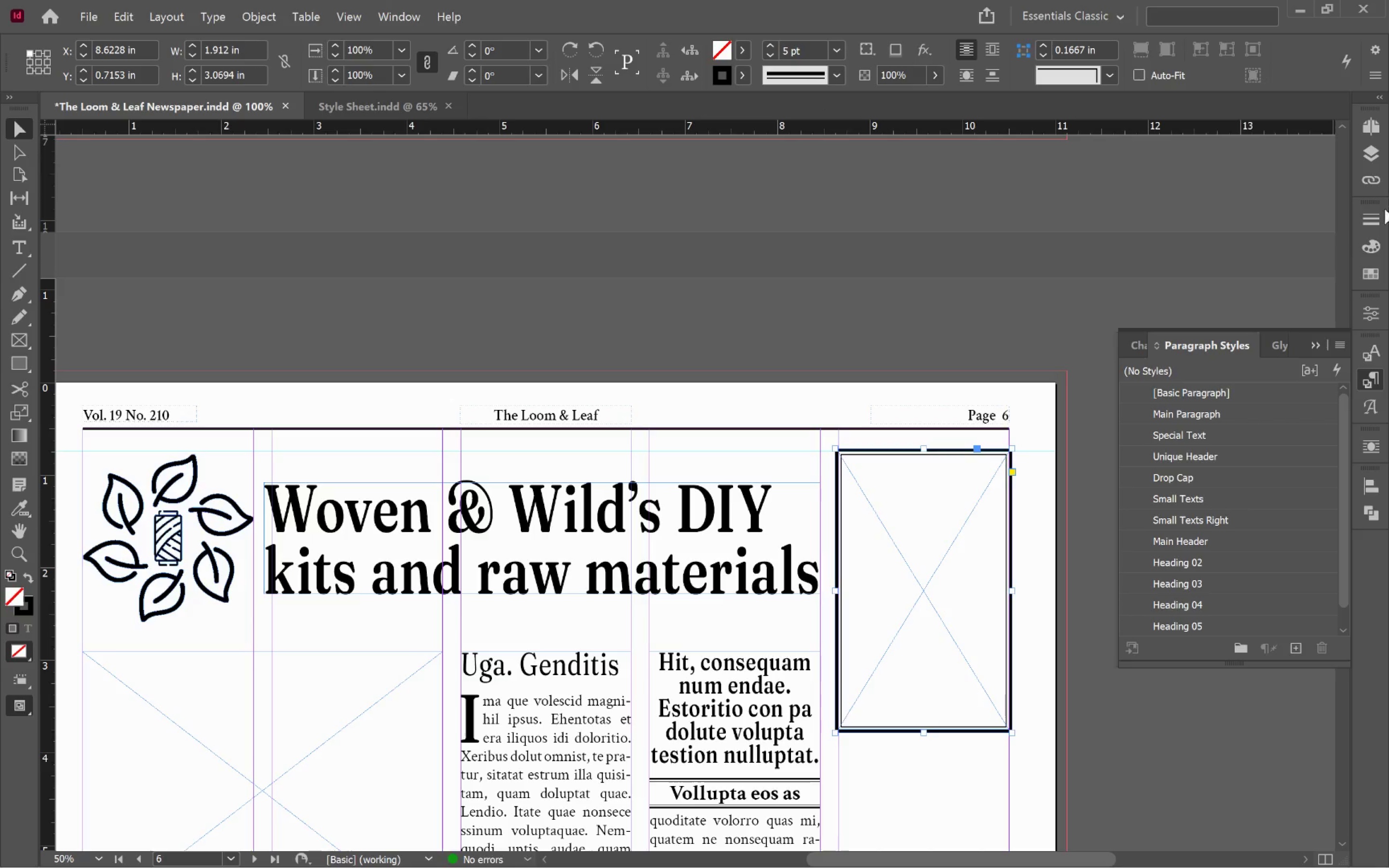 
left_click([1367, 221])
 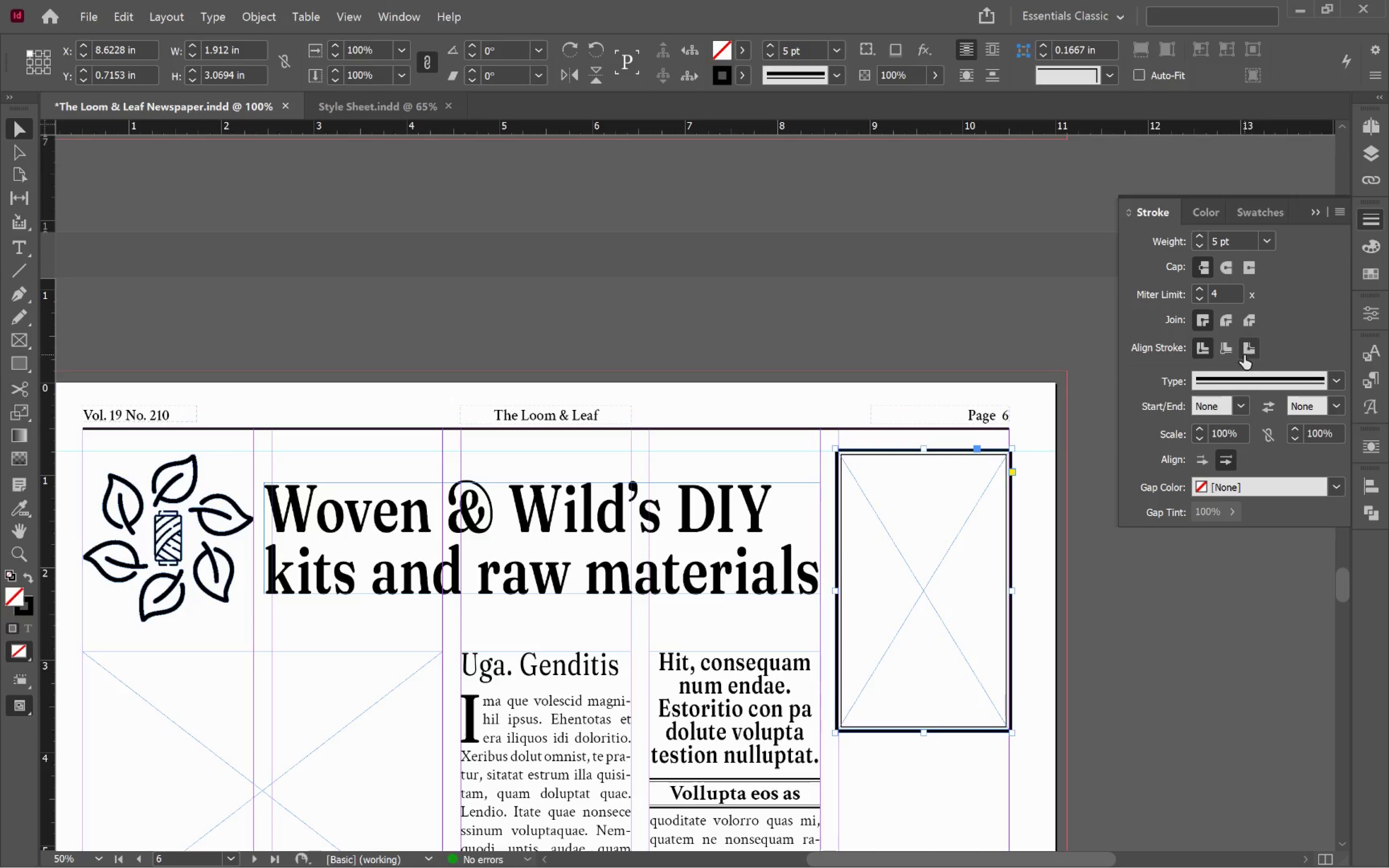 
left_click([1220, 348])
 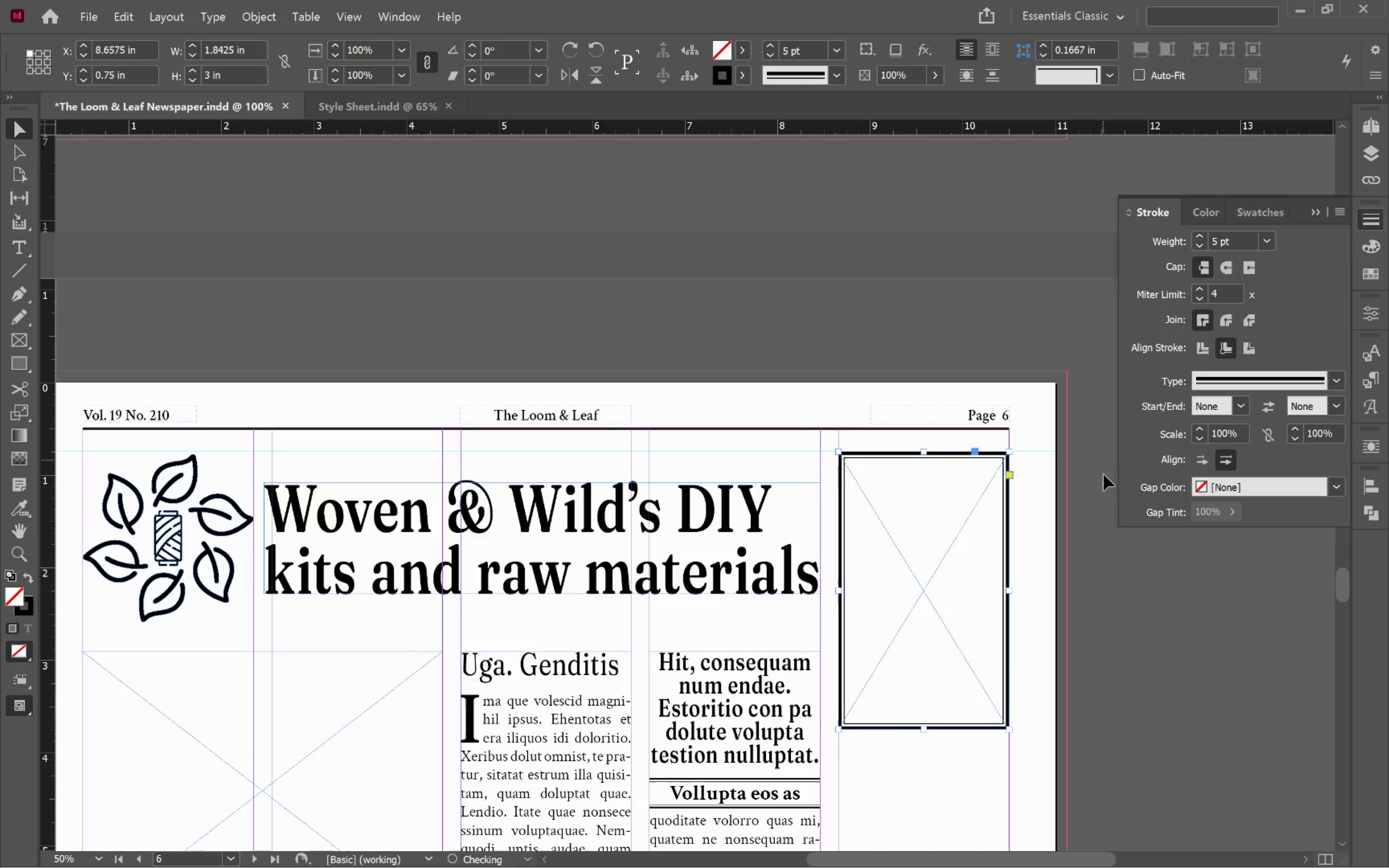 
left_click([1082, 486])
 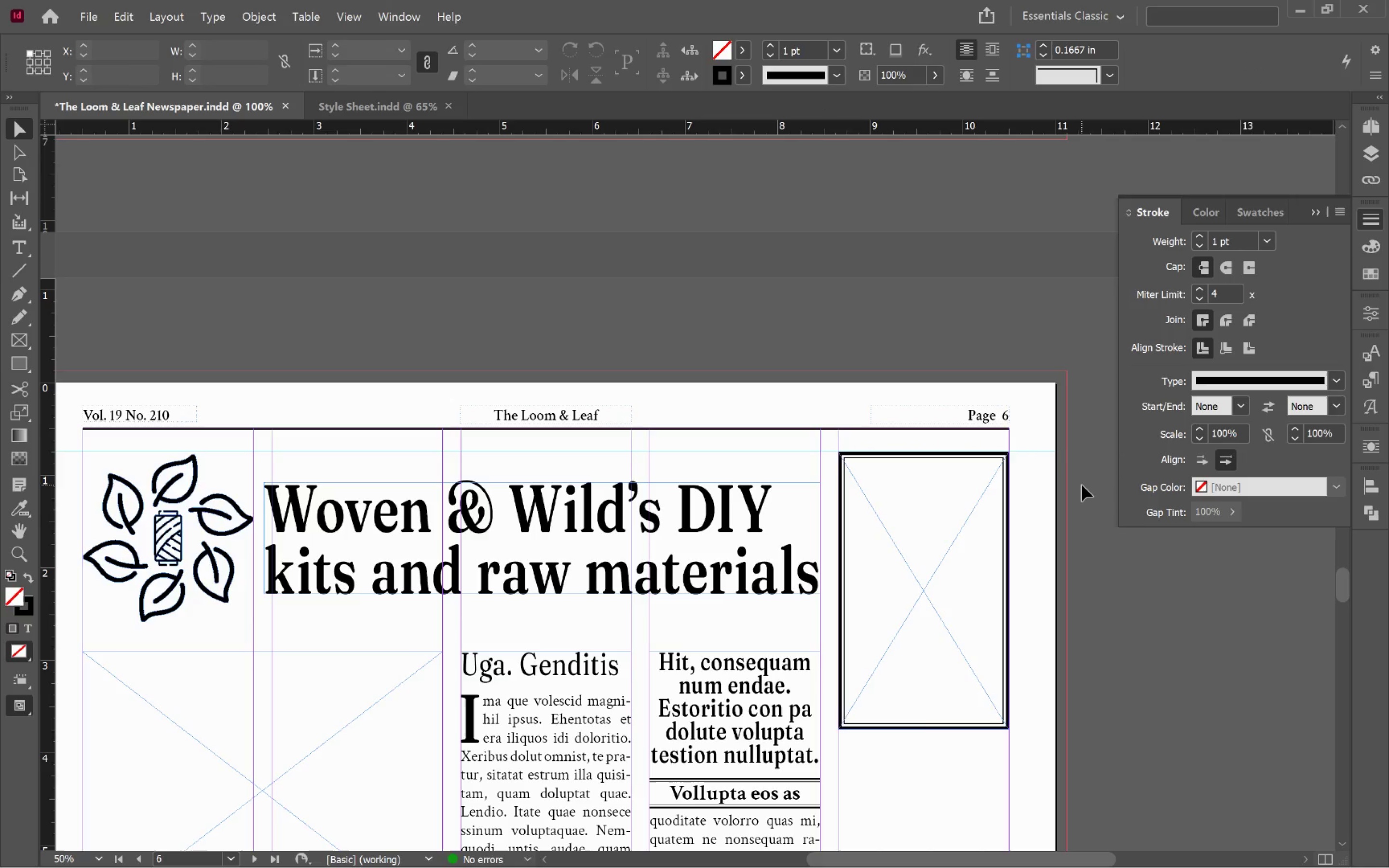 
key(W)
 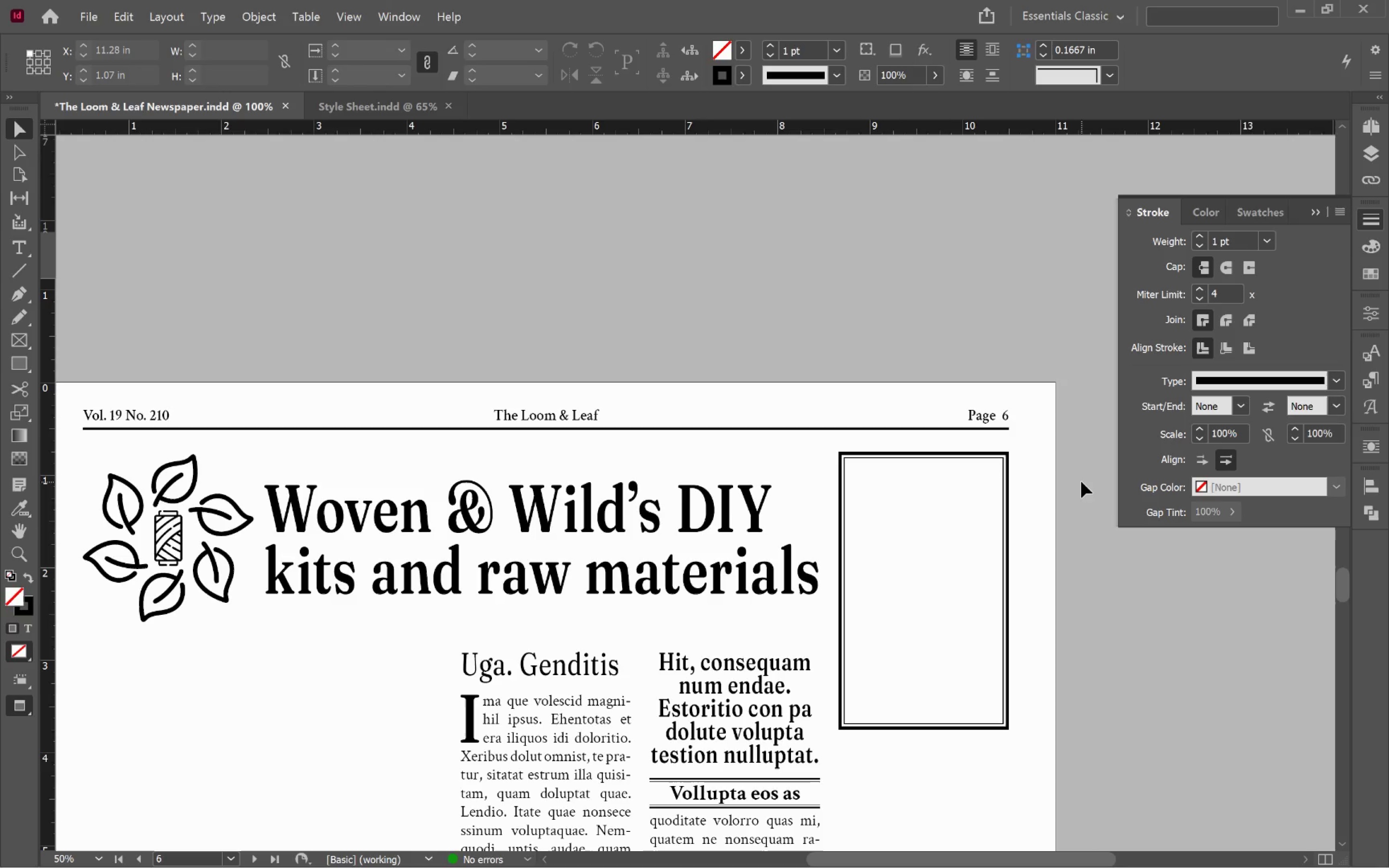 
scroll: coordinate [1065, 471], scroll_direction: down, amount: 14.0
 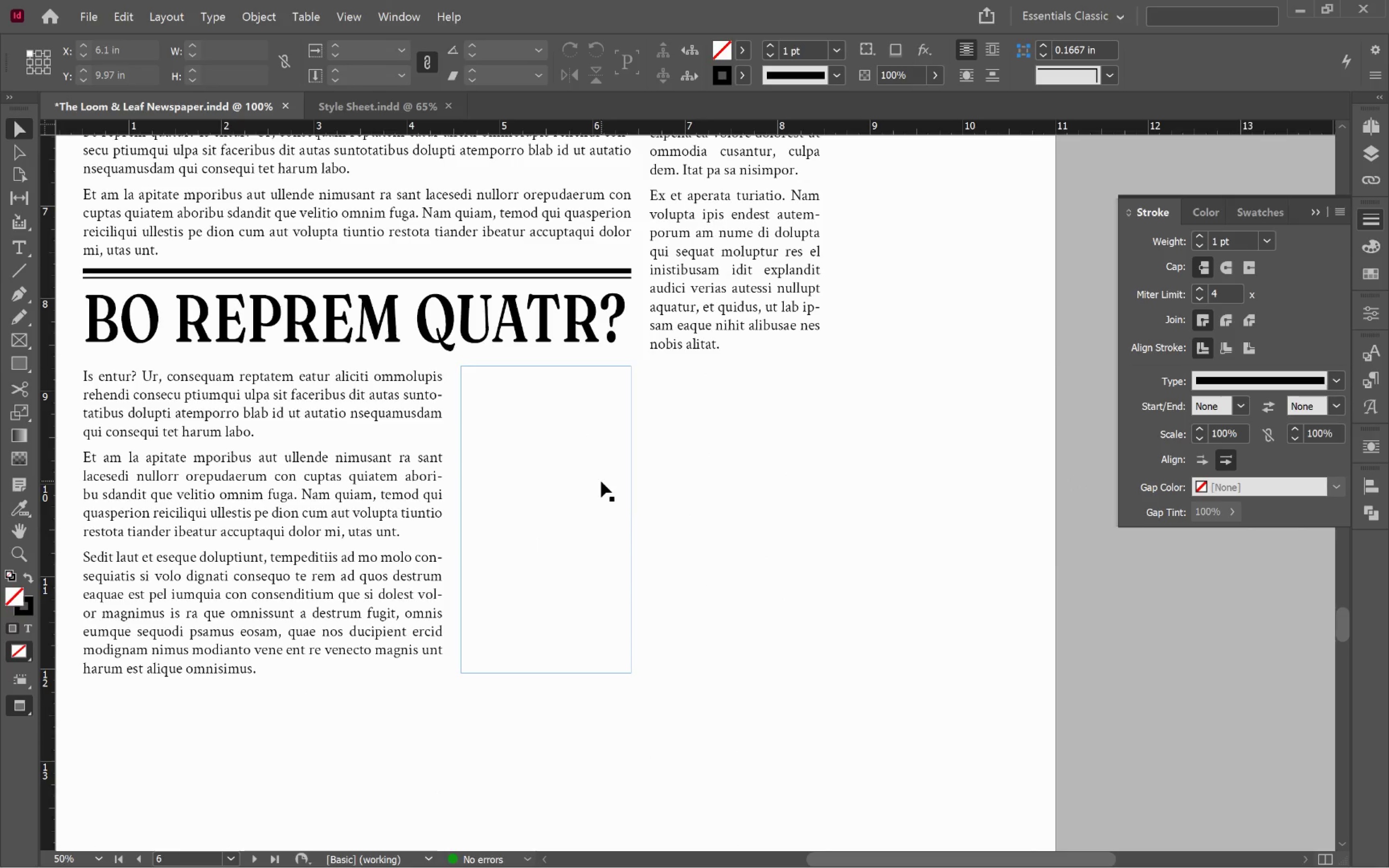 
left_click([601, 481])
 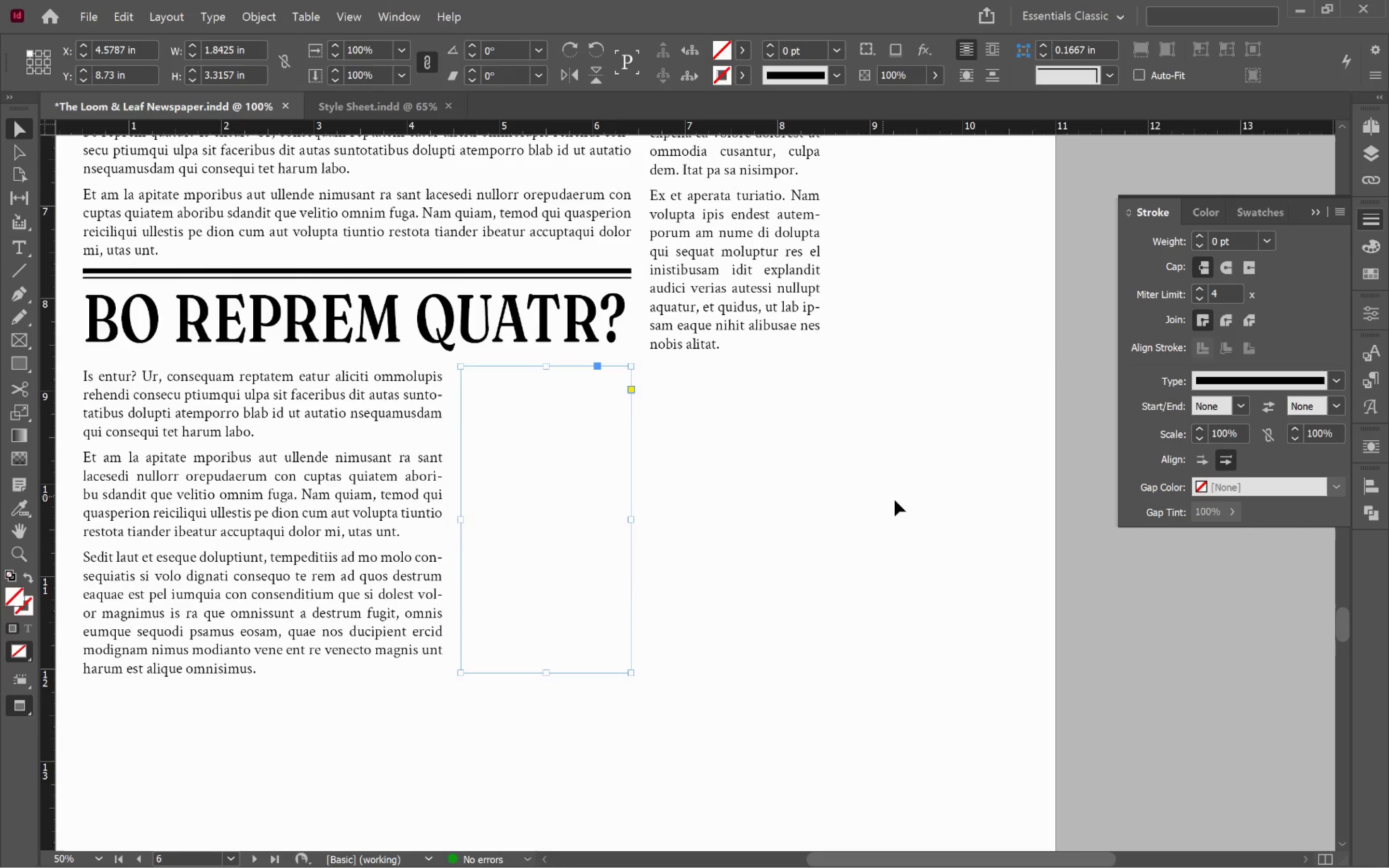 
key(I)
 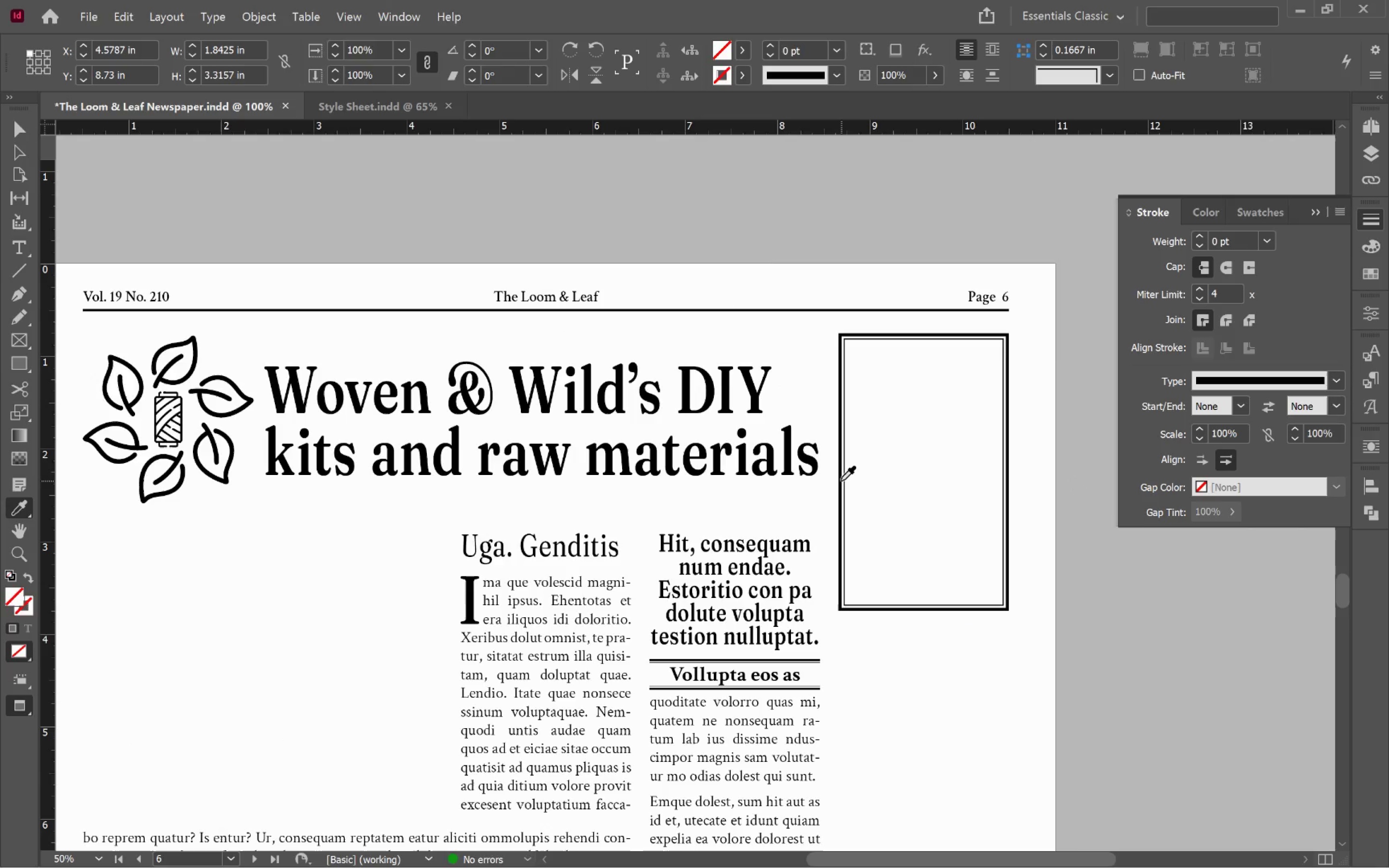 
scroll: coordinate [917, 507], scroll_direction: up, amount: 12.0
 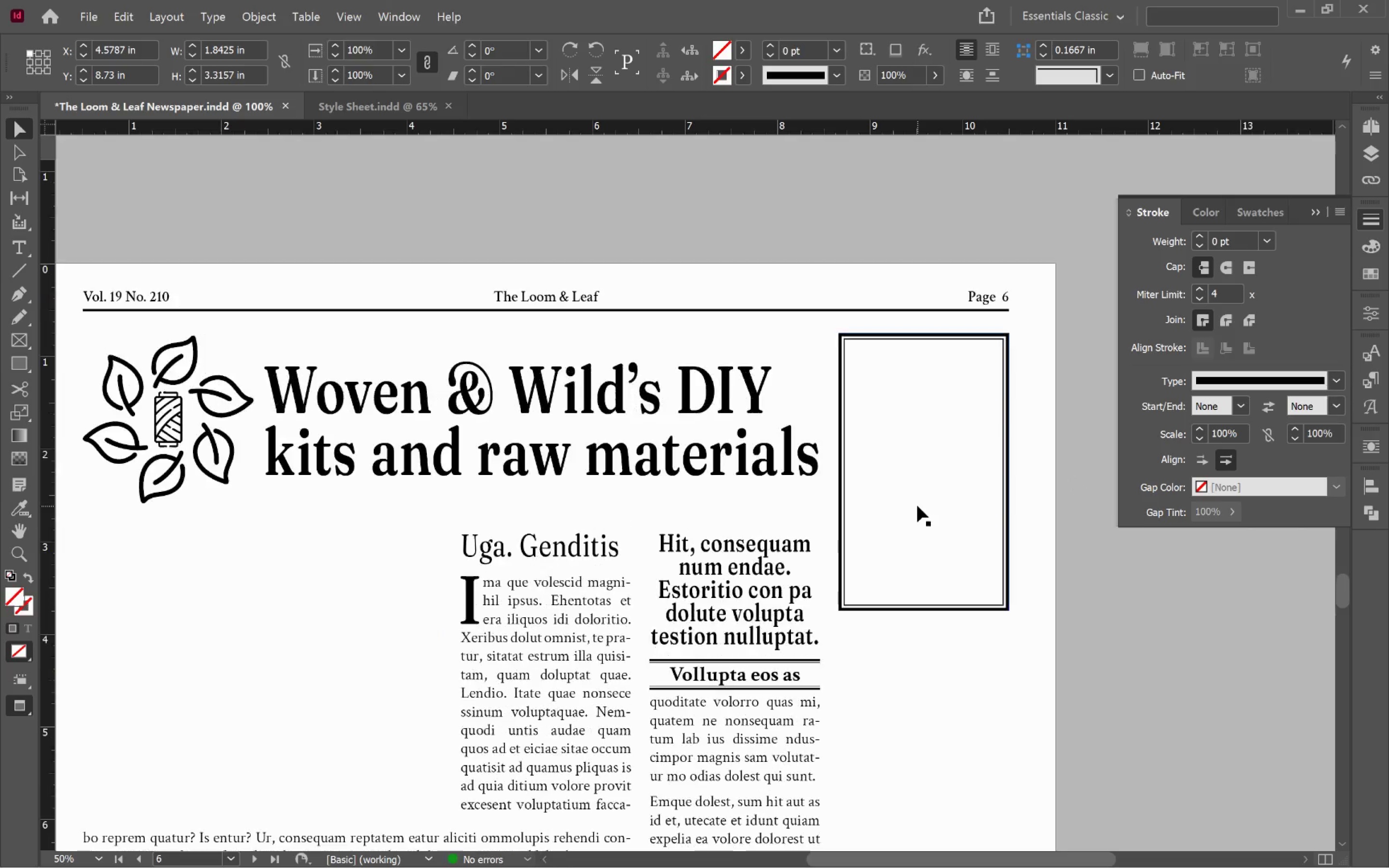 
left_click([840, 480])
 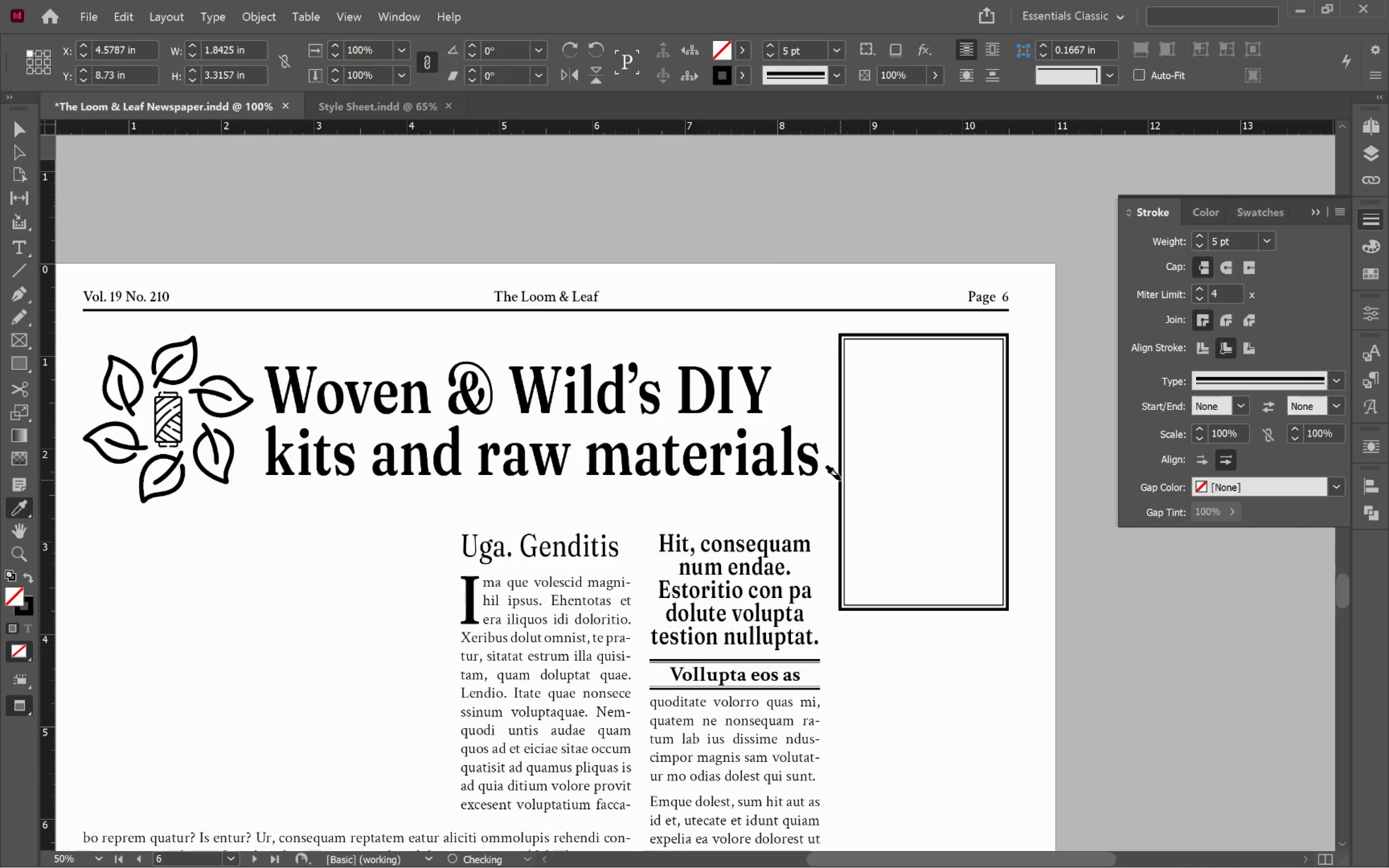 
scroll: coordinate [841, 478], scroll_direction: down, amount: 11.0
 